 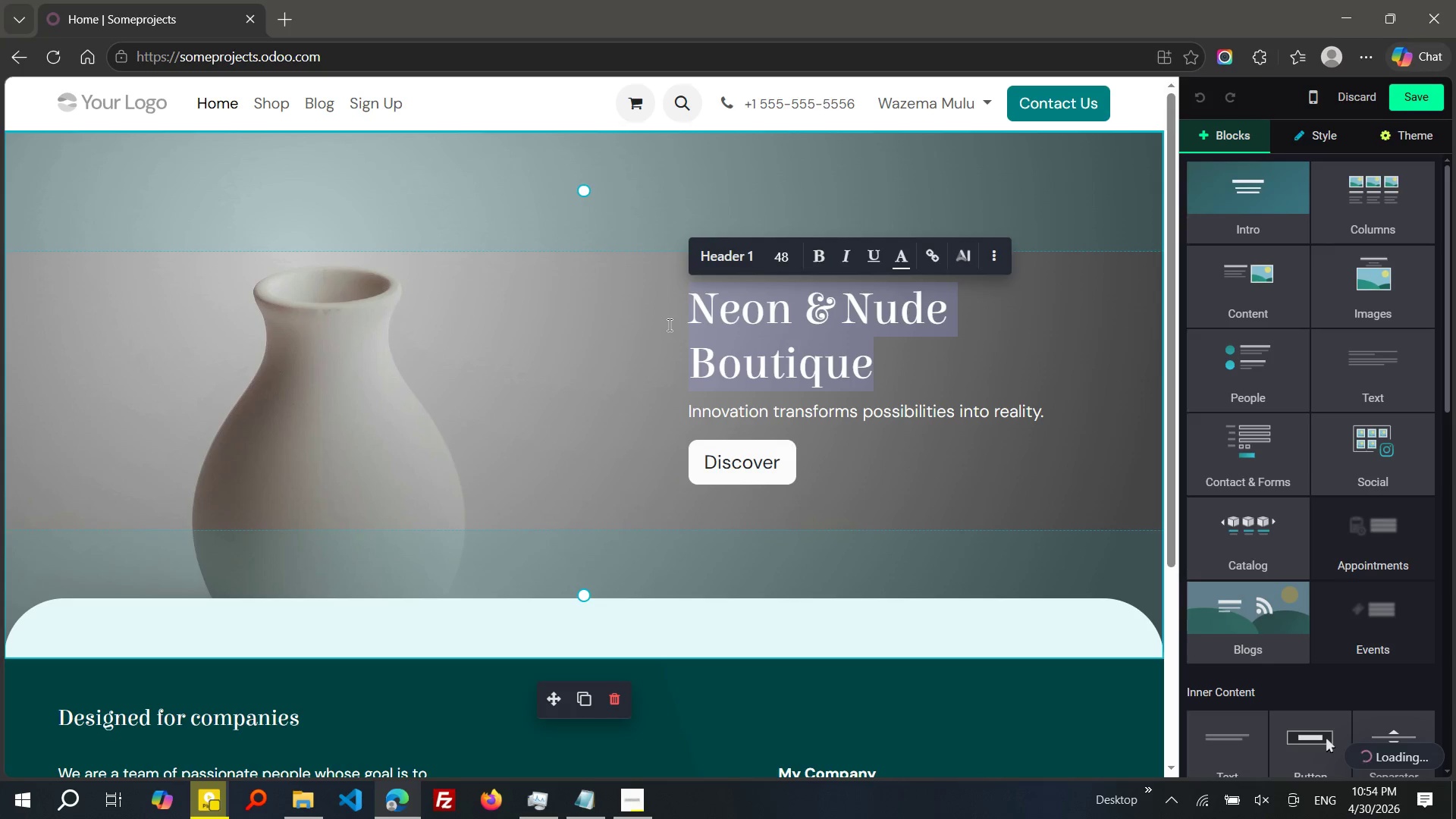 
type(Apx)
key(Backspace)
type(ex Ve)
 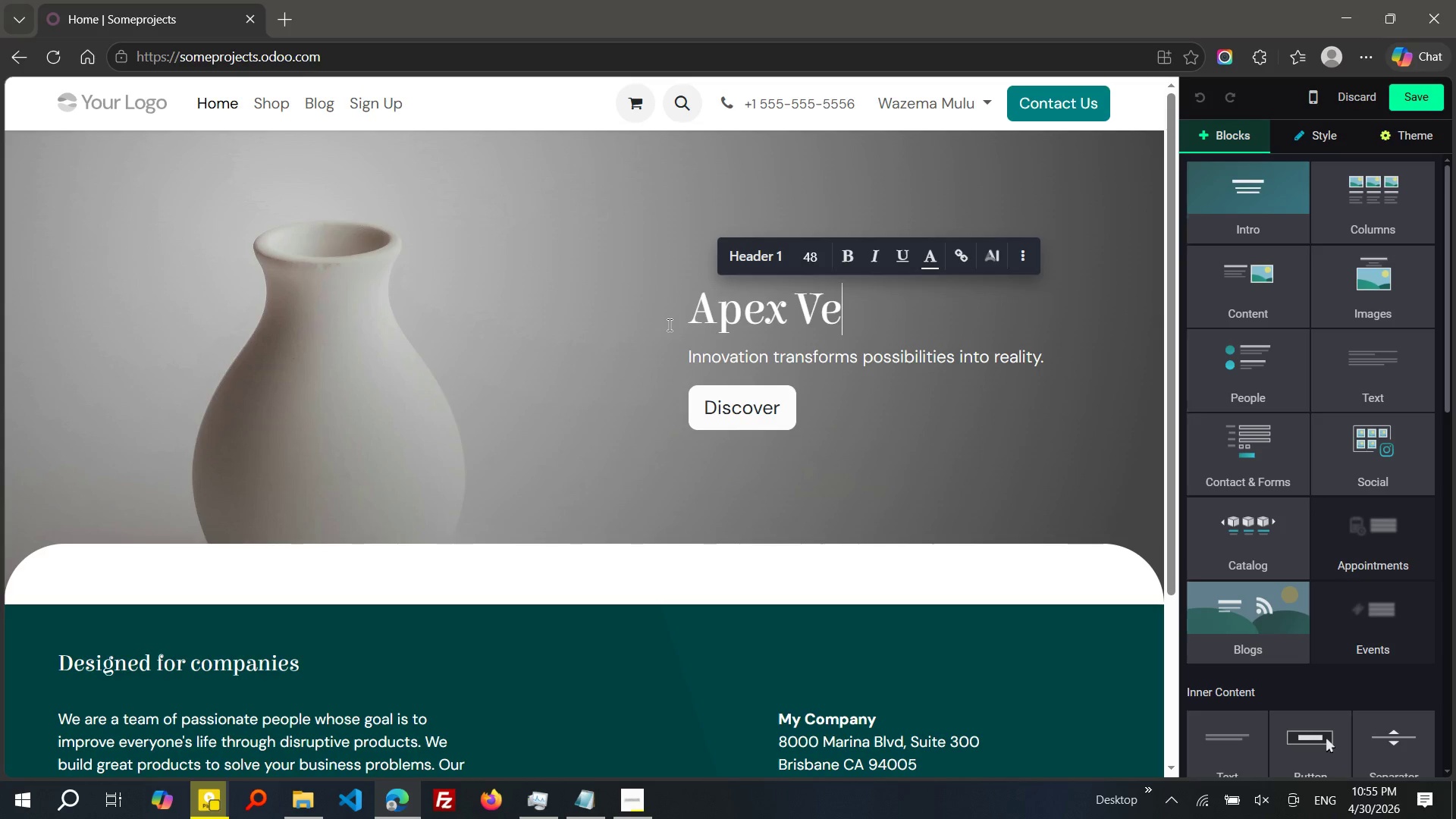 
wait(6.33)
 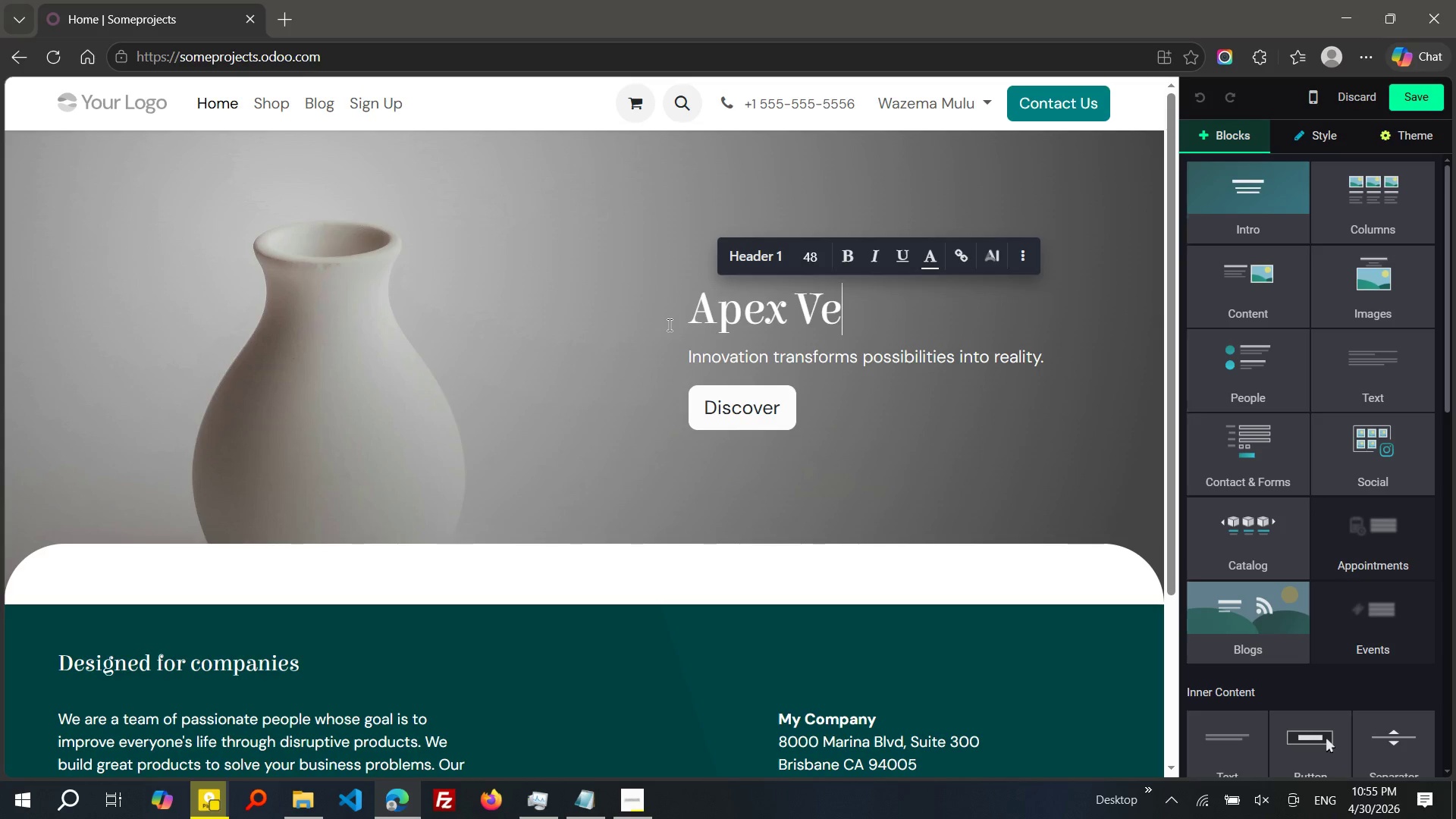 
type(lox S)
 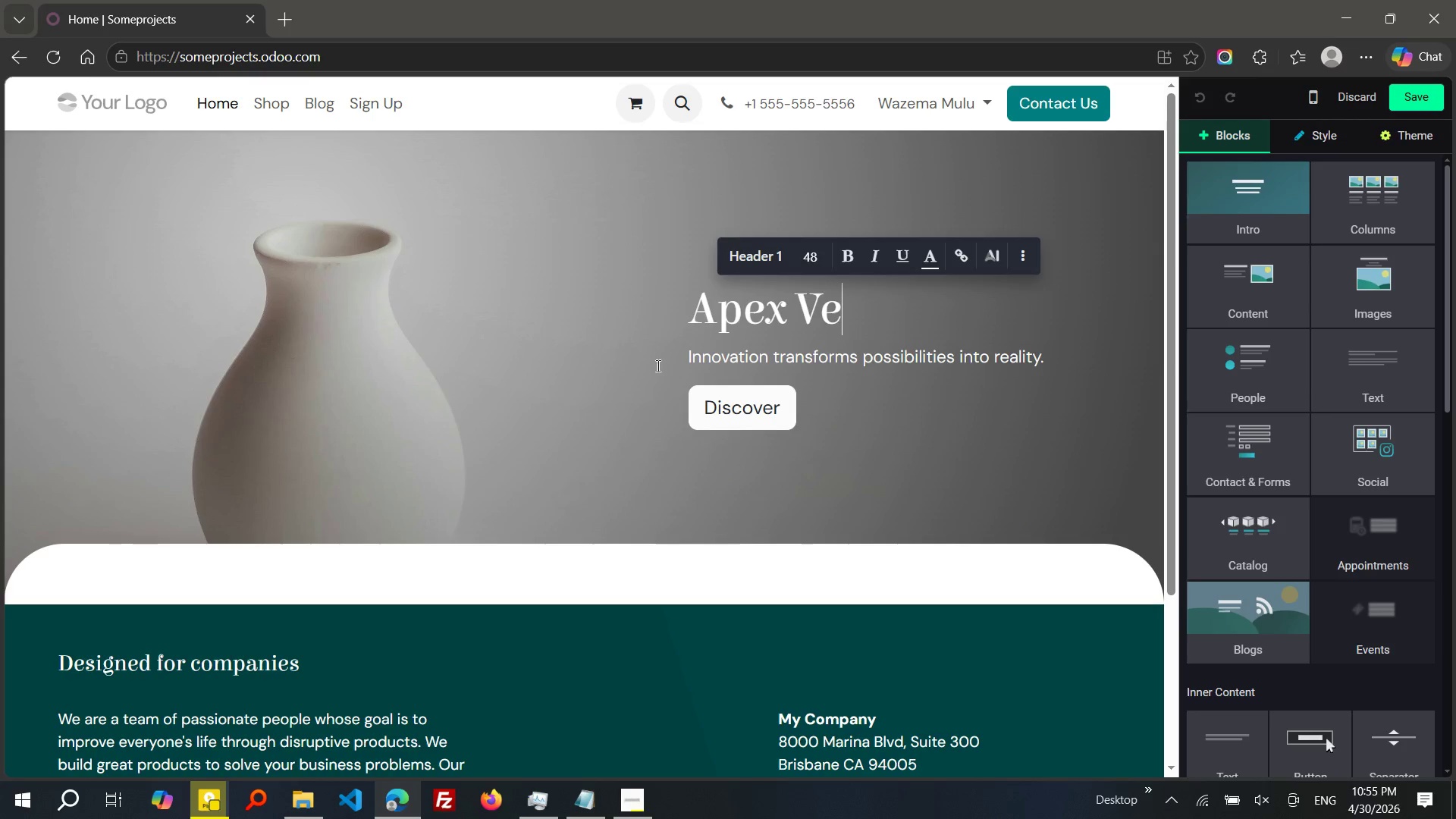 
wait(7.72)
 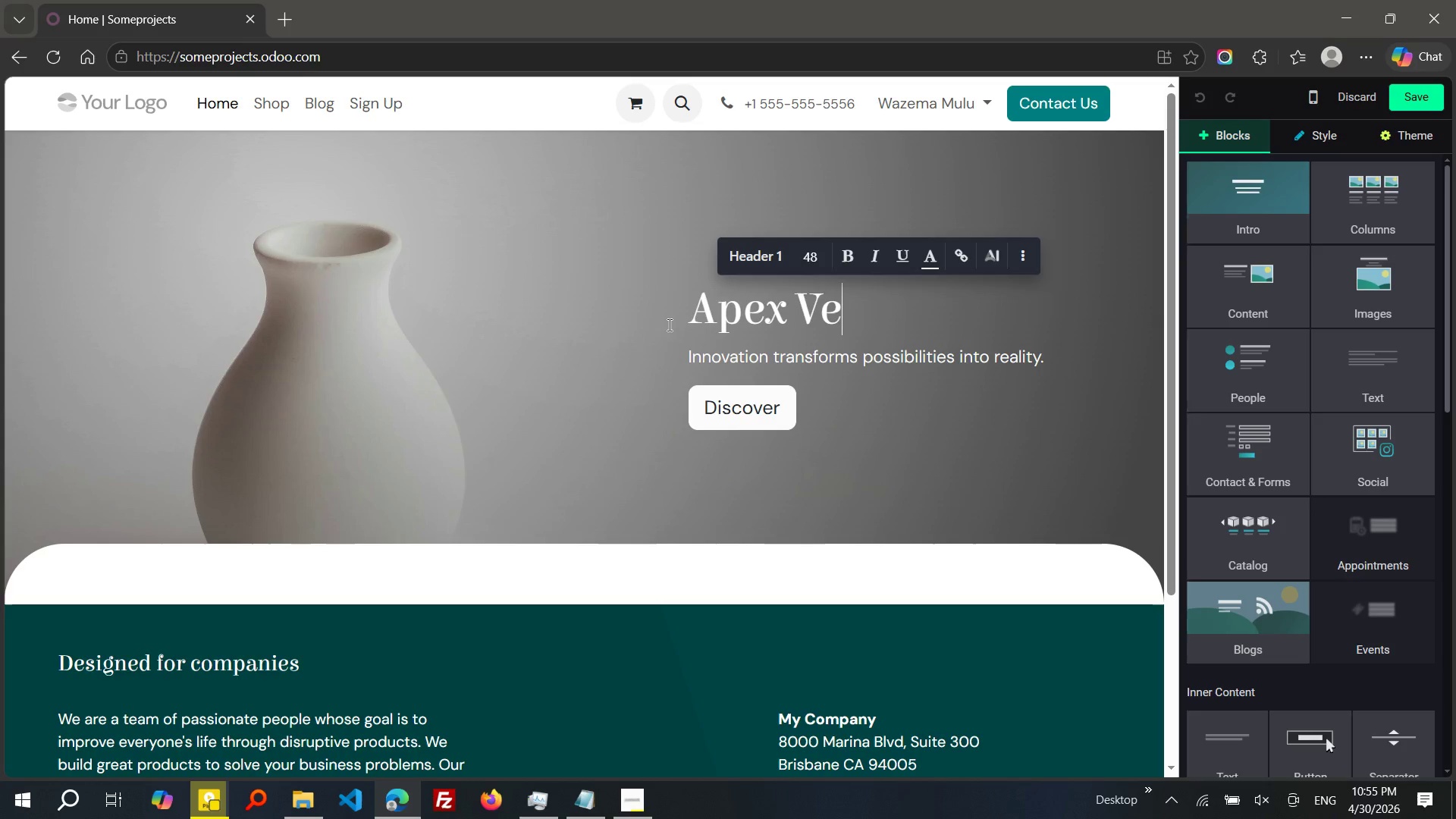 
left_click([890, 328])
 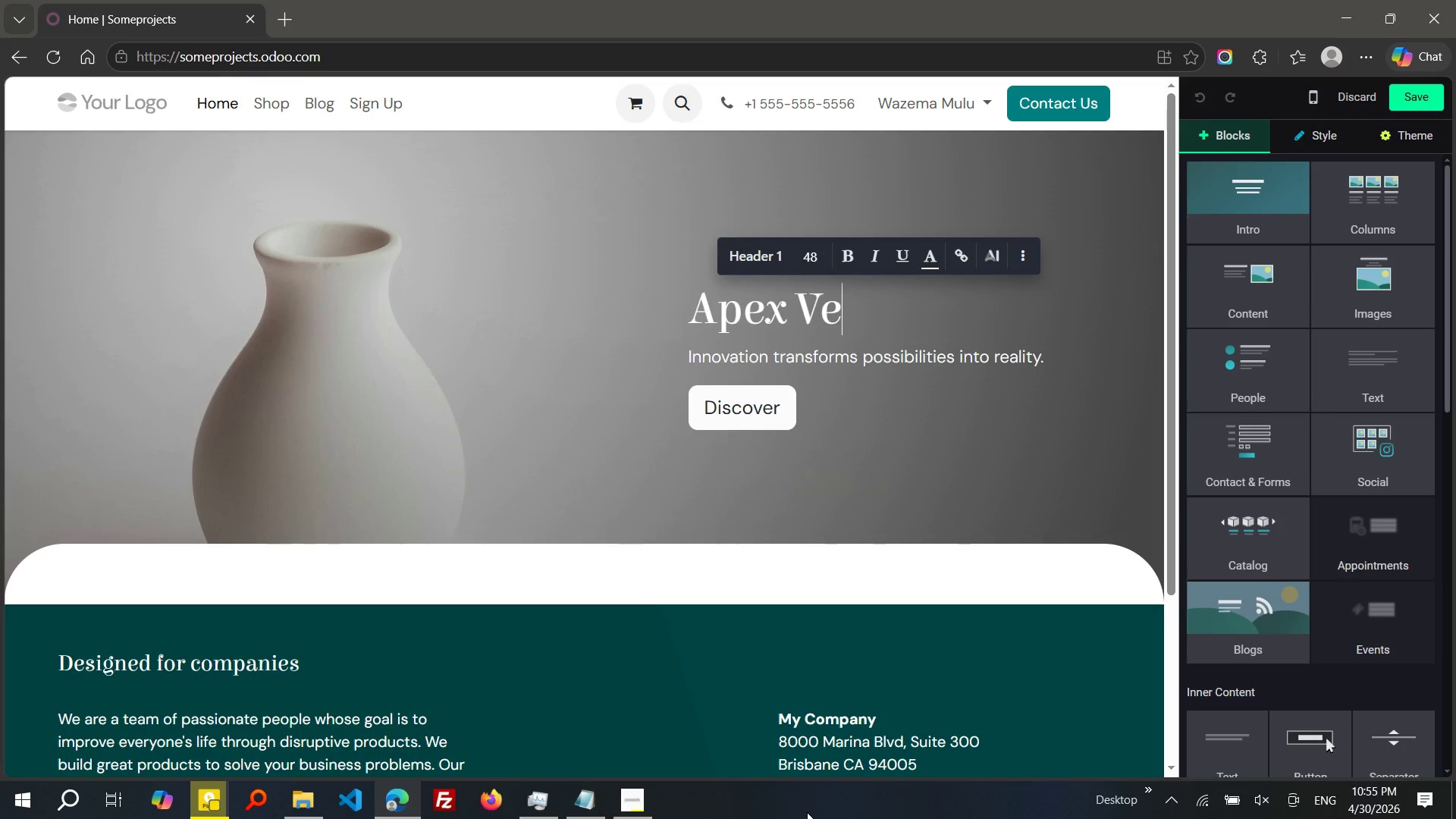 
left_click([807, 812])
 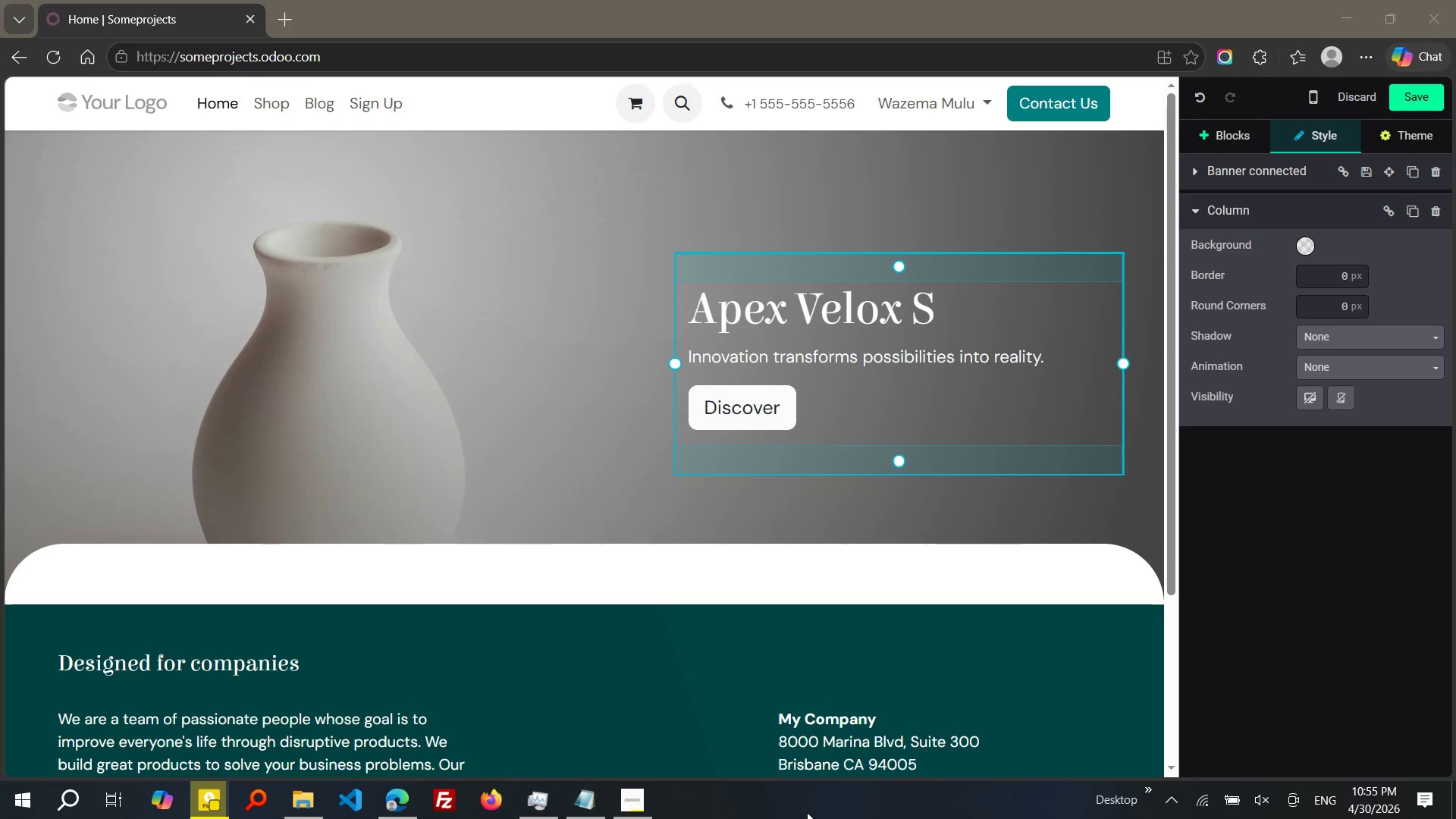 
key(Control+Shift+Escape)
 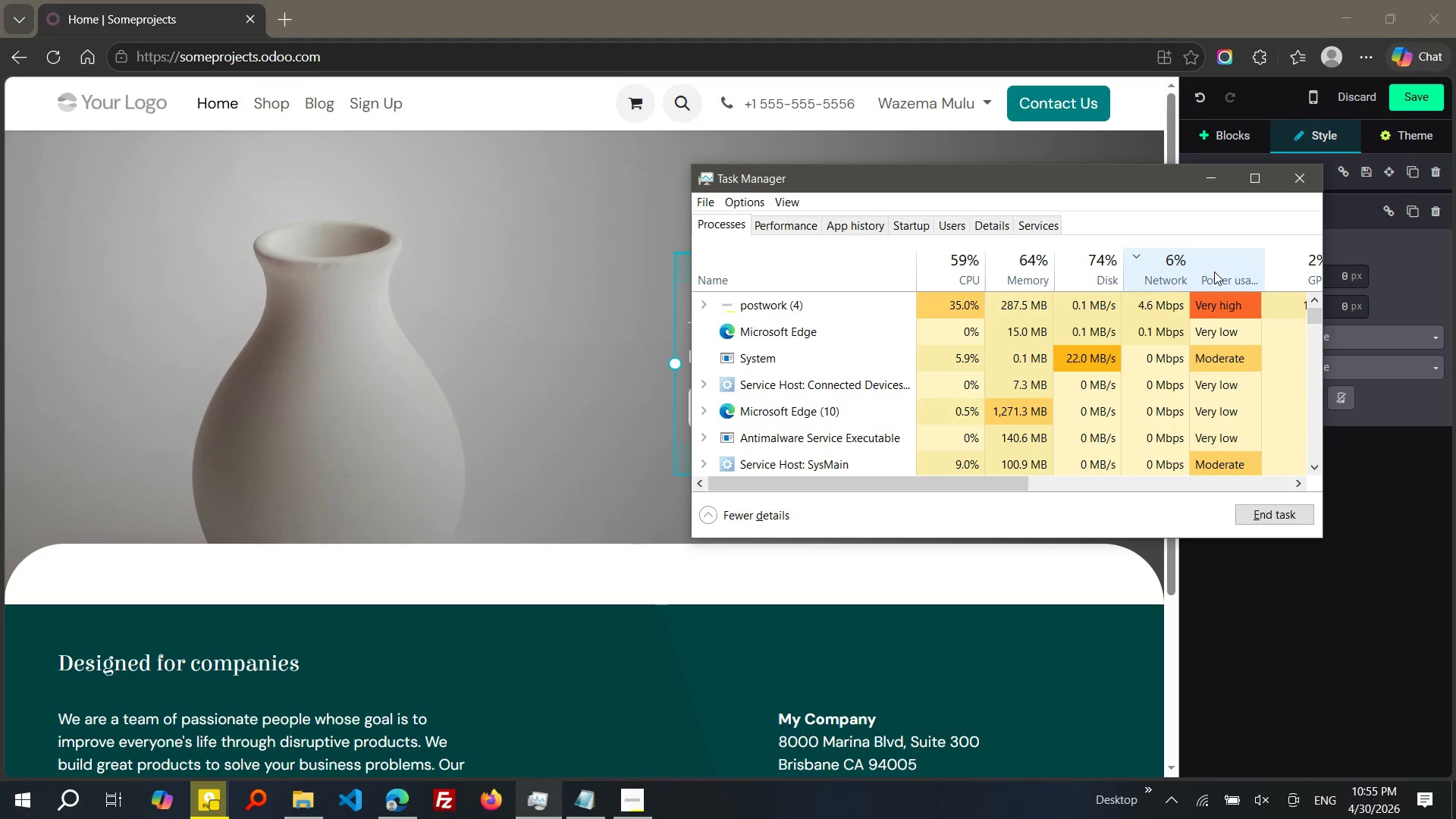 
wait(32.03)
 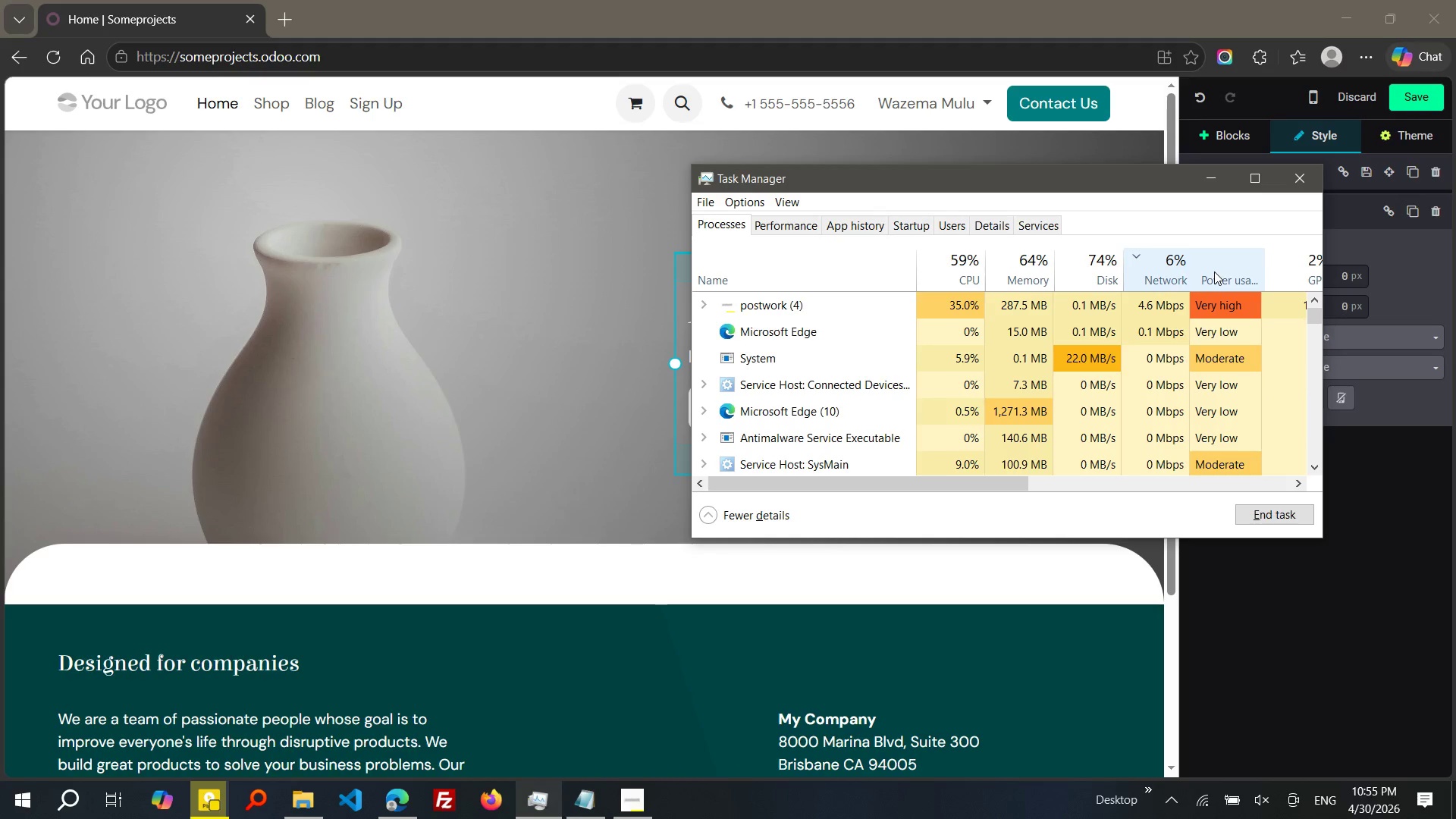 
left_click([1004, 309])
 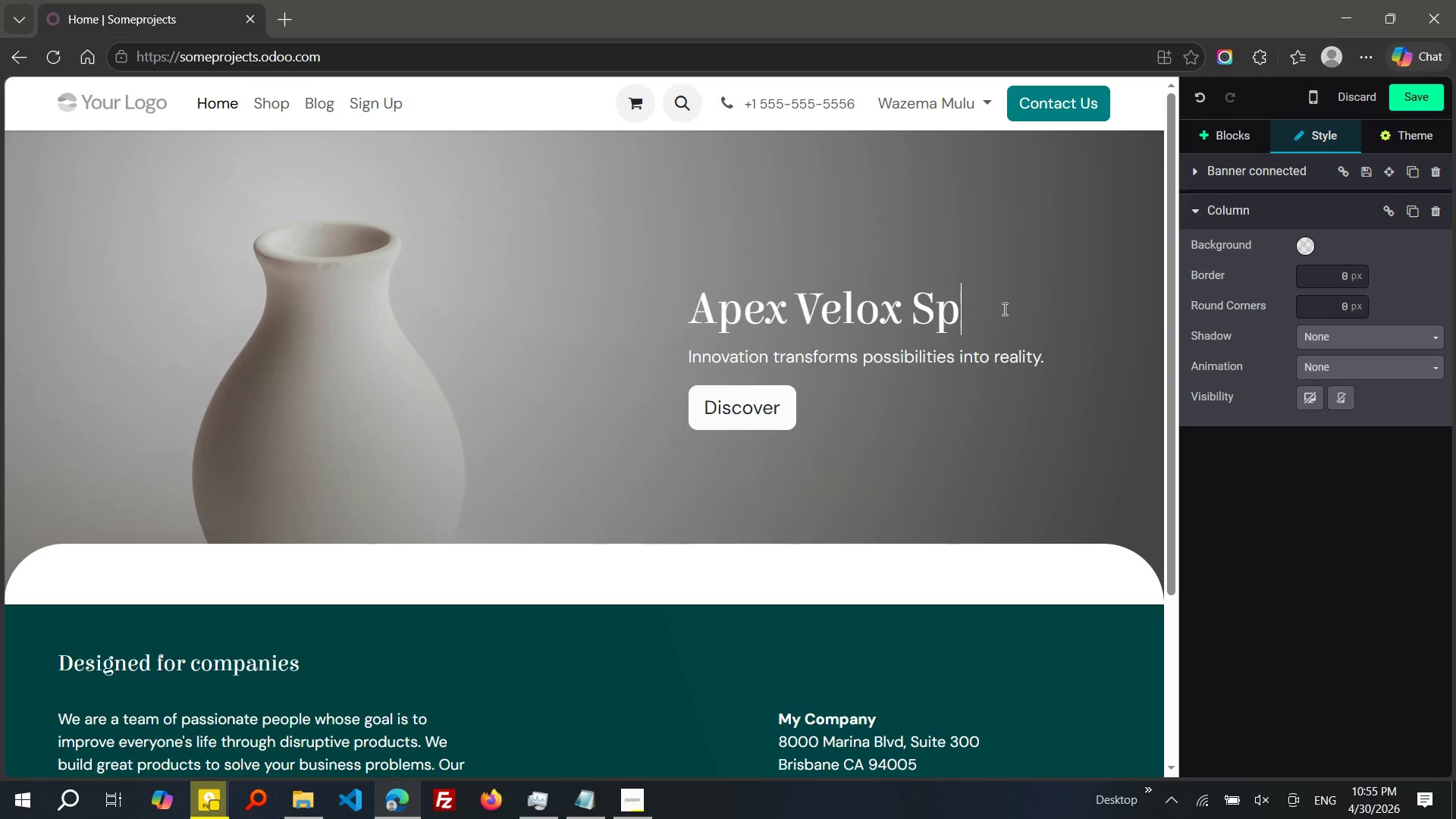 
type(pecialty CYCling)
 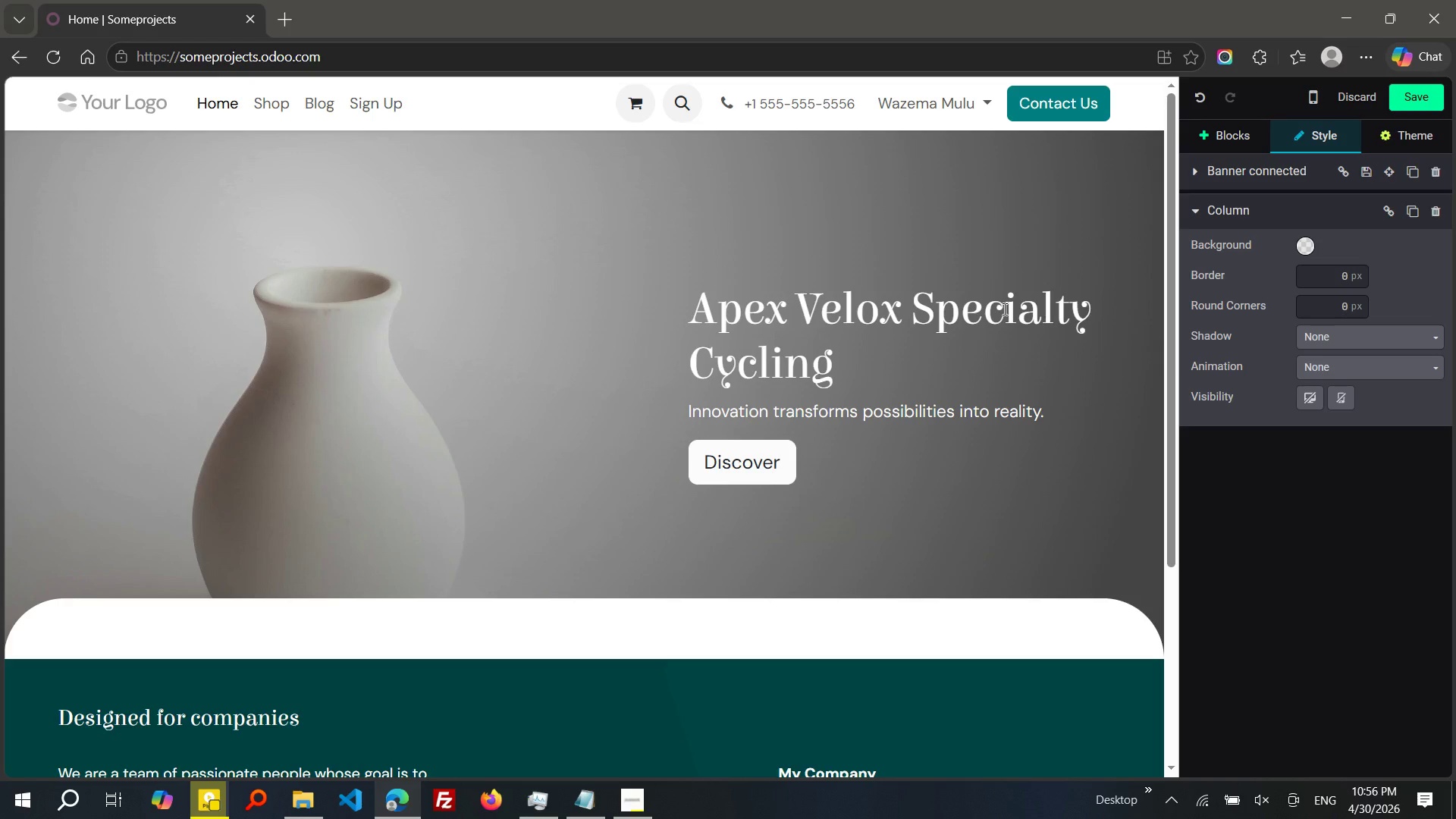 
wait(8.61)
 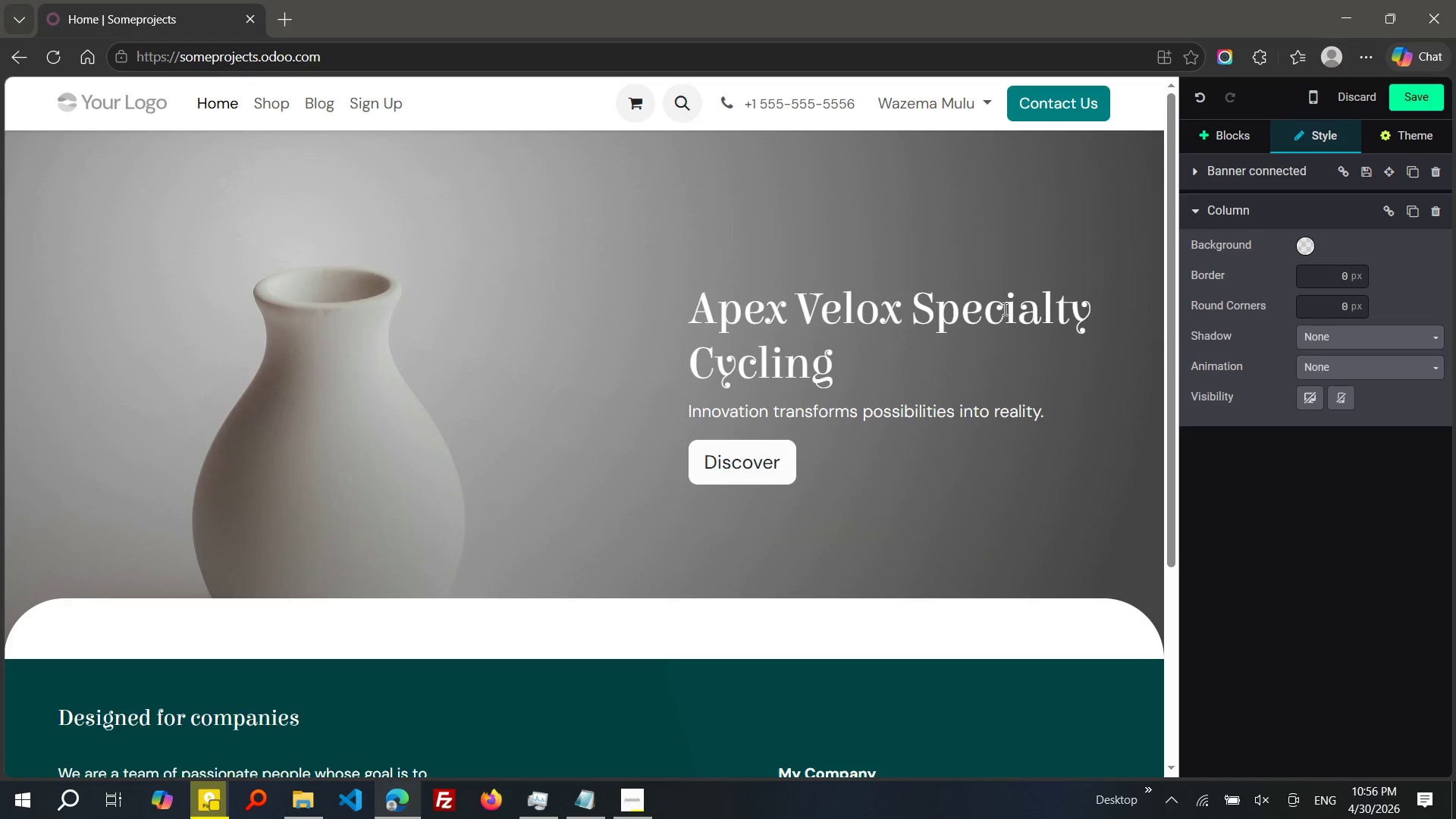 
left_click([768, 470])
 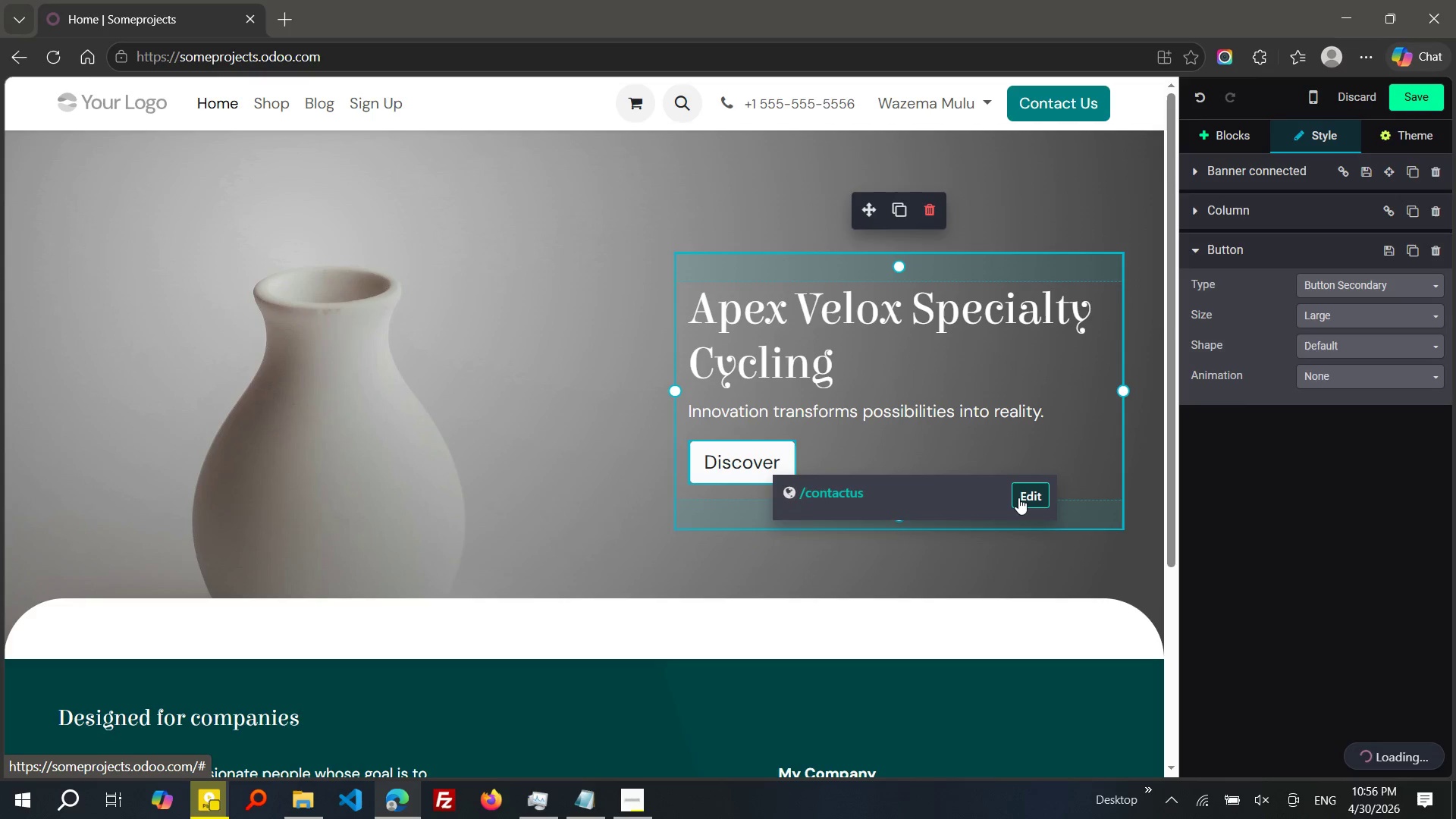 
left_click([1018, 497])
 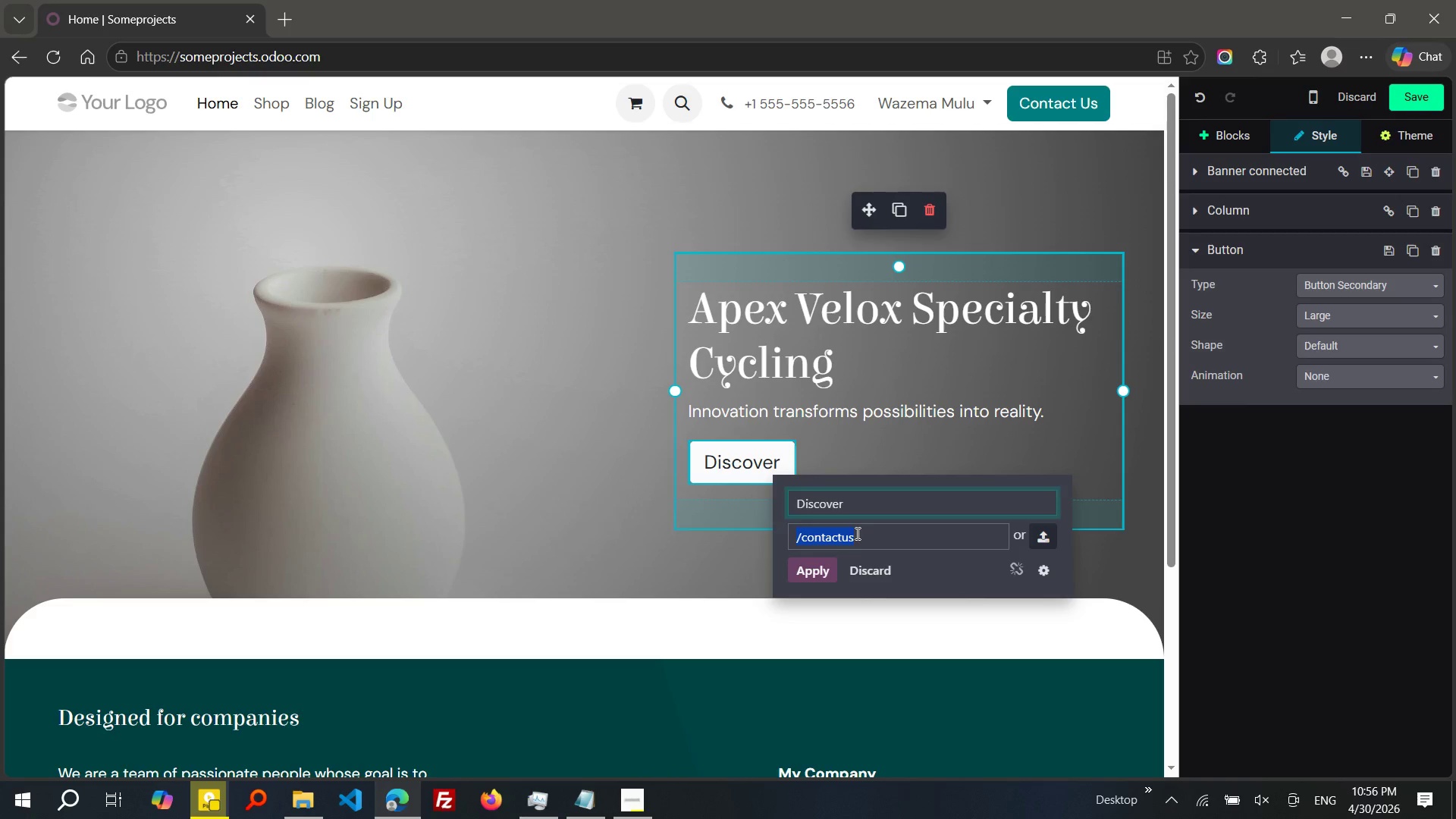 
left_click_drag(start_coordinate=[856, 533], to_coordinate=[821, 538])
 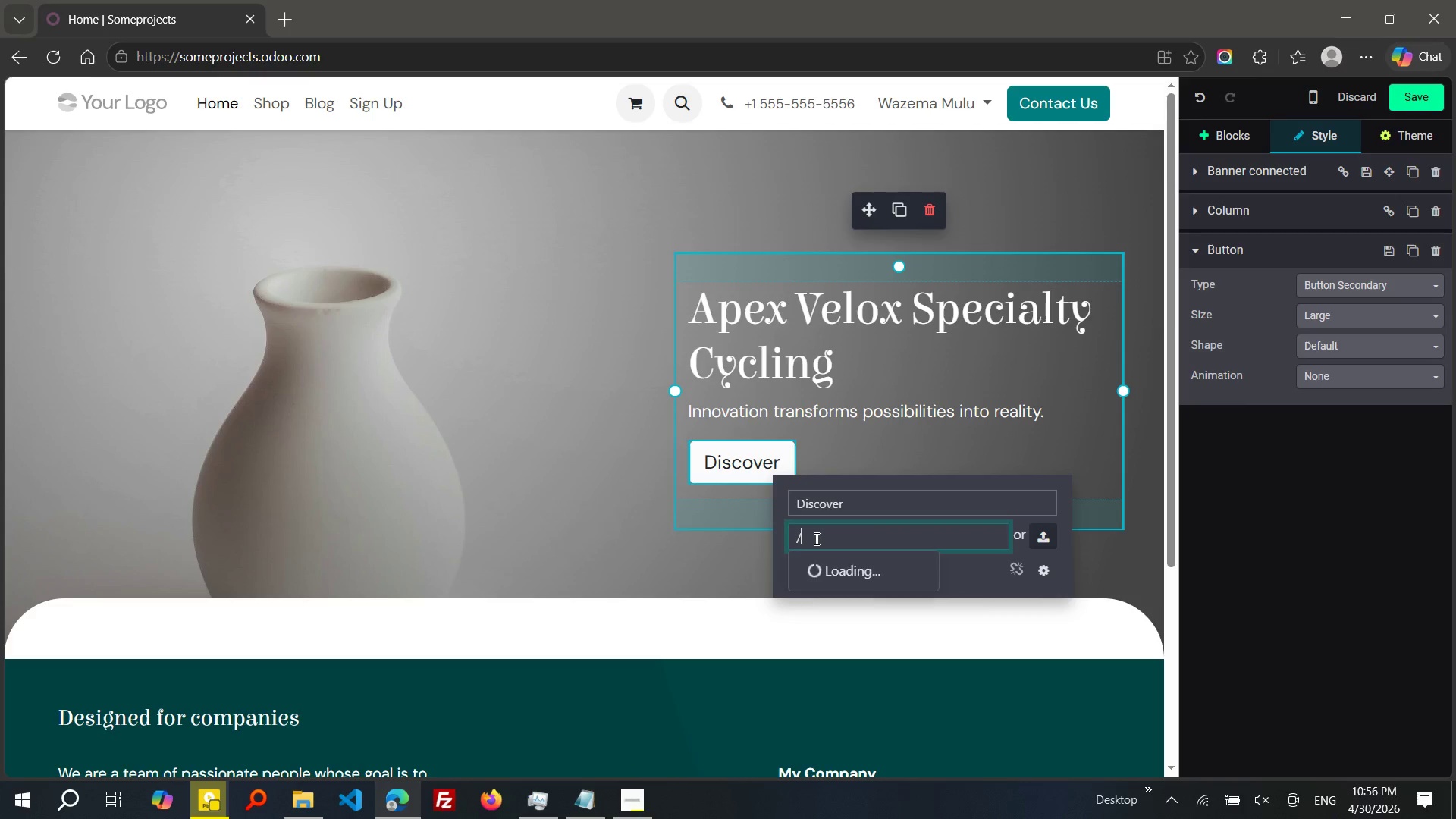 
type(/blog)
 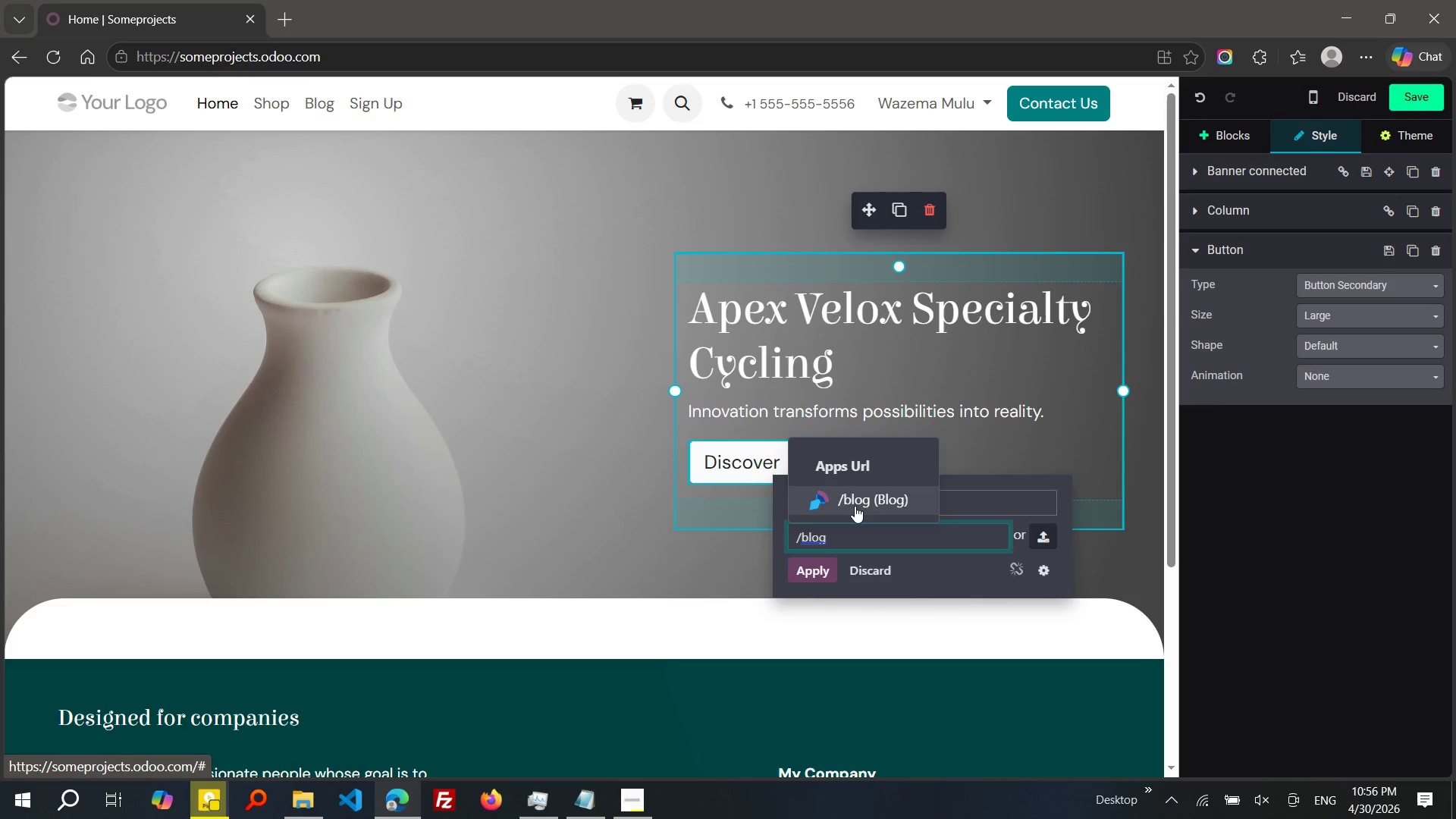 
left_click([855, 506])
 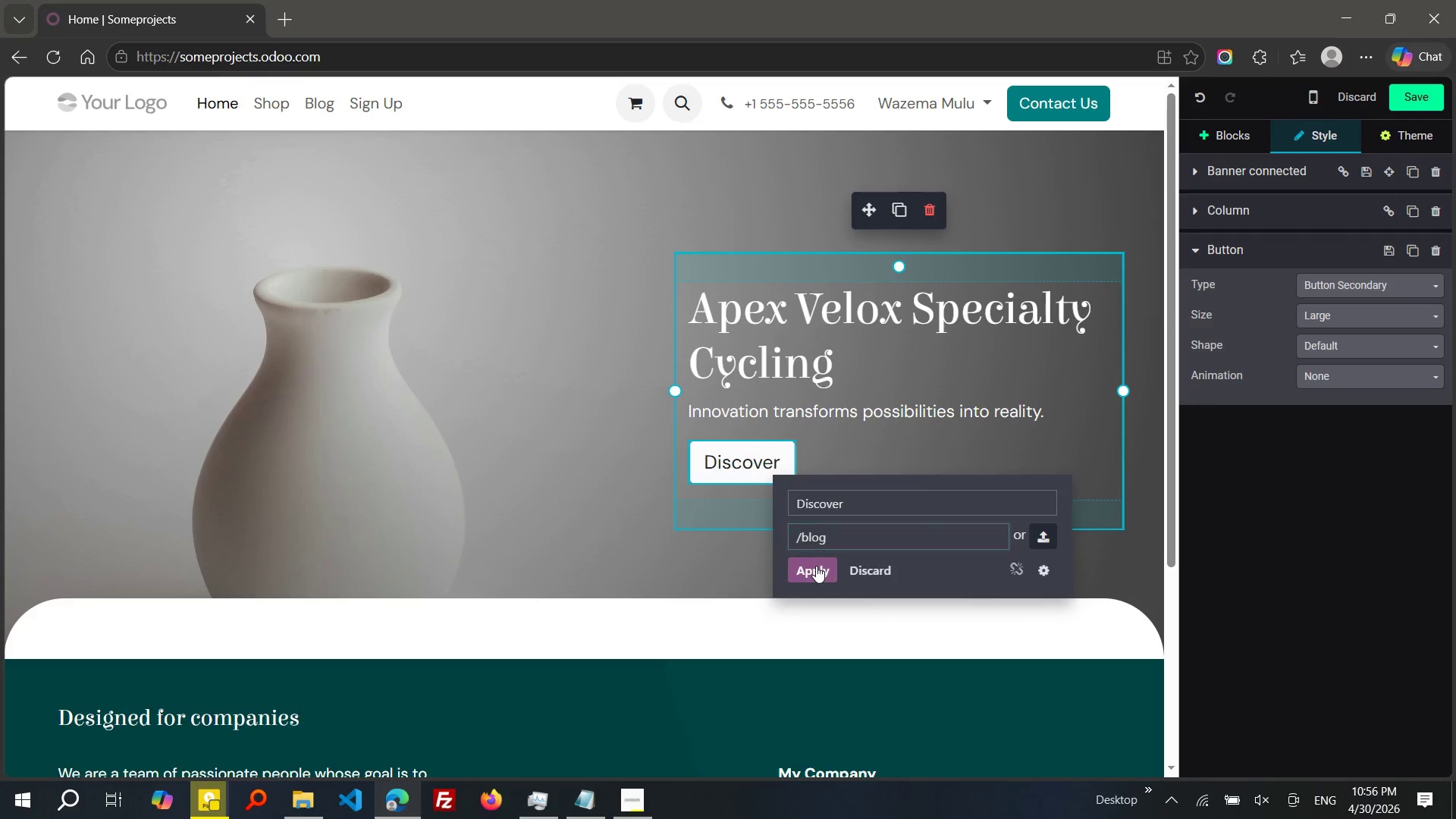 
left_click([816, 566])
 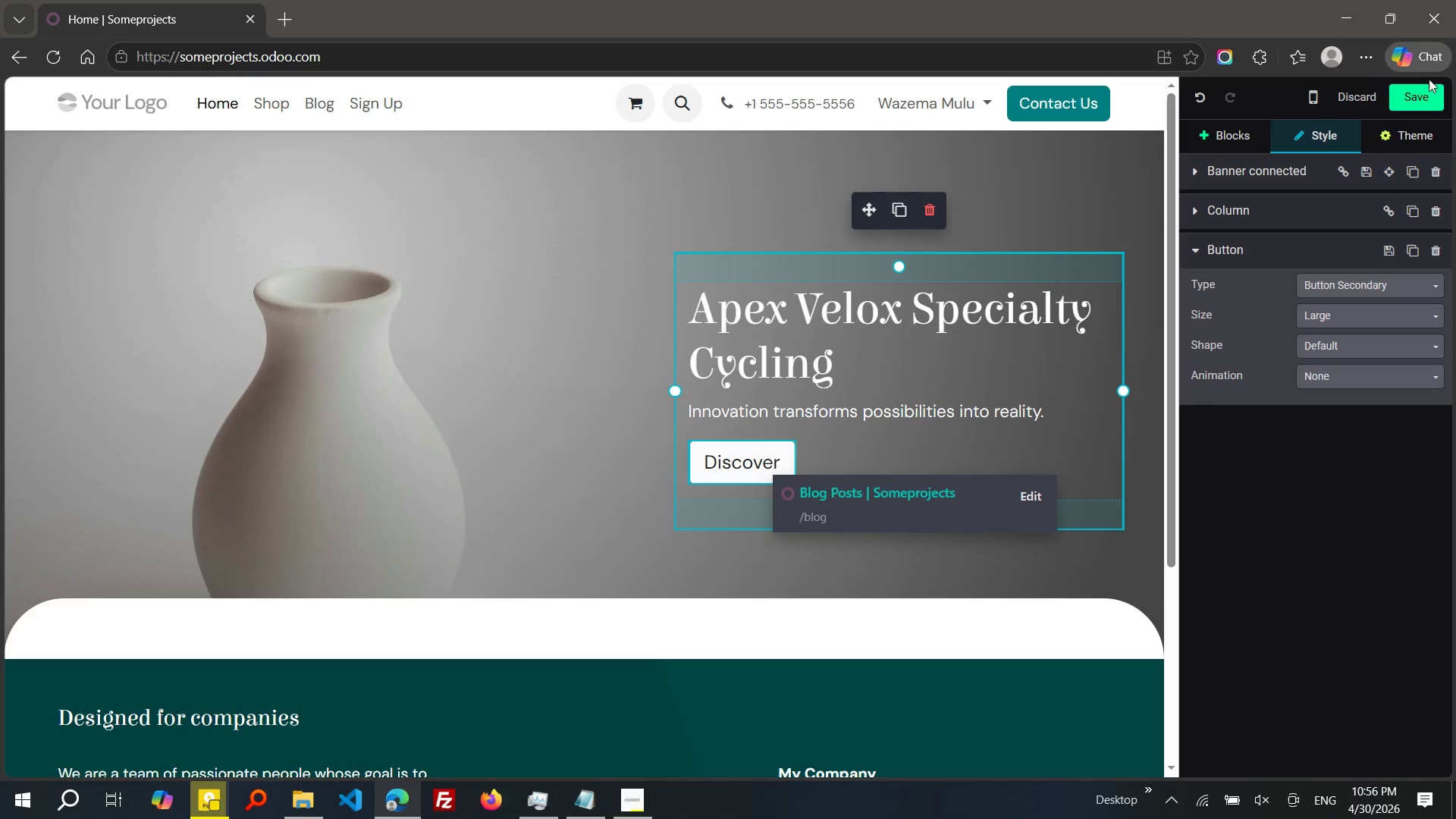 
left_click([1404, 98])
 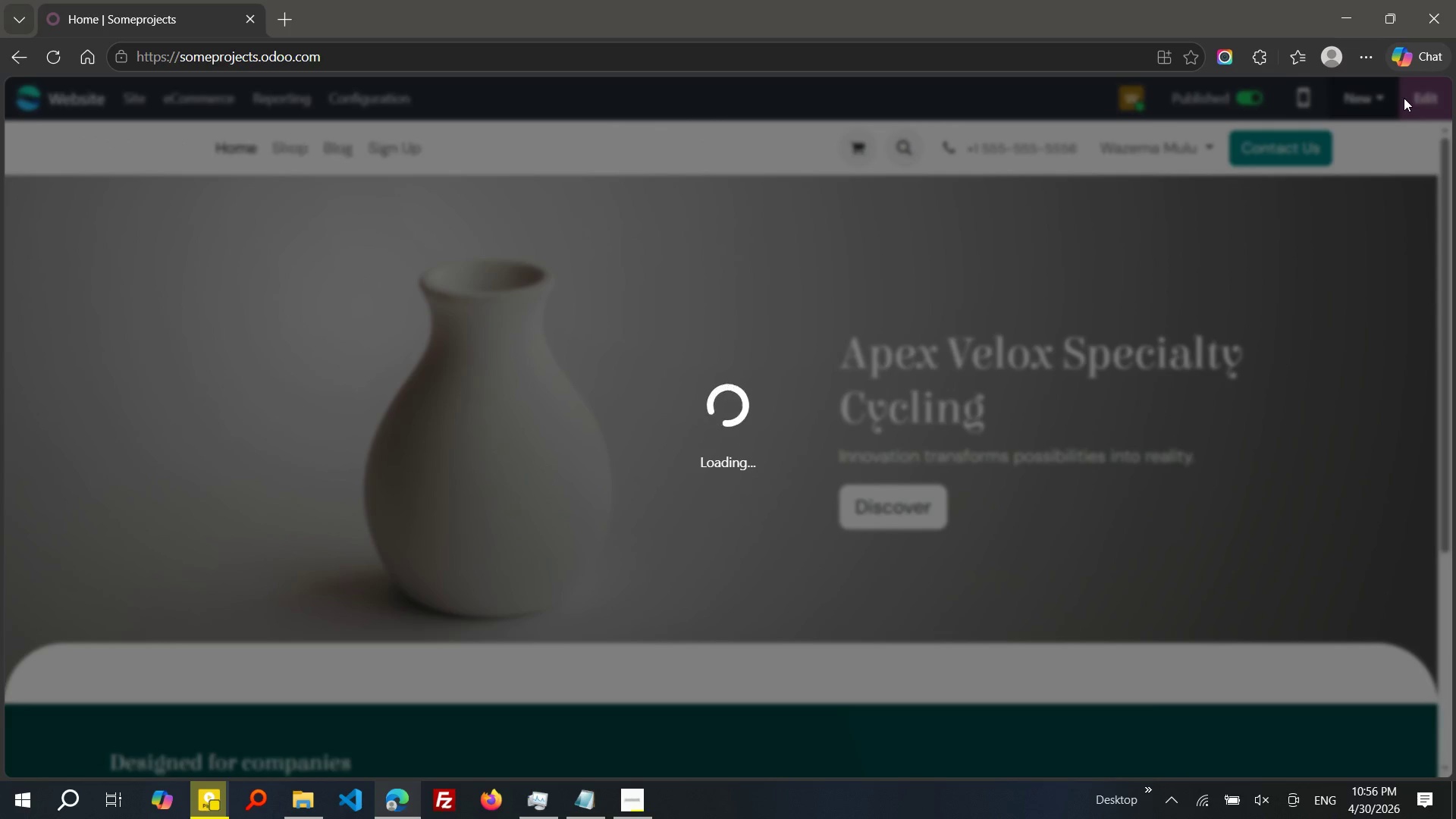 
wait(10.34)
 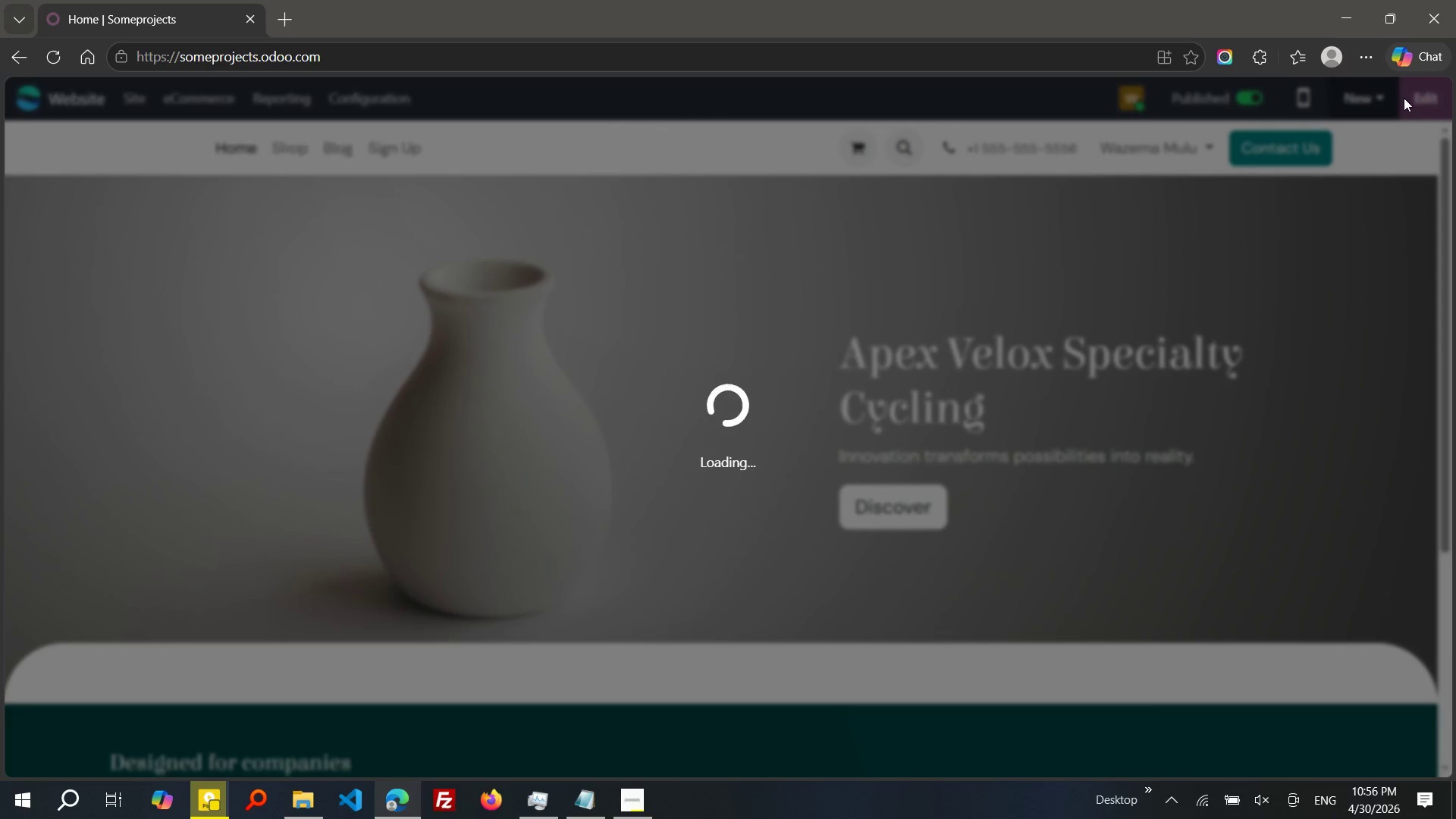 
left_click([902, 512])
 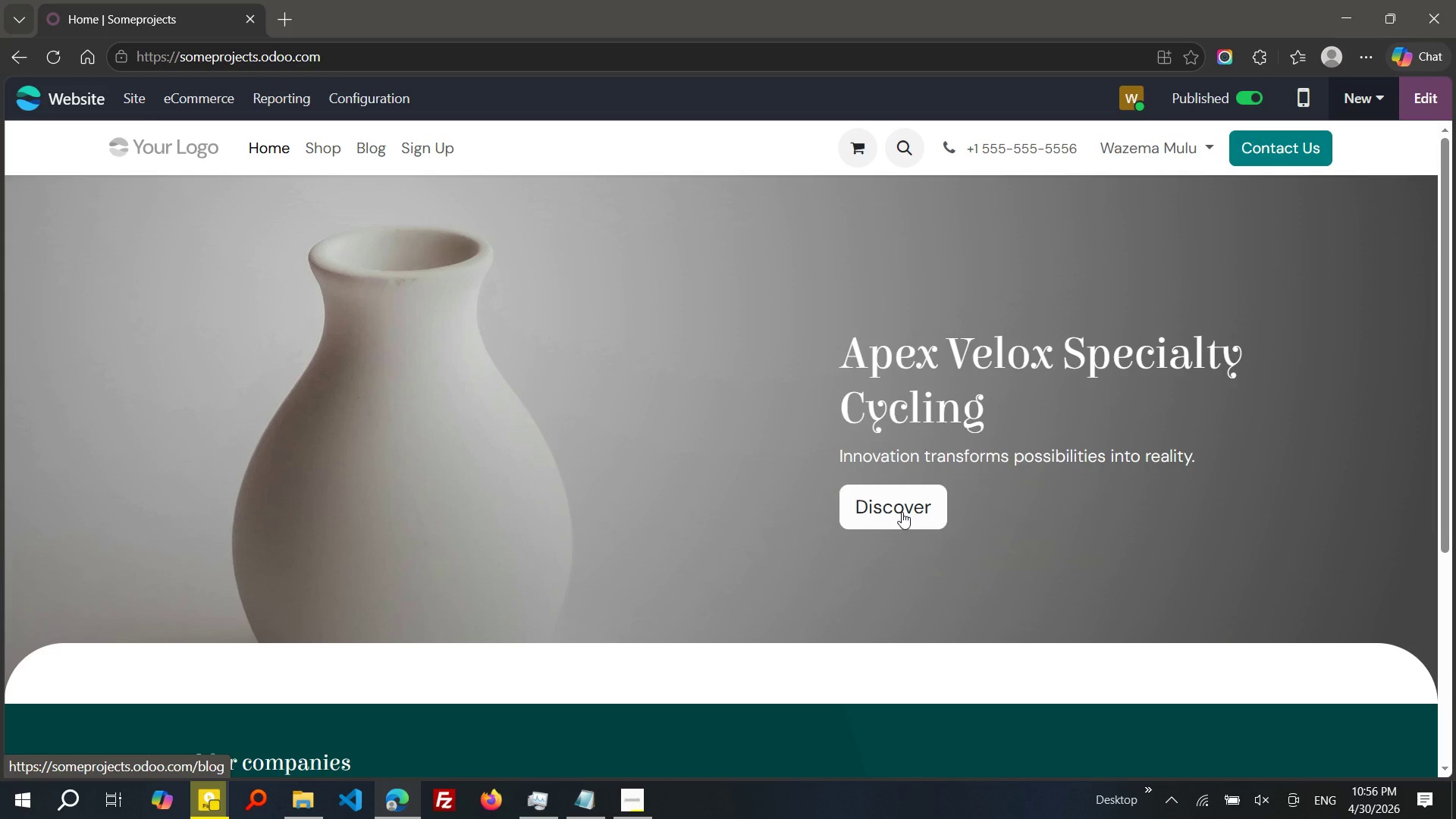 
wait(8.58)
 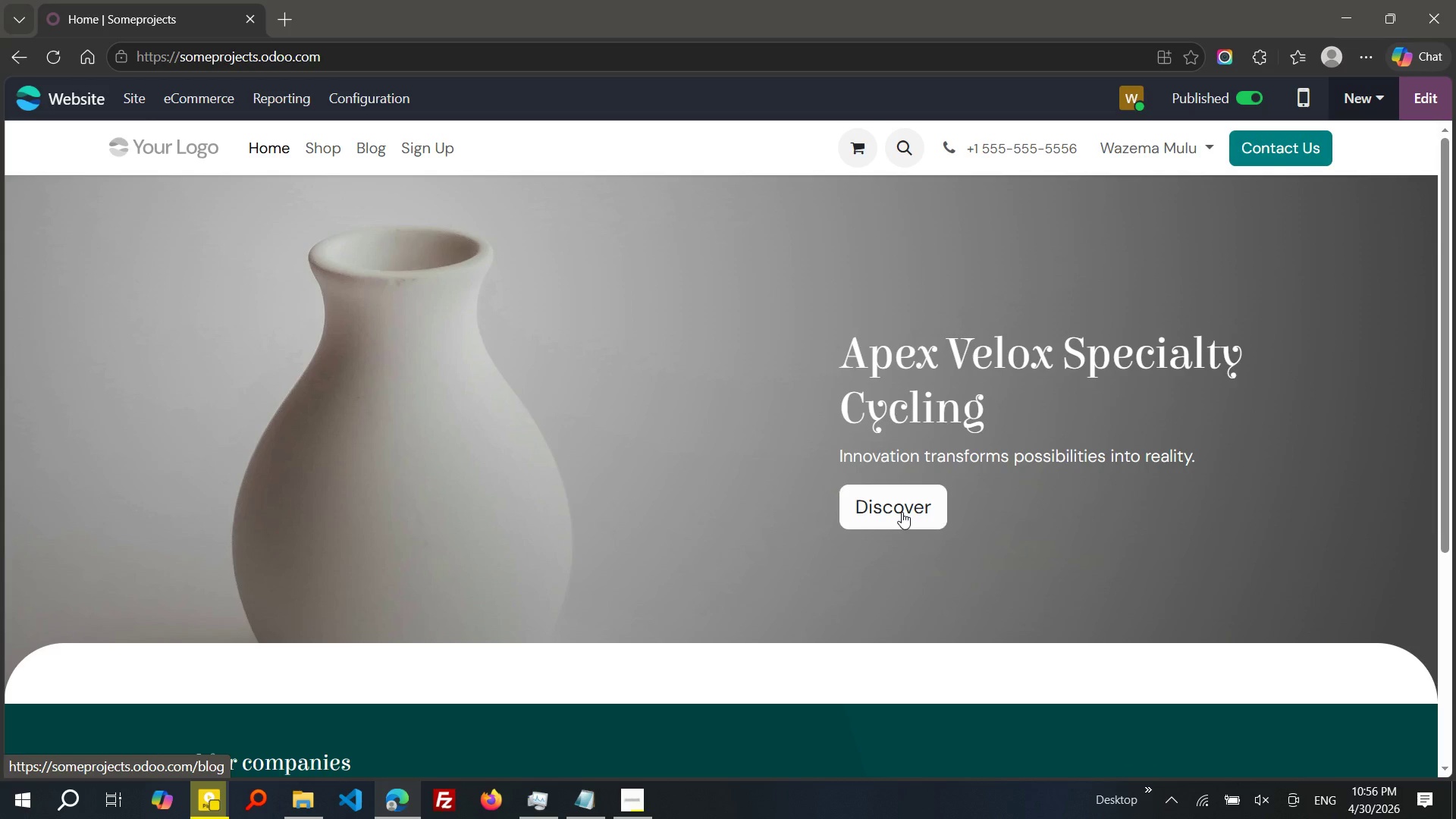 
left_click([1368, 103])
 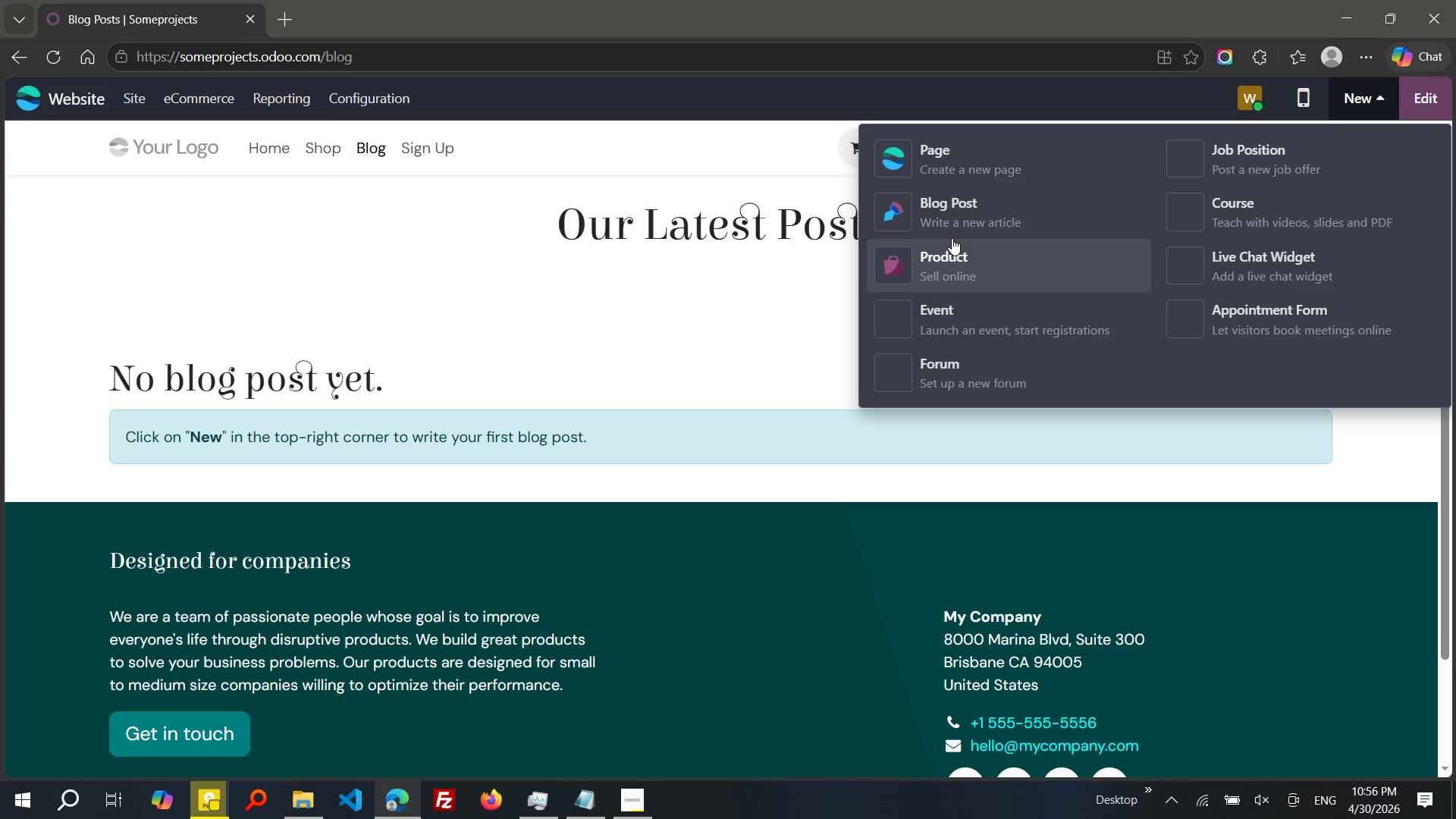 
wait(14.06)
 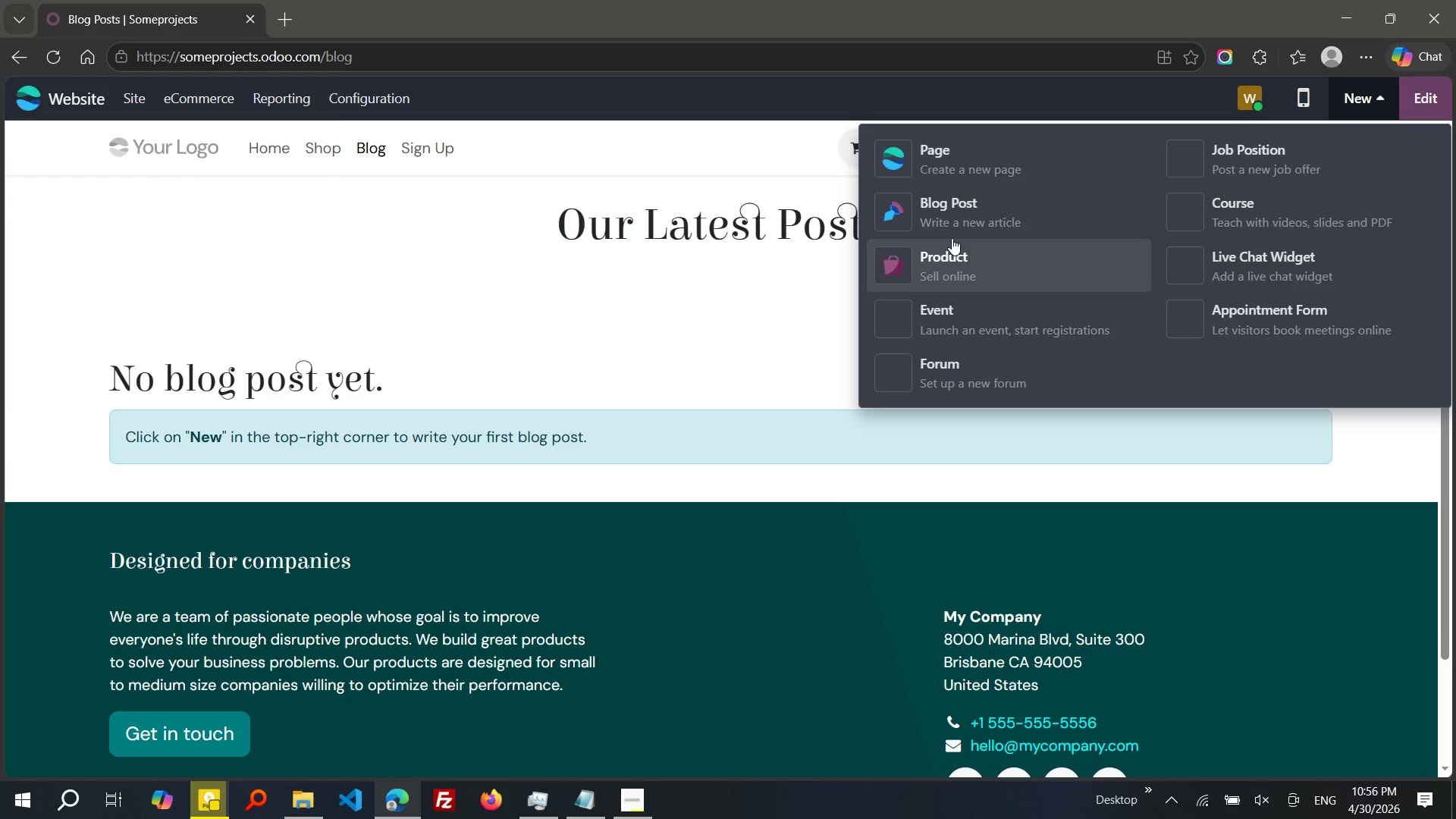 
left_click([954, 224])
 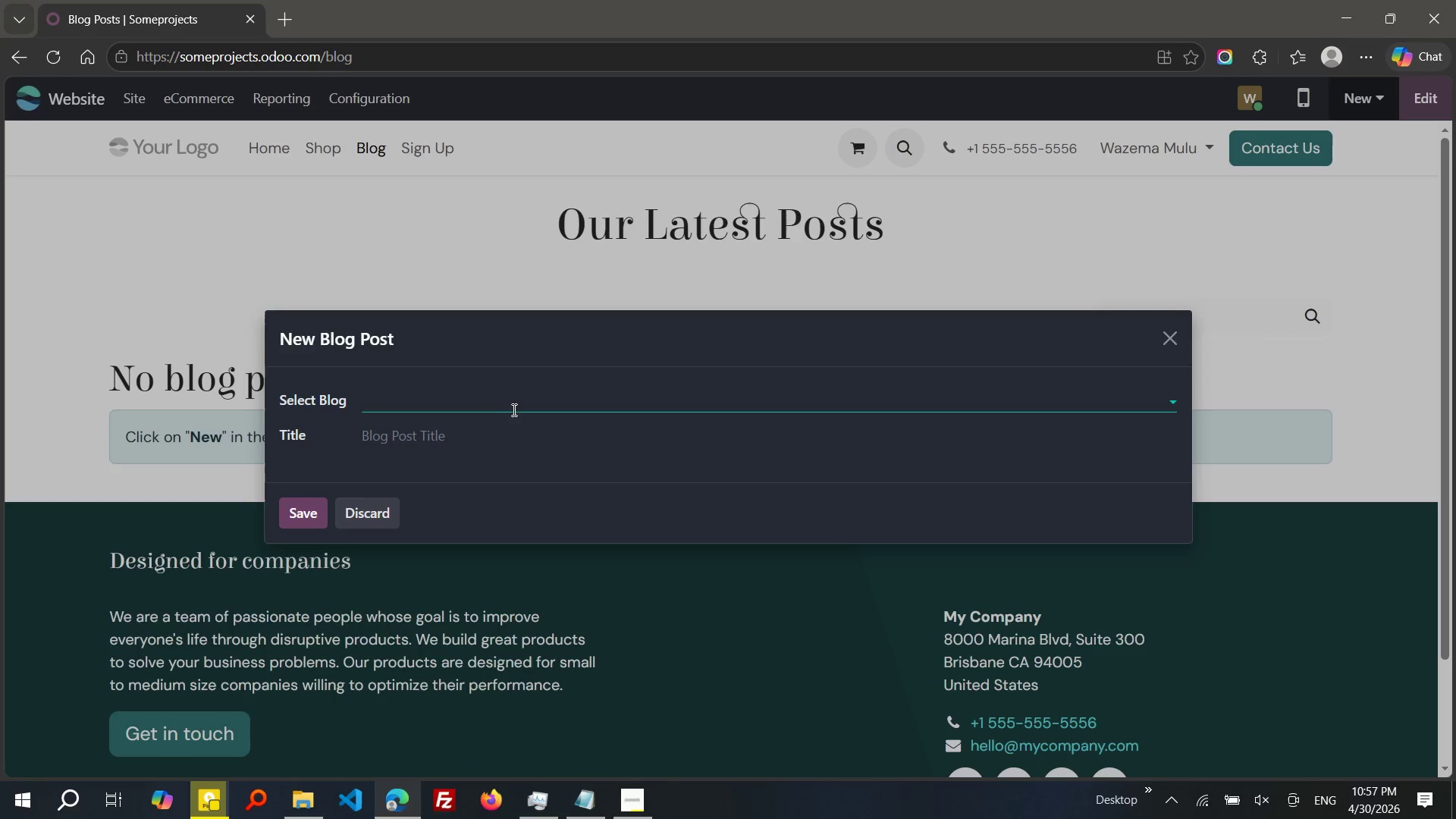 
wait(12.45)
 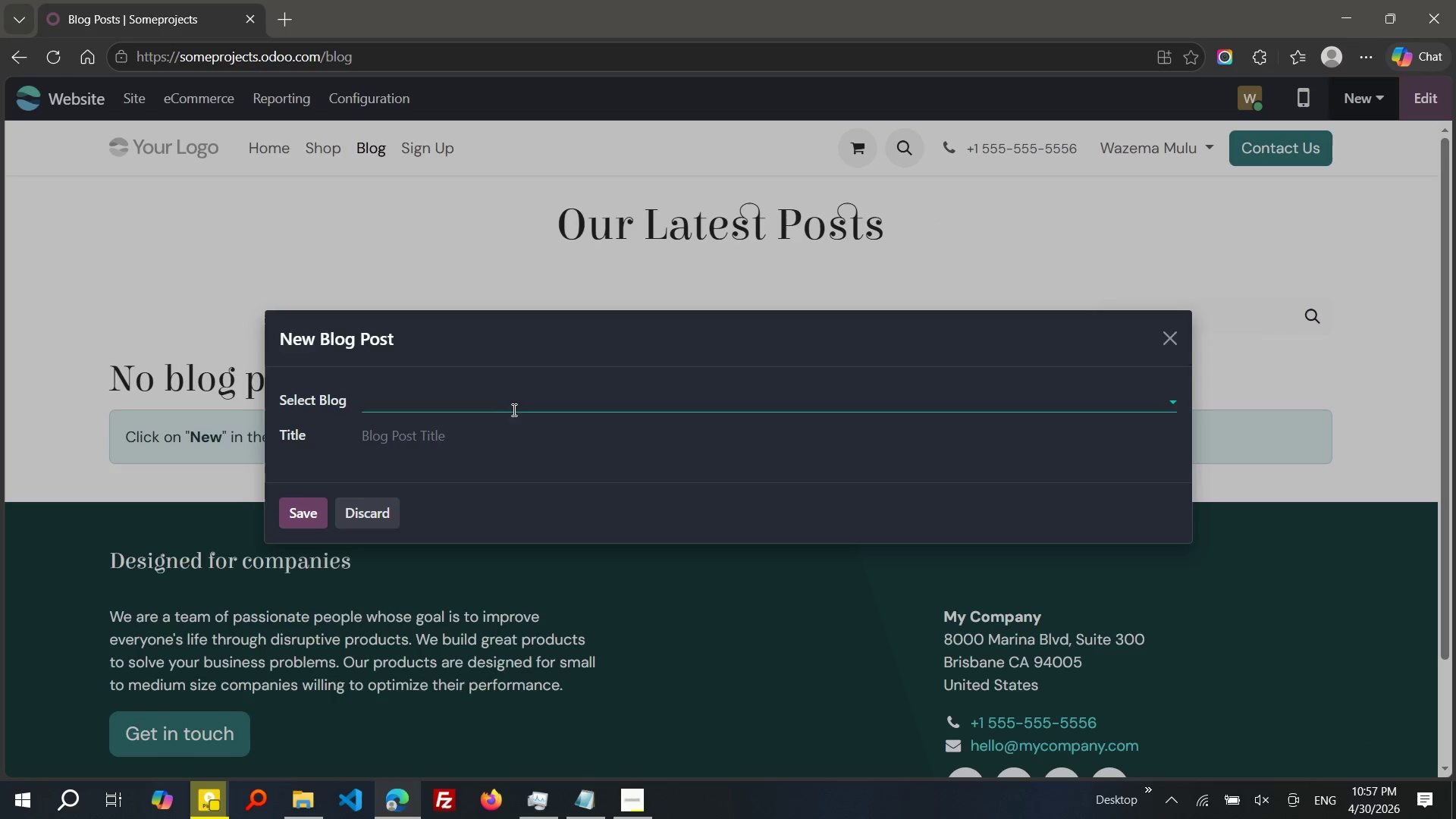 
key(Shift+ShiftRight)
 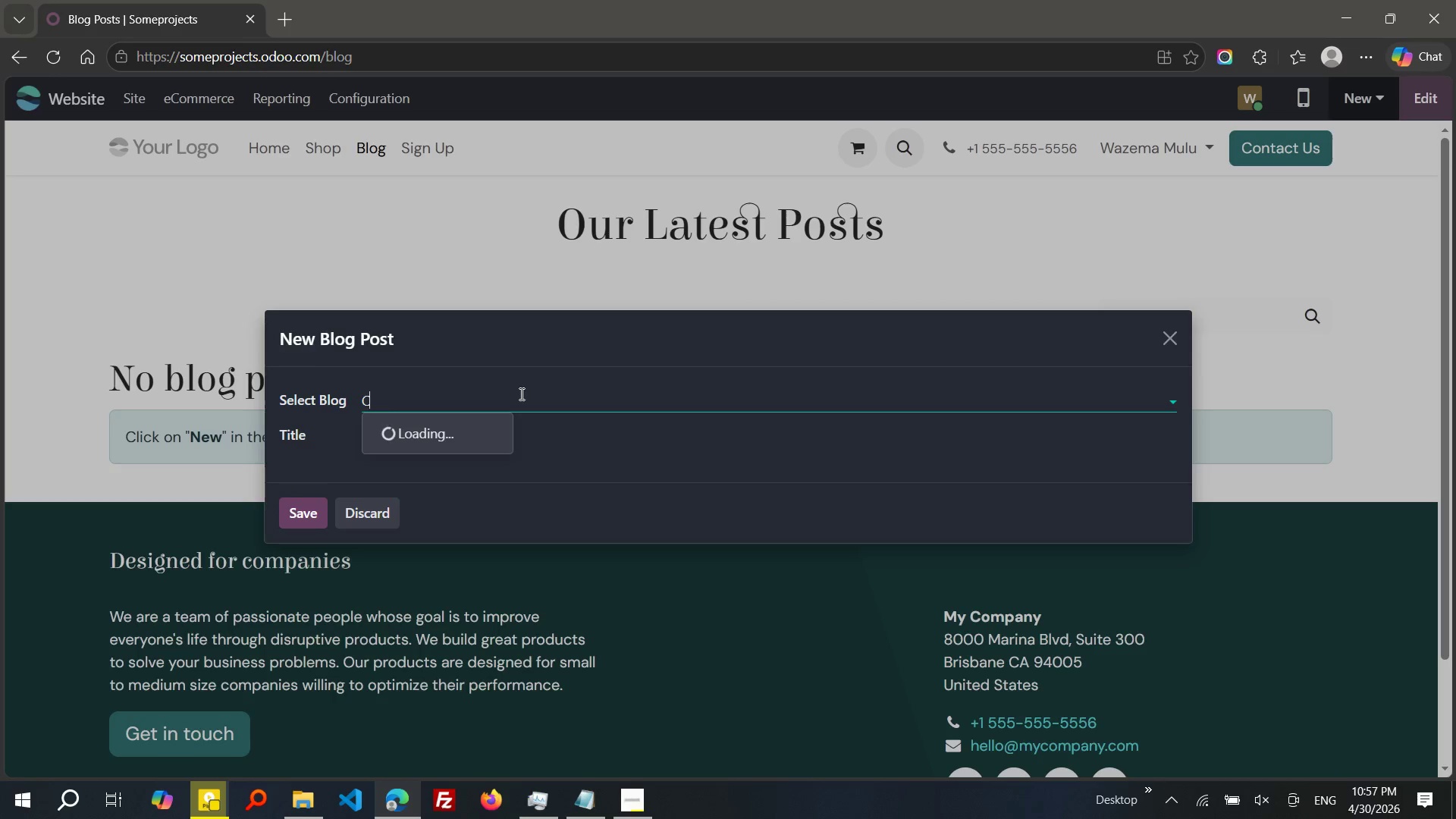 
key(C)
 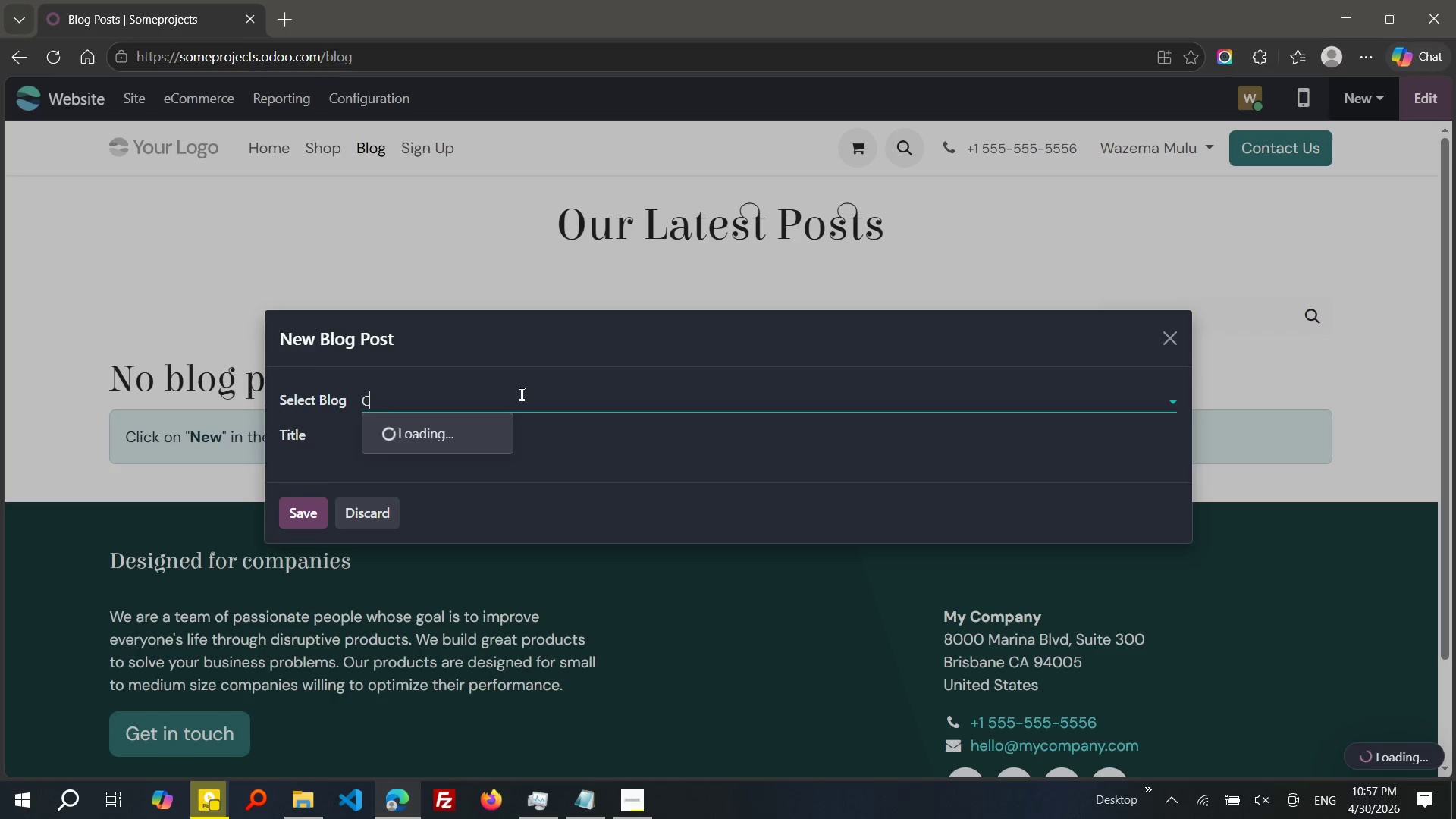 
key(Backspace)
 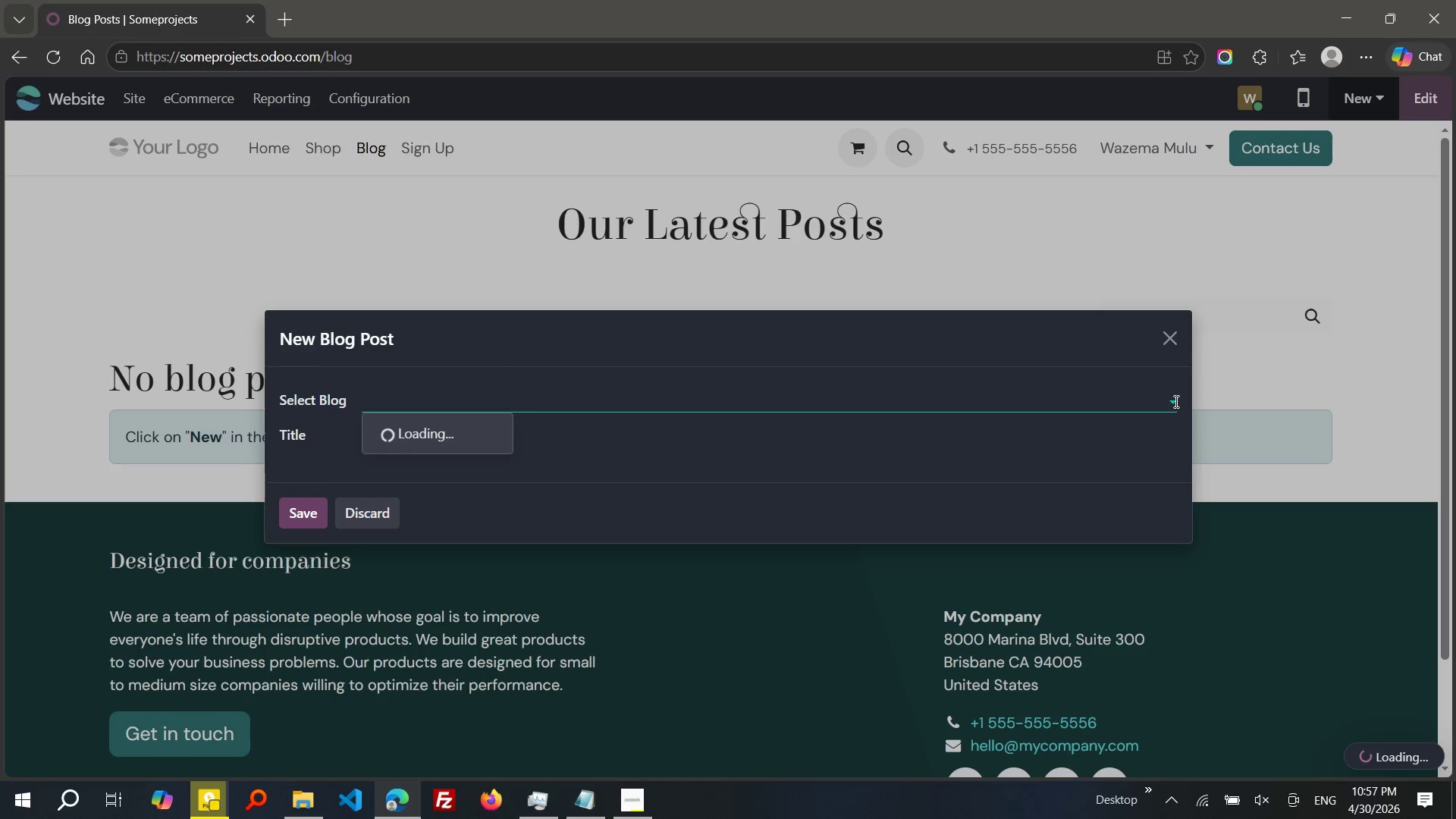 
left_click([1175, 401])
 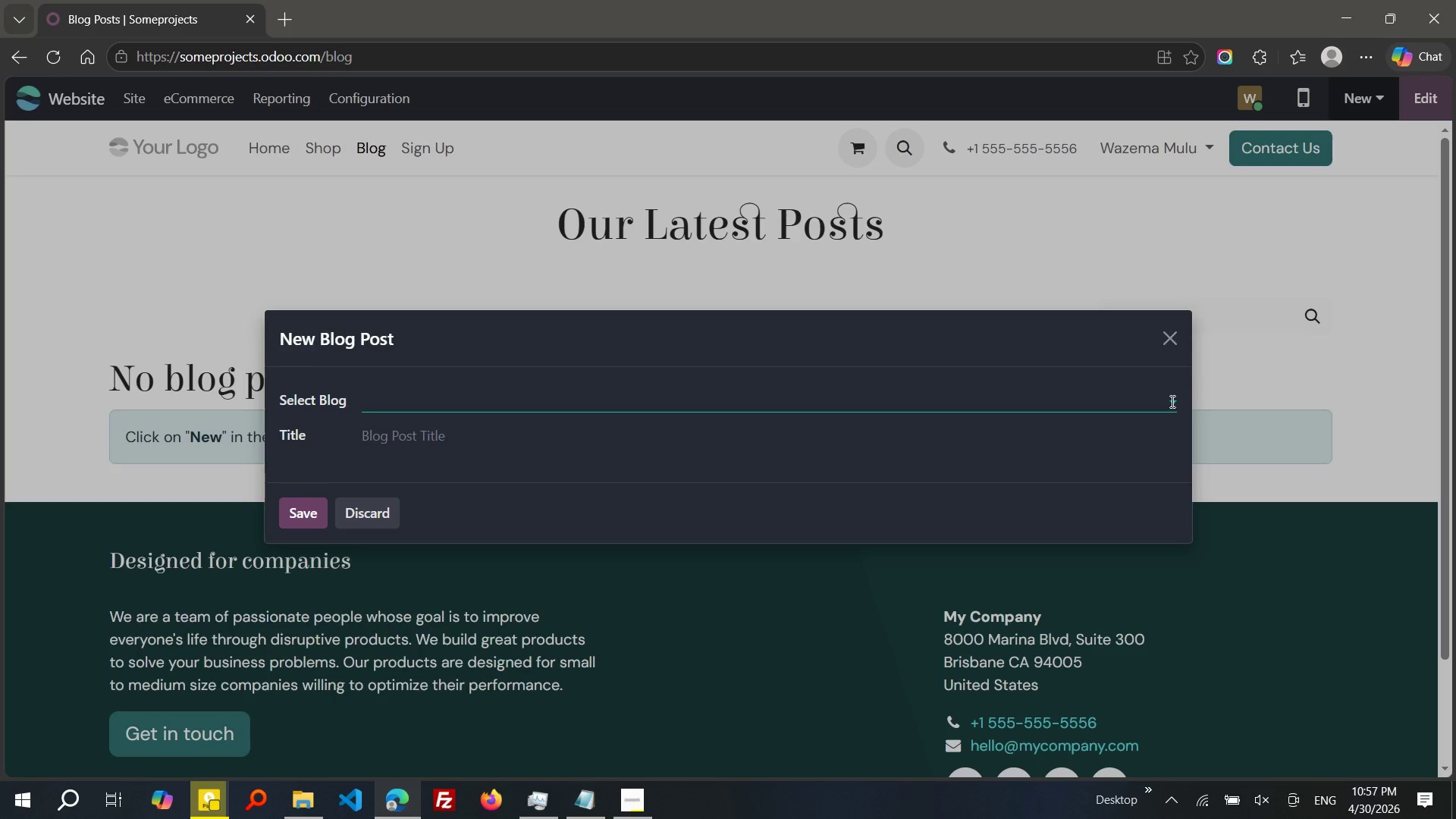 
wait(18.92)
 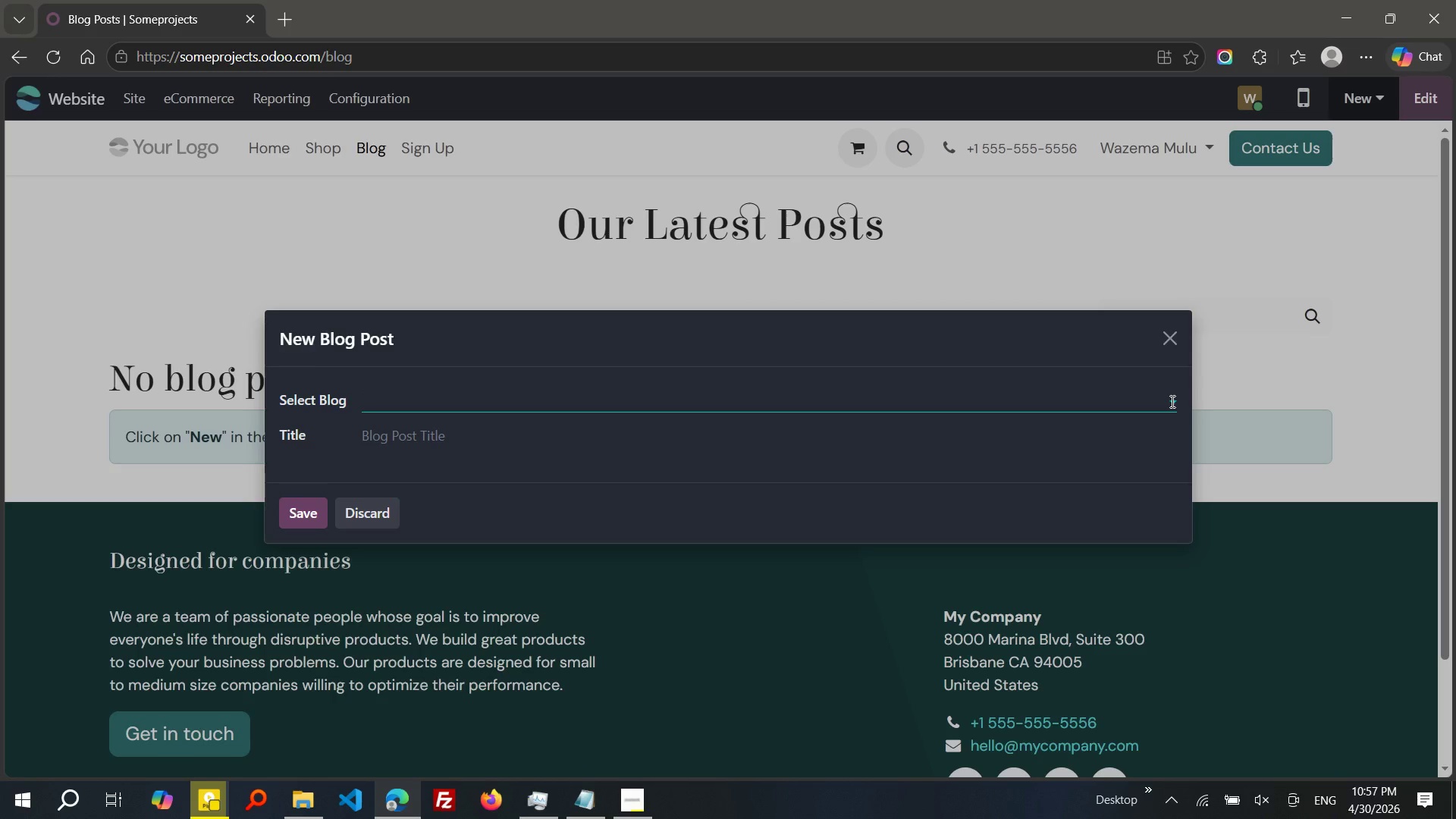 
left_click([1172, 405])
 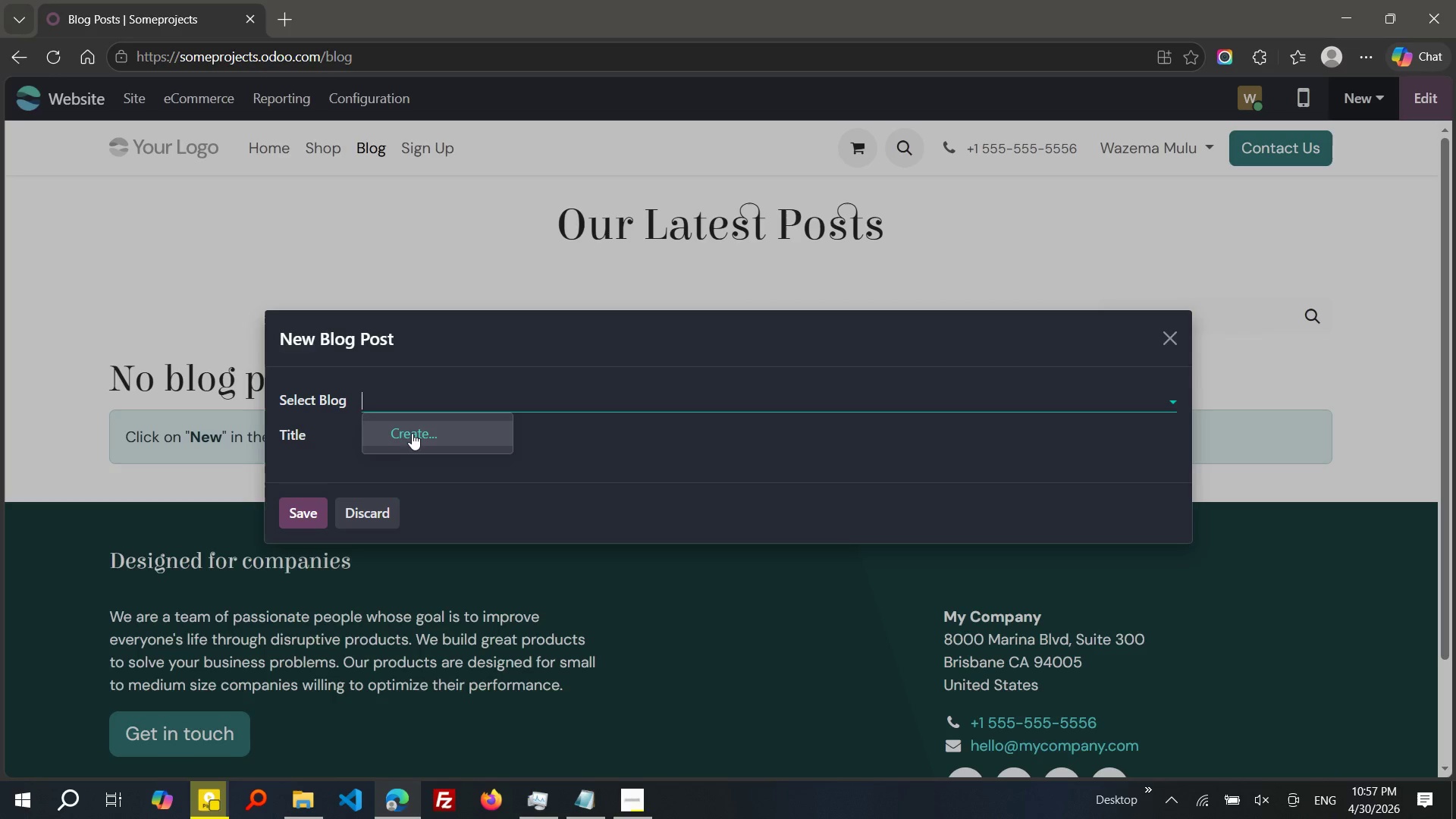 
left_click([421, 435])
 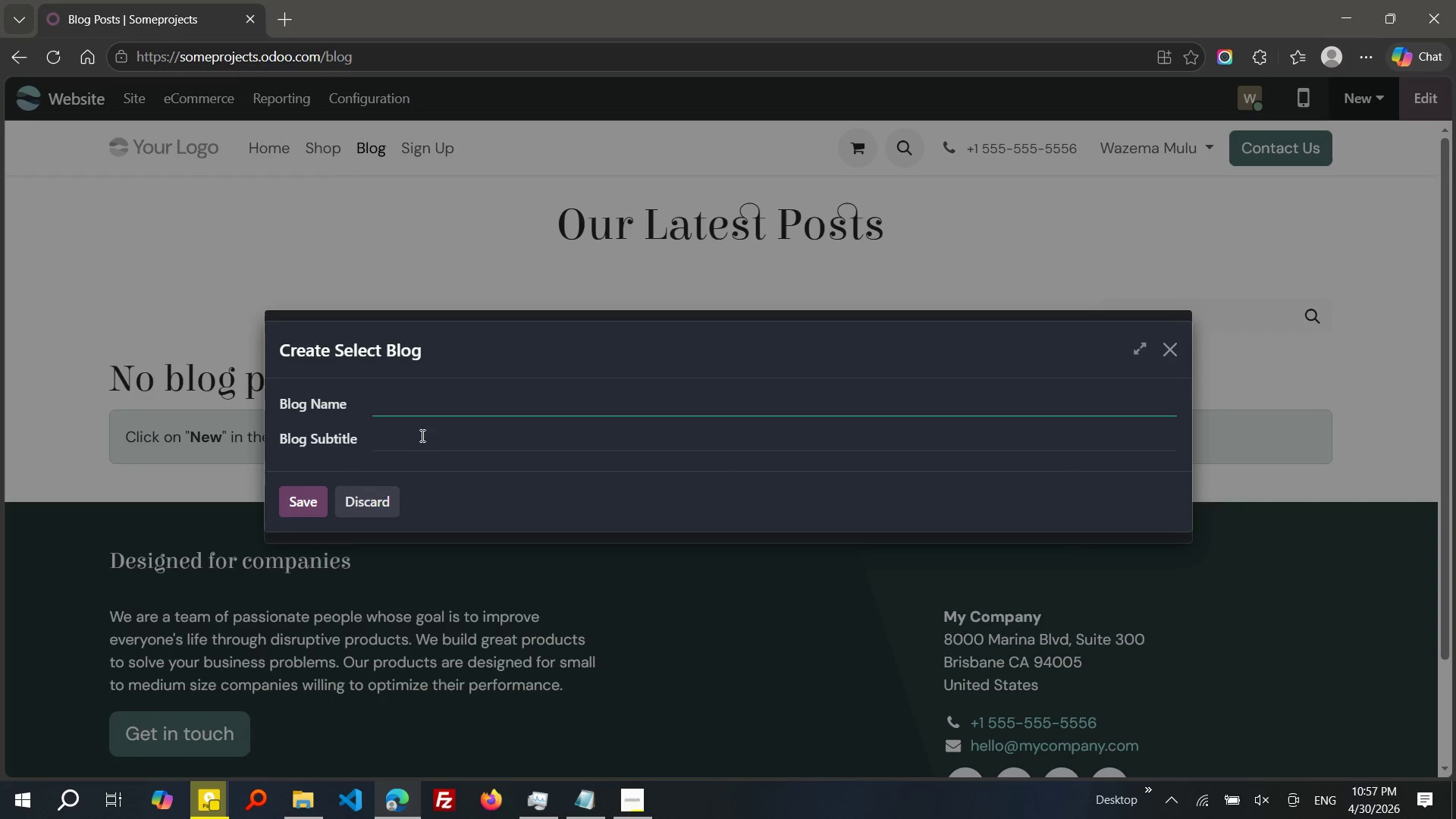 
type(CYCLing TIS)
key(Backspace)
type(ps)
key(Tab)
type(a premium cone)
key(Backspace)
type(tent category focused on bike maintenance, performance educaton, and seasonal riding guidance fro)
key(Backspace)
key(Backspace)
type(or road and mountain cyclists.)
 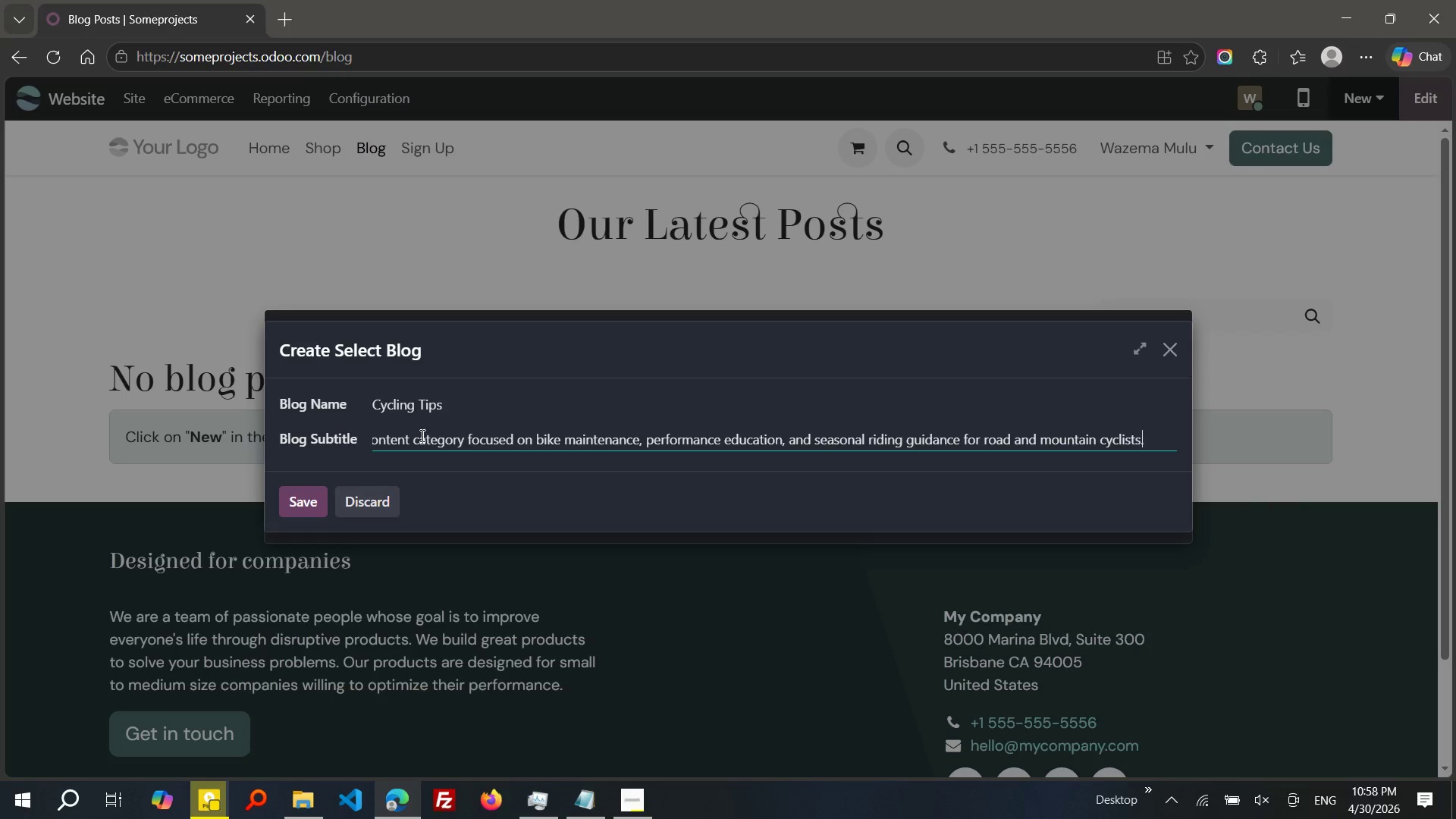 
left_click([297, 501])
 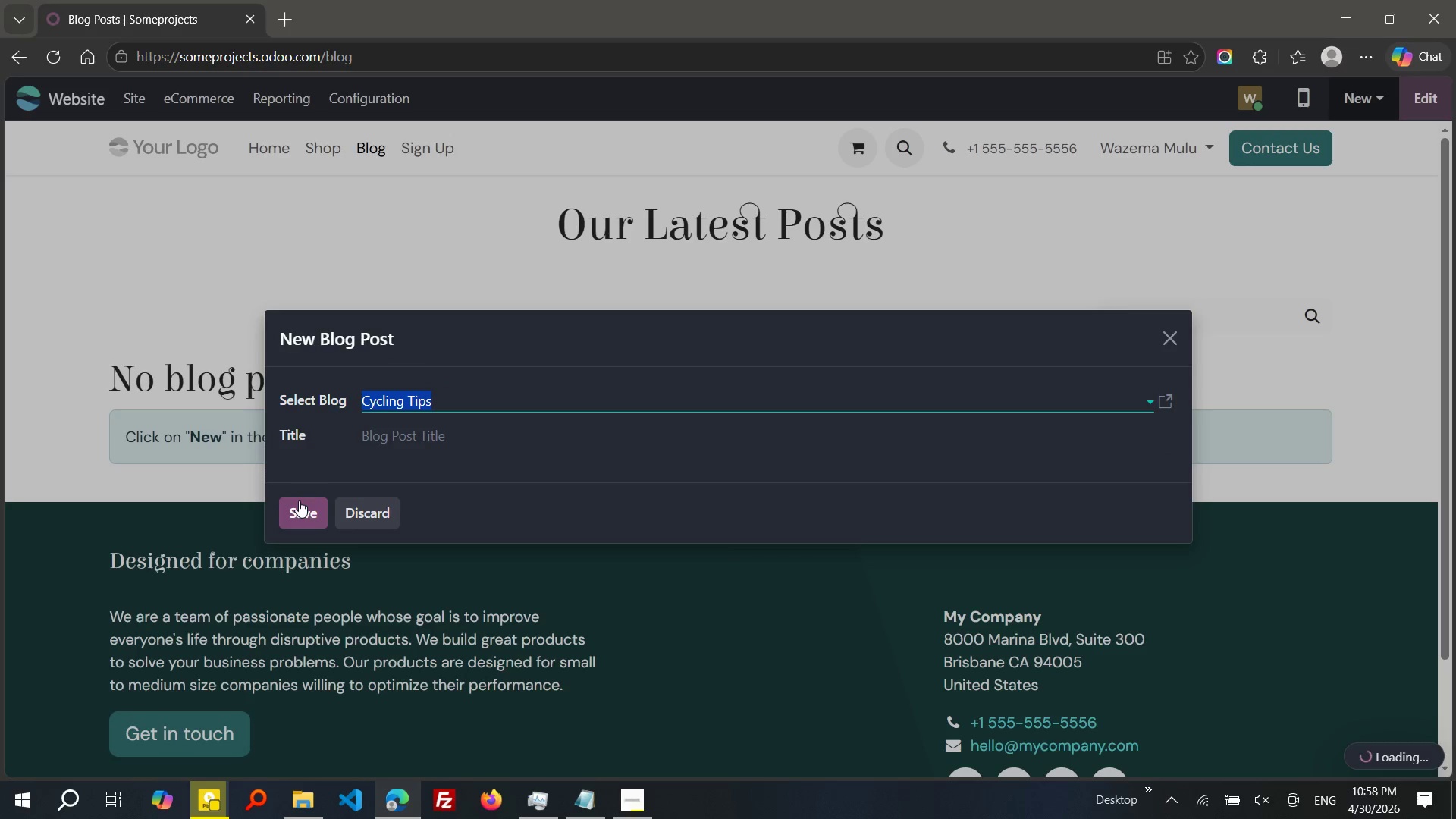 
wait(6.19)
 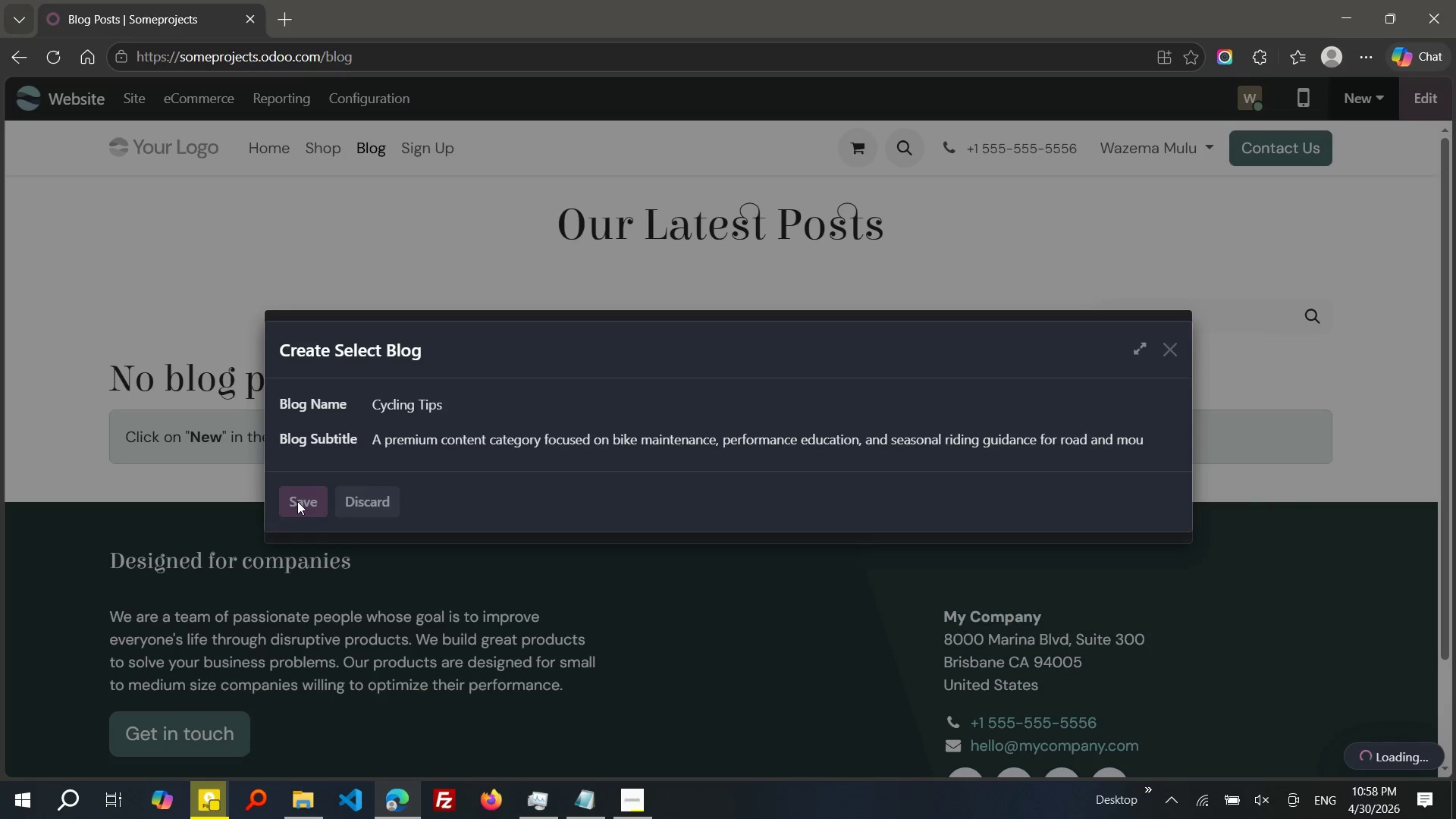 
left_click([384, 442])
 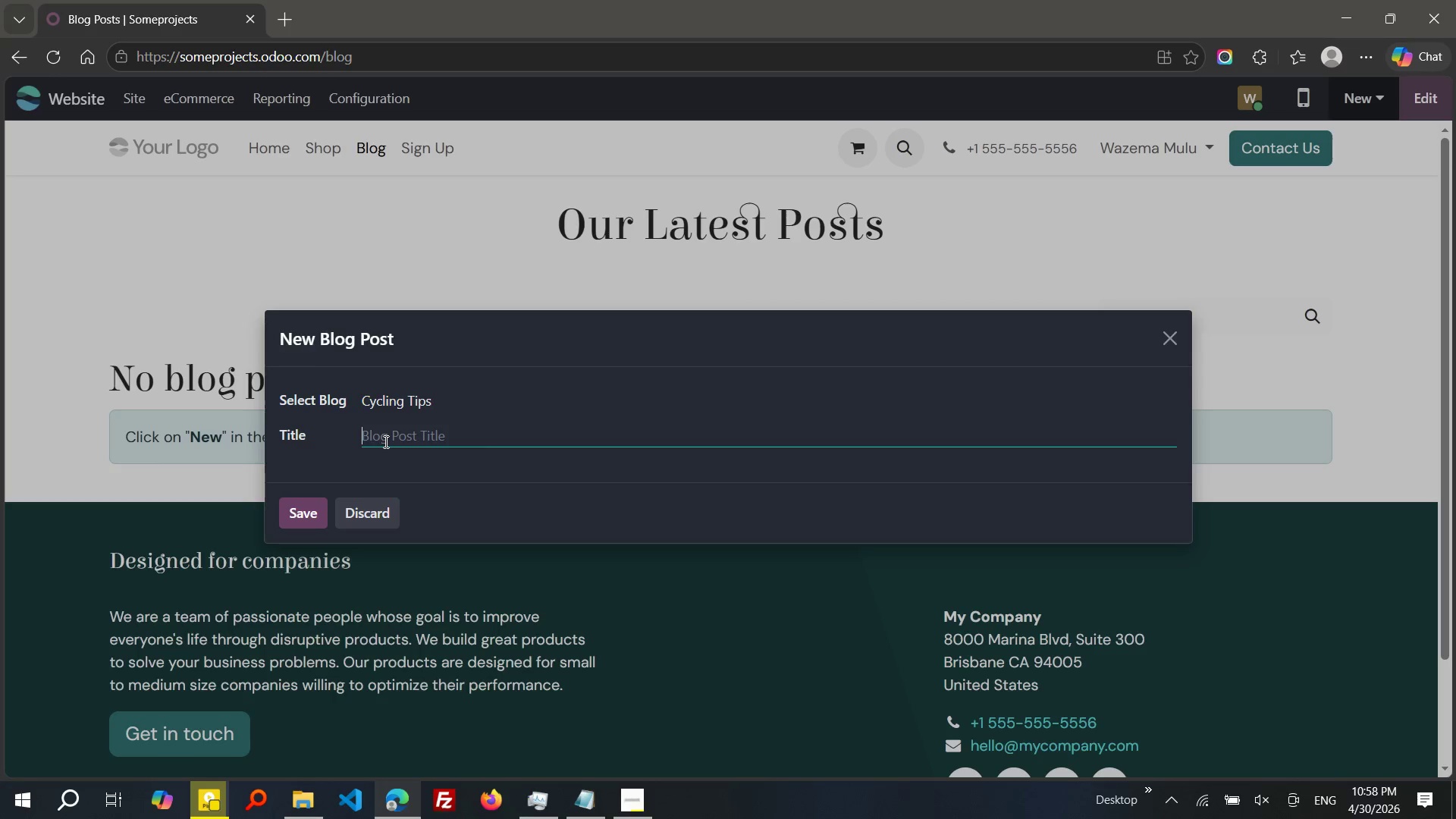 
wait(9.11)
 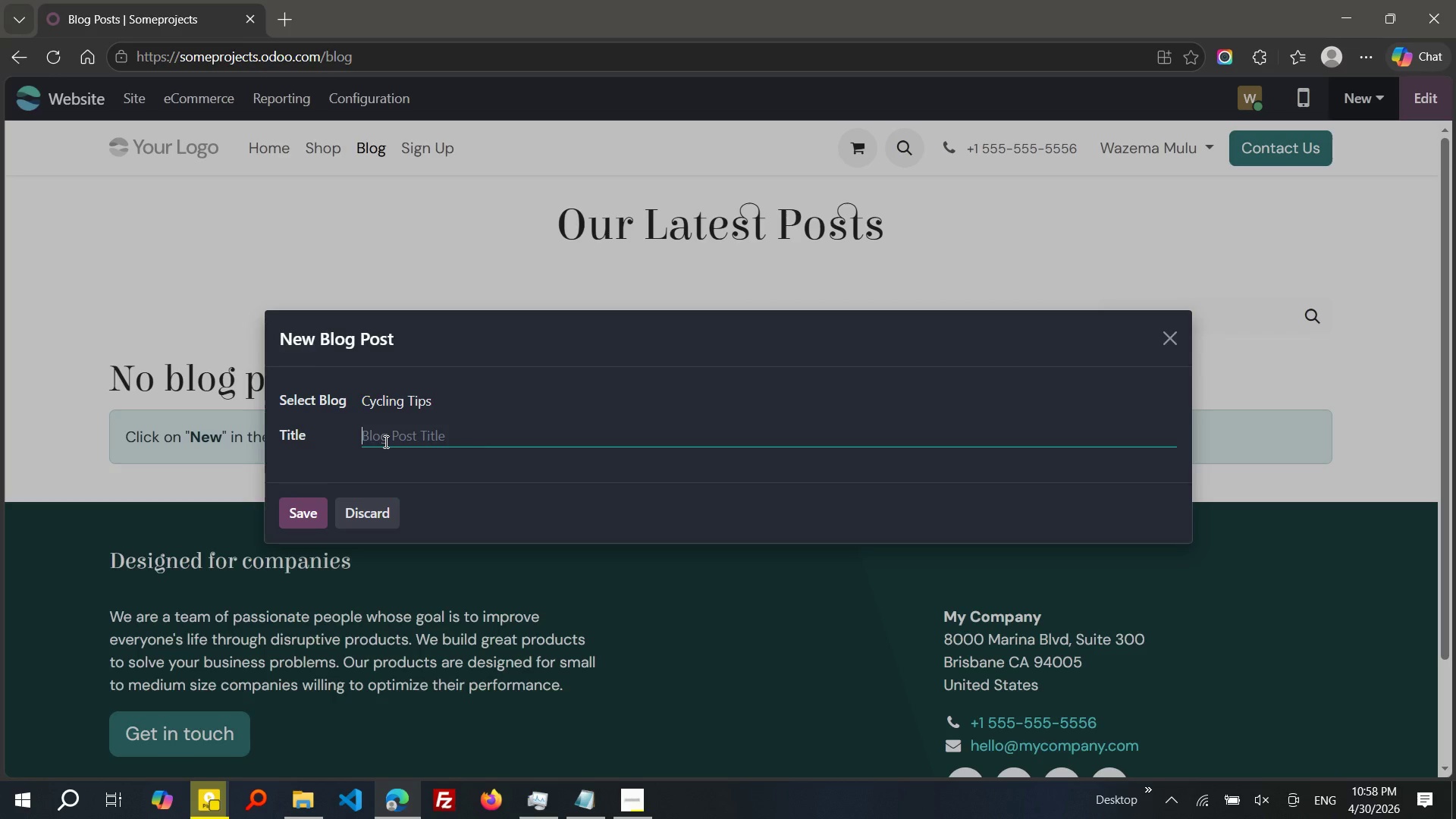 
type(SPRING Bike MAINenance Checklist: GET Your Ride Ready for Peak Performance)
 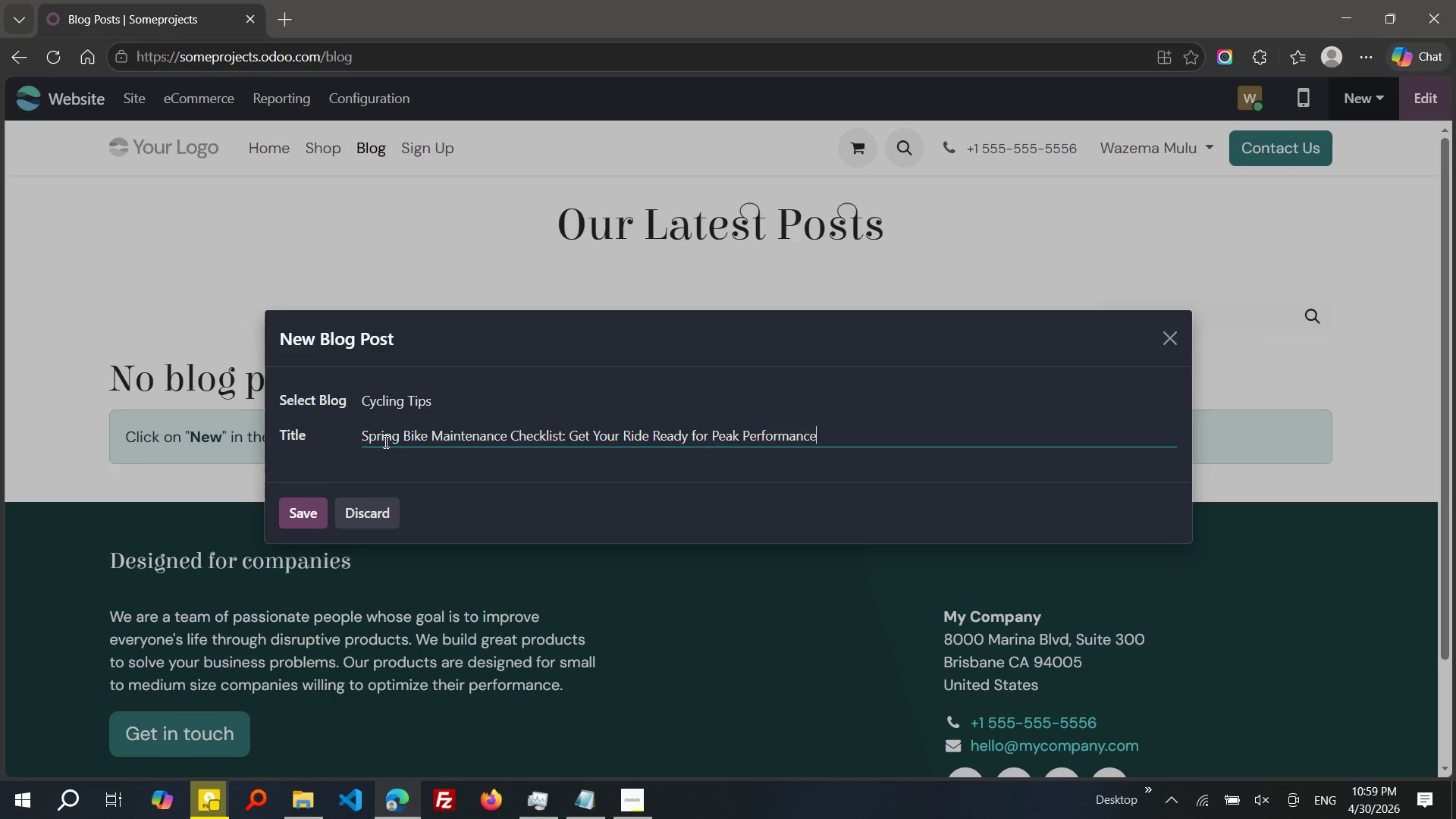 
left_click([305, 504])
 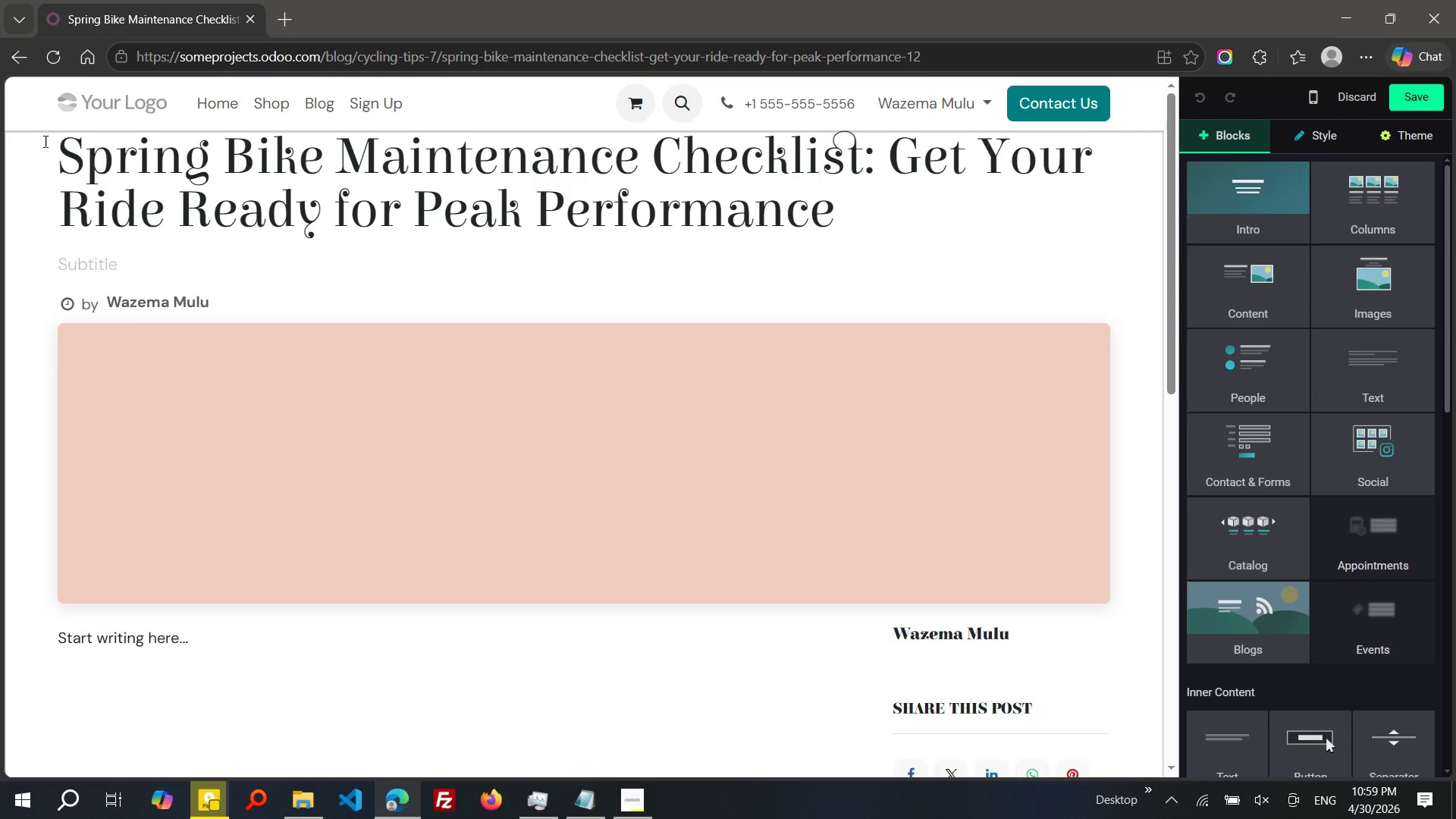 
wait(6.34)
 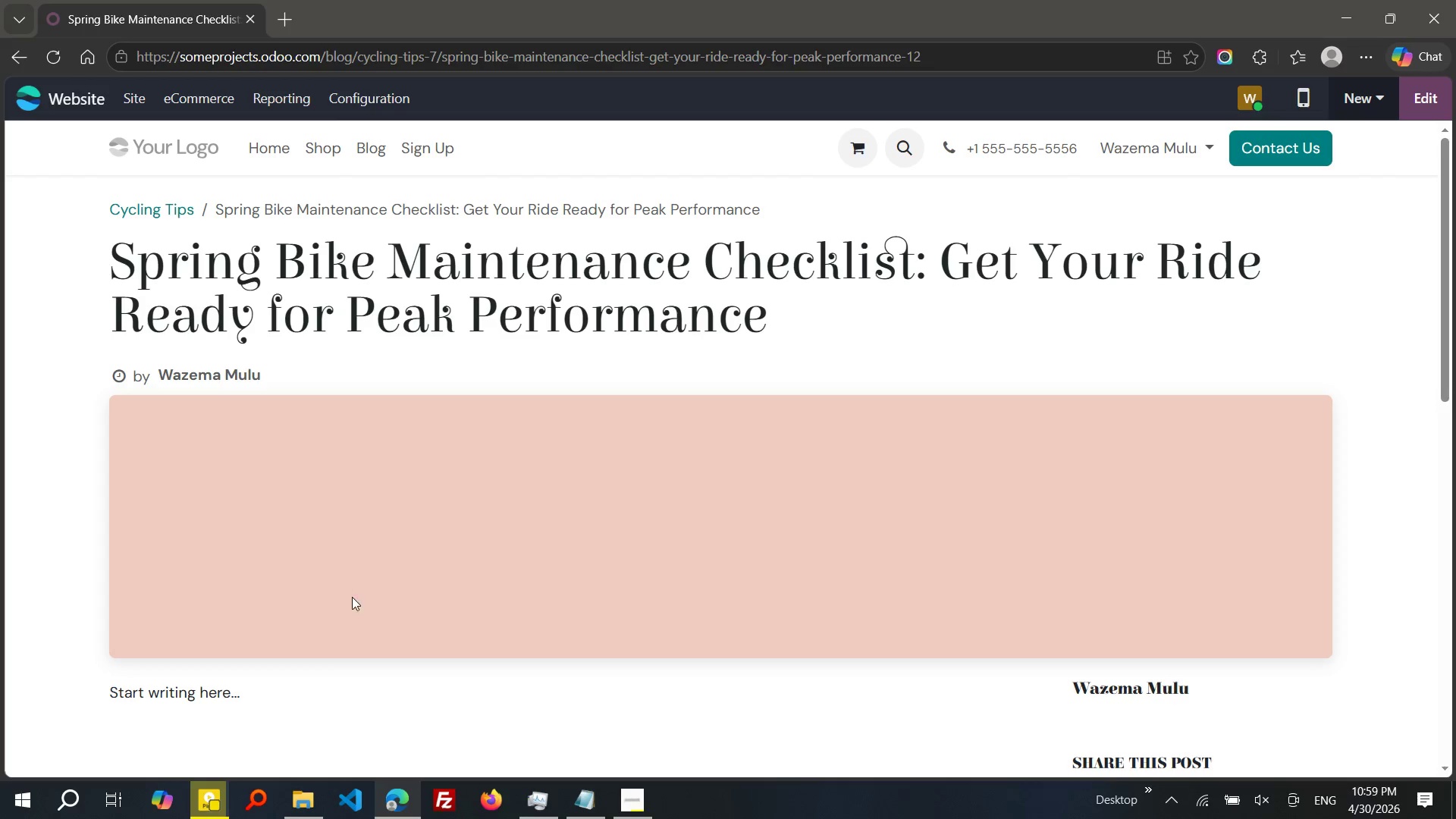 
left_click([94, 260])
 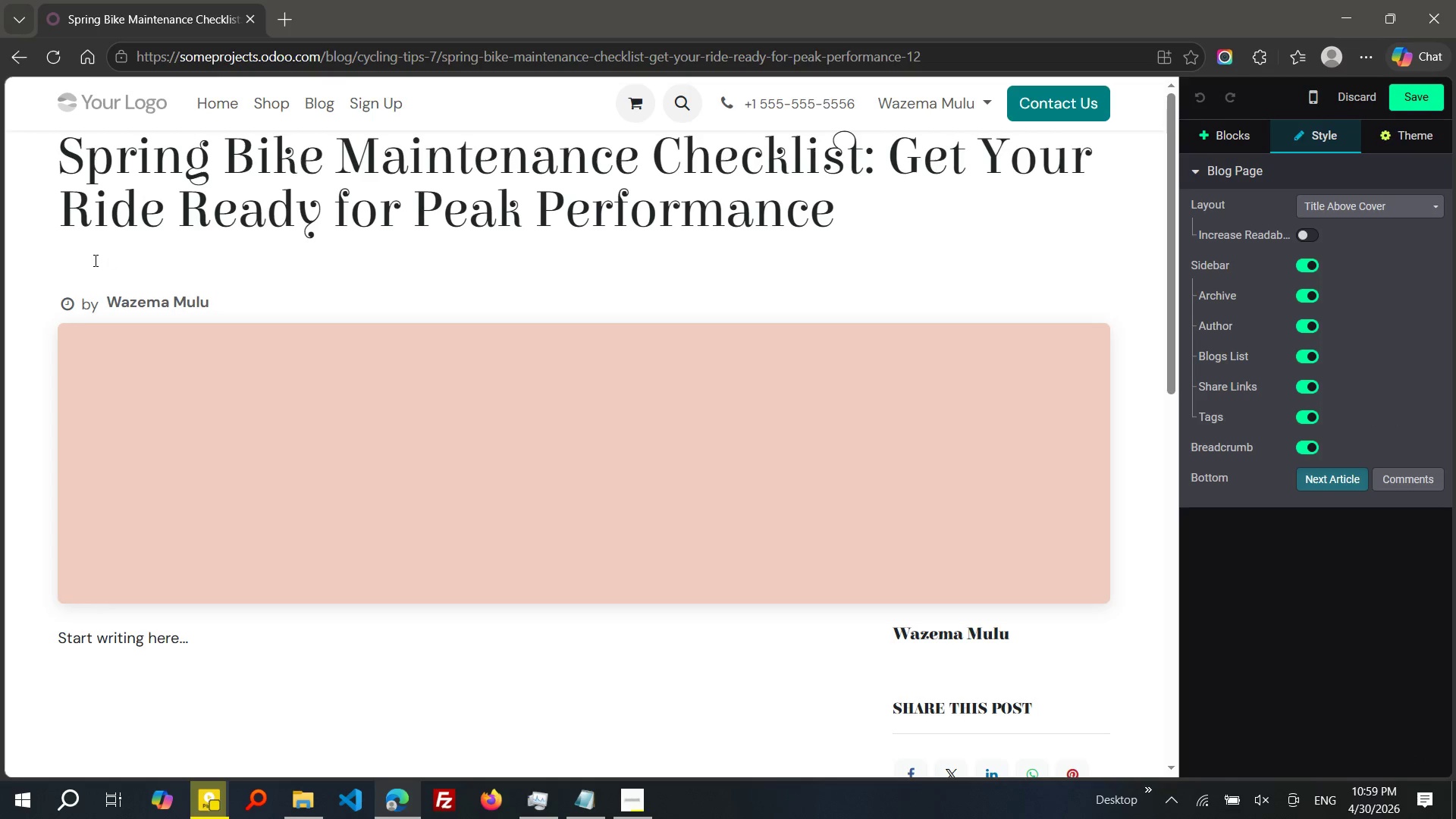 
hold_key(key=ShiftRight, duration=0.39)
 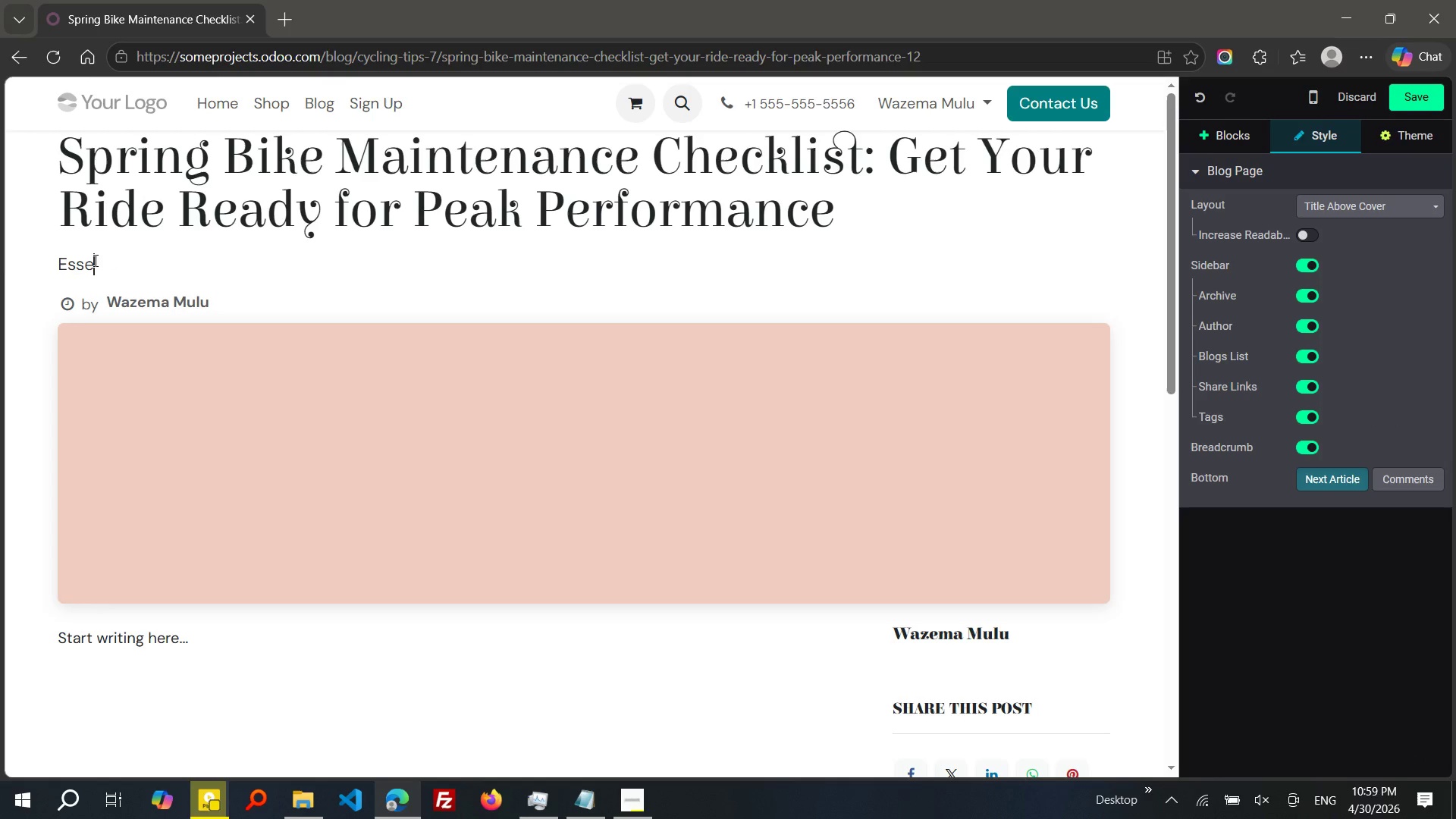 
type(essenta)
key(Backspace)
type(ial steps to prepare your road or mouna)
key(Backspace)
type(tain bike for a smooth, reliable season.)
 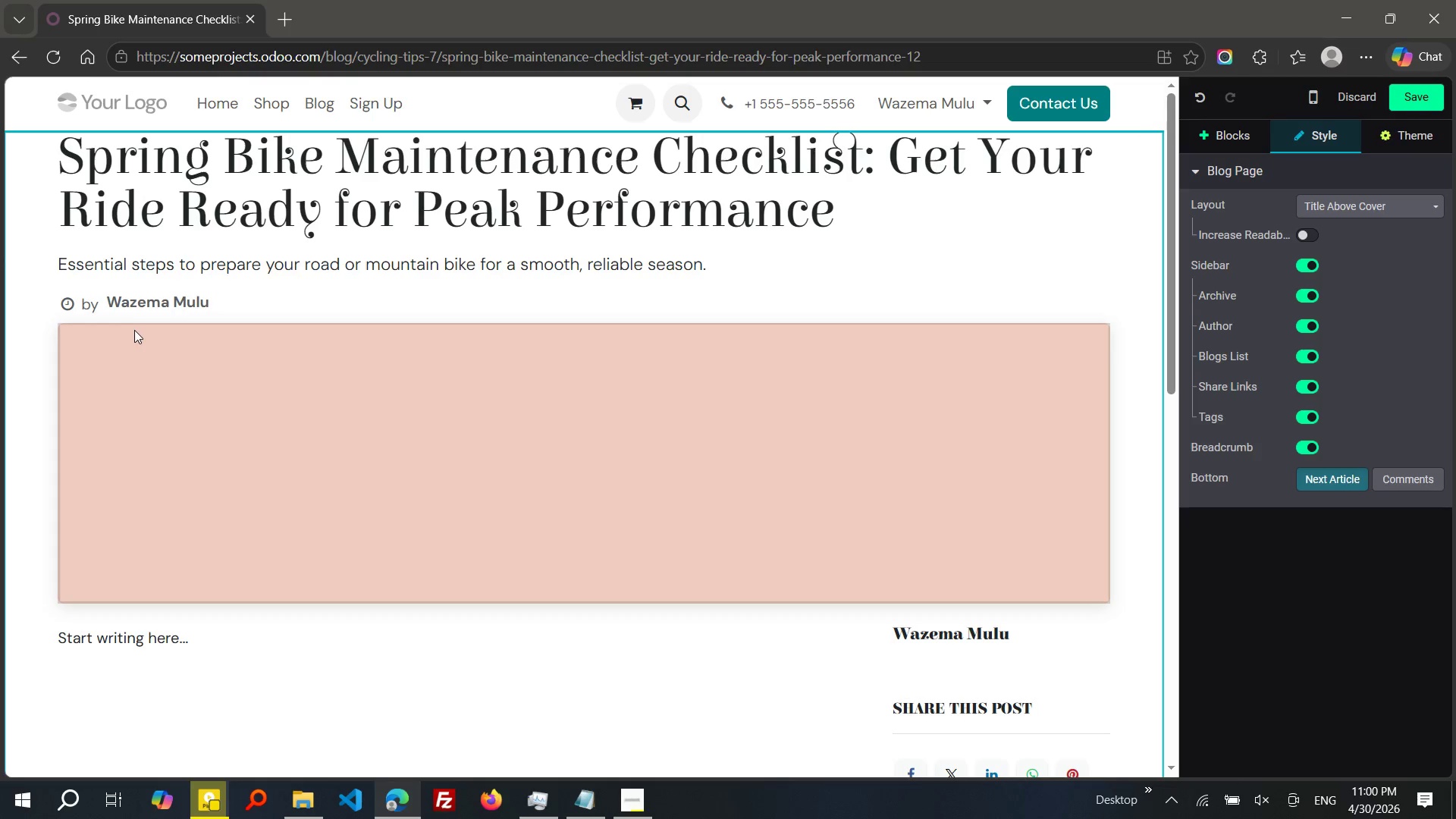 
scroll: coordinate [134, 330], scroll_direction: up, amount: 2.0
 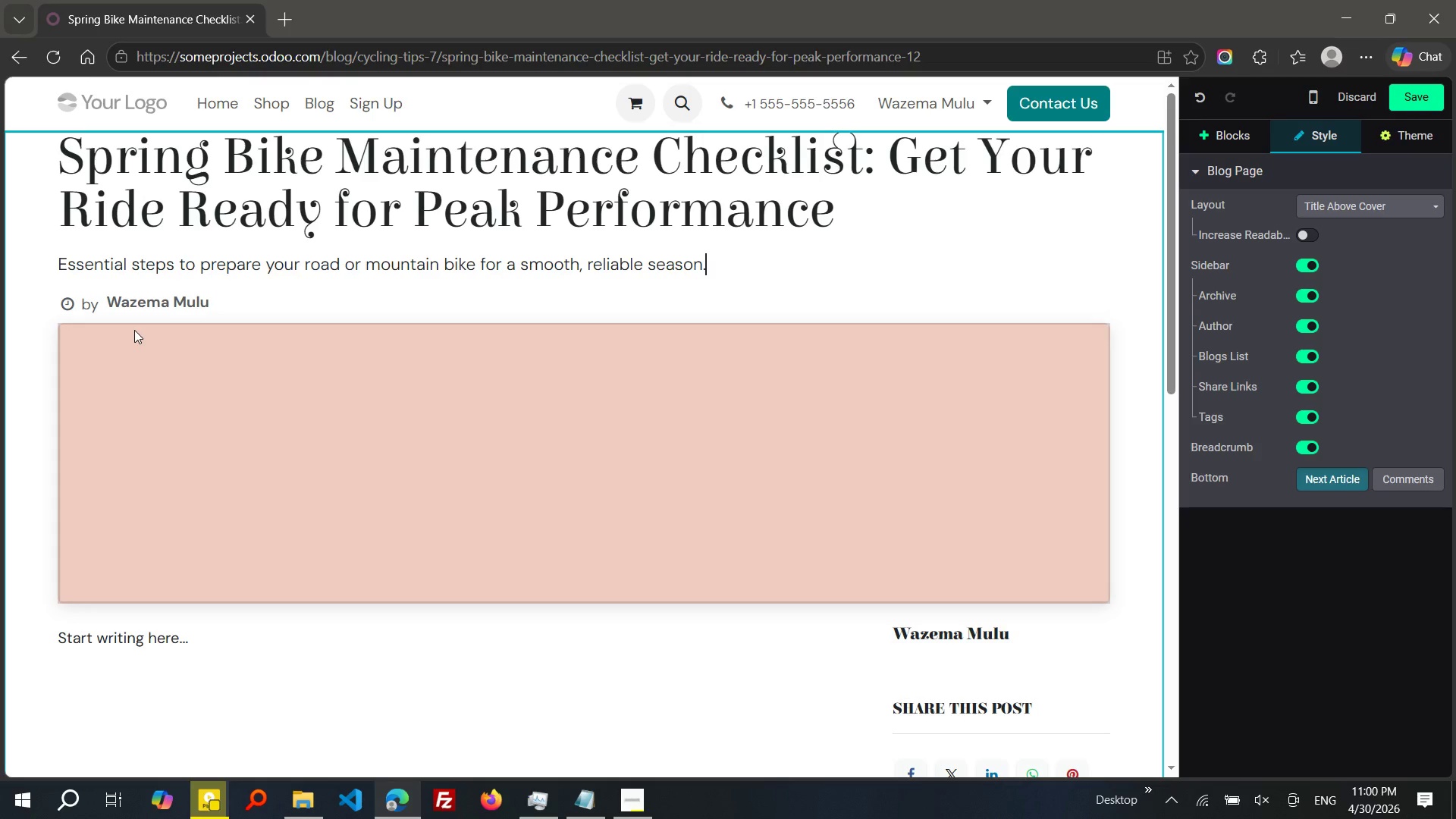 
wait(16.78)
 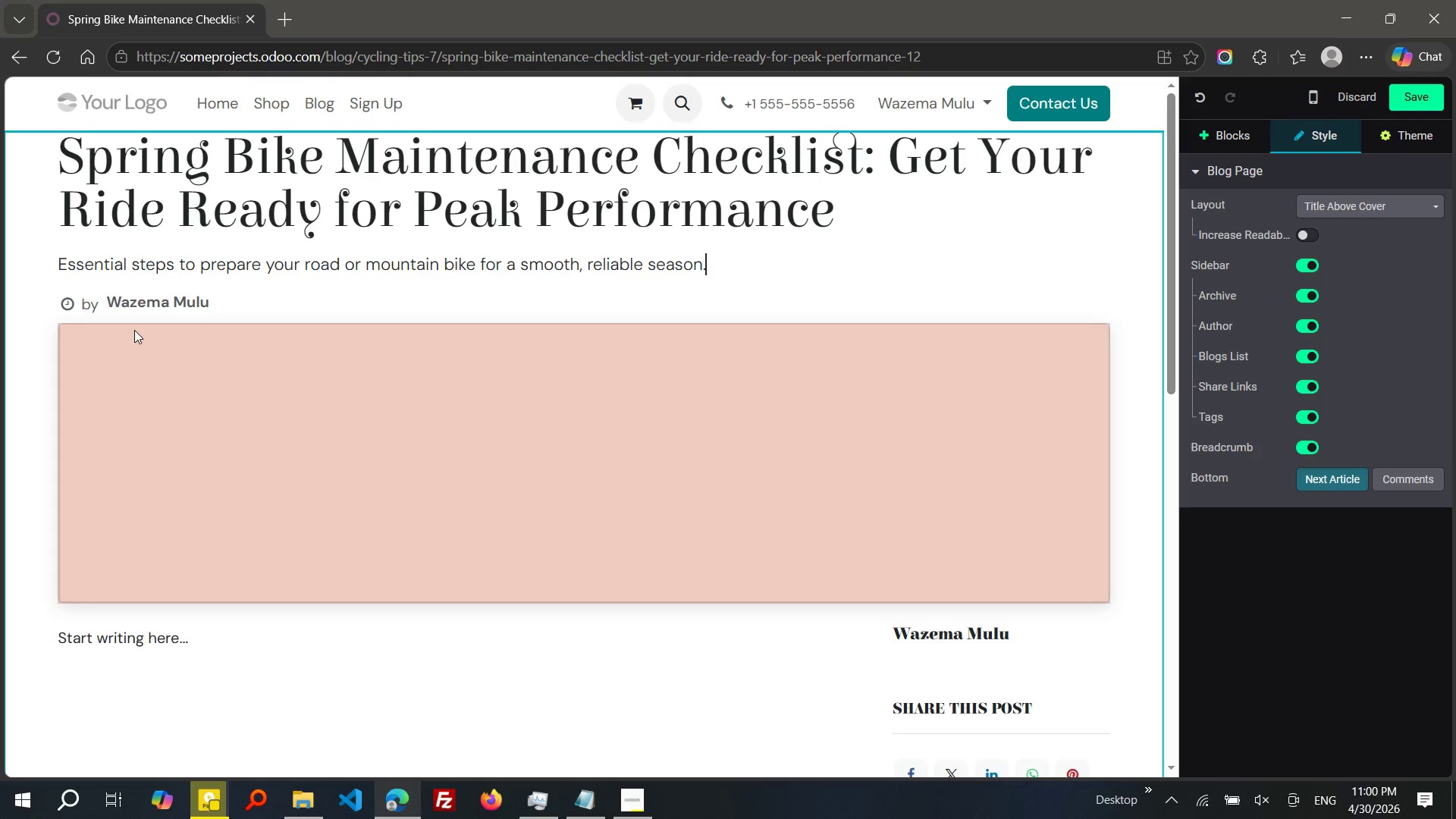 
left_click([657, 427])
 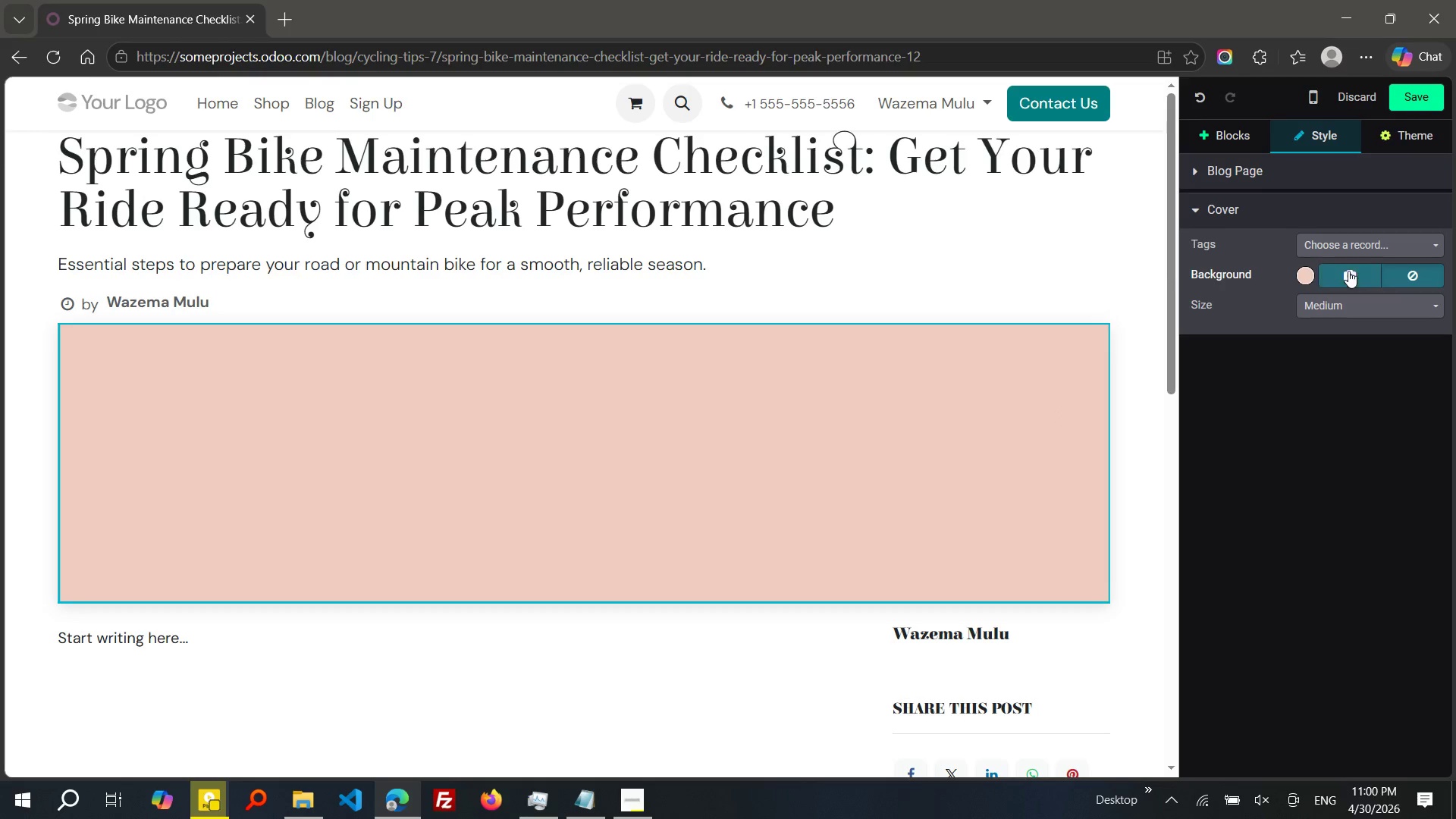 
left_click([1348, 271])
 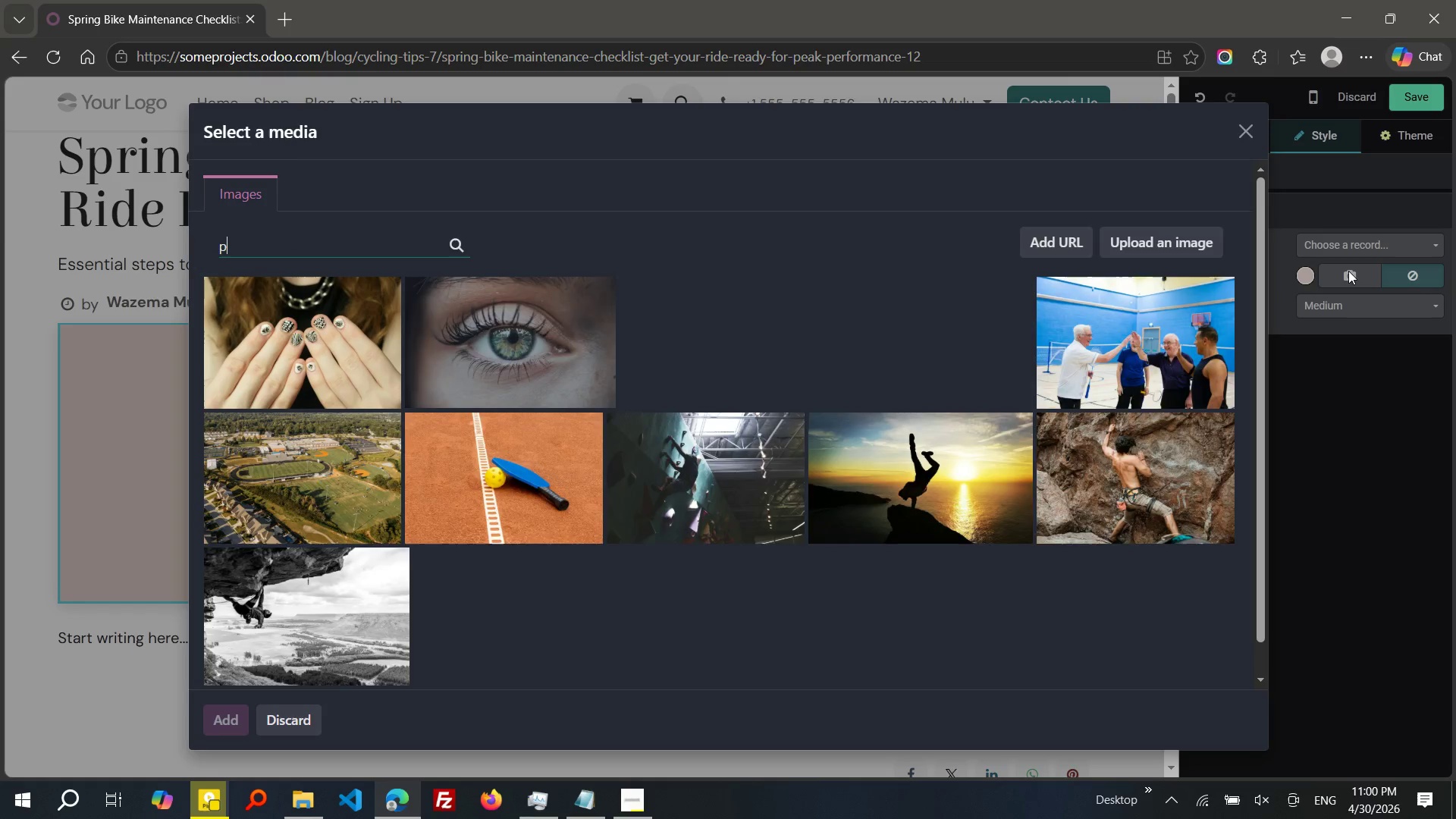 
type(pe)
key(Backspace)
type(rofessonal bike maintenance)
 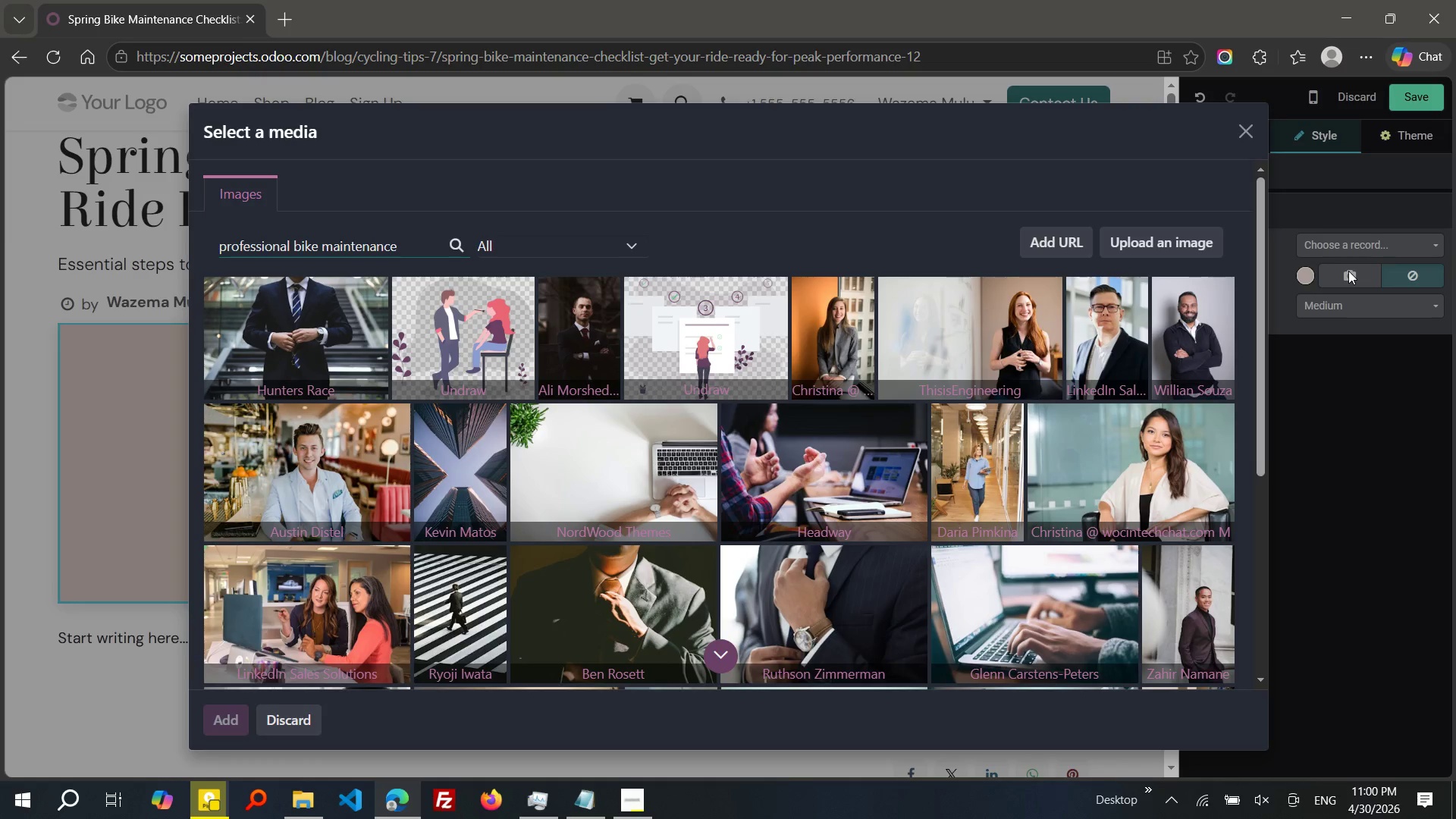 
wait(30.58)
 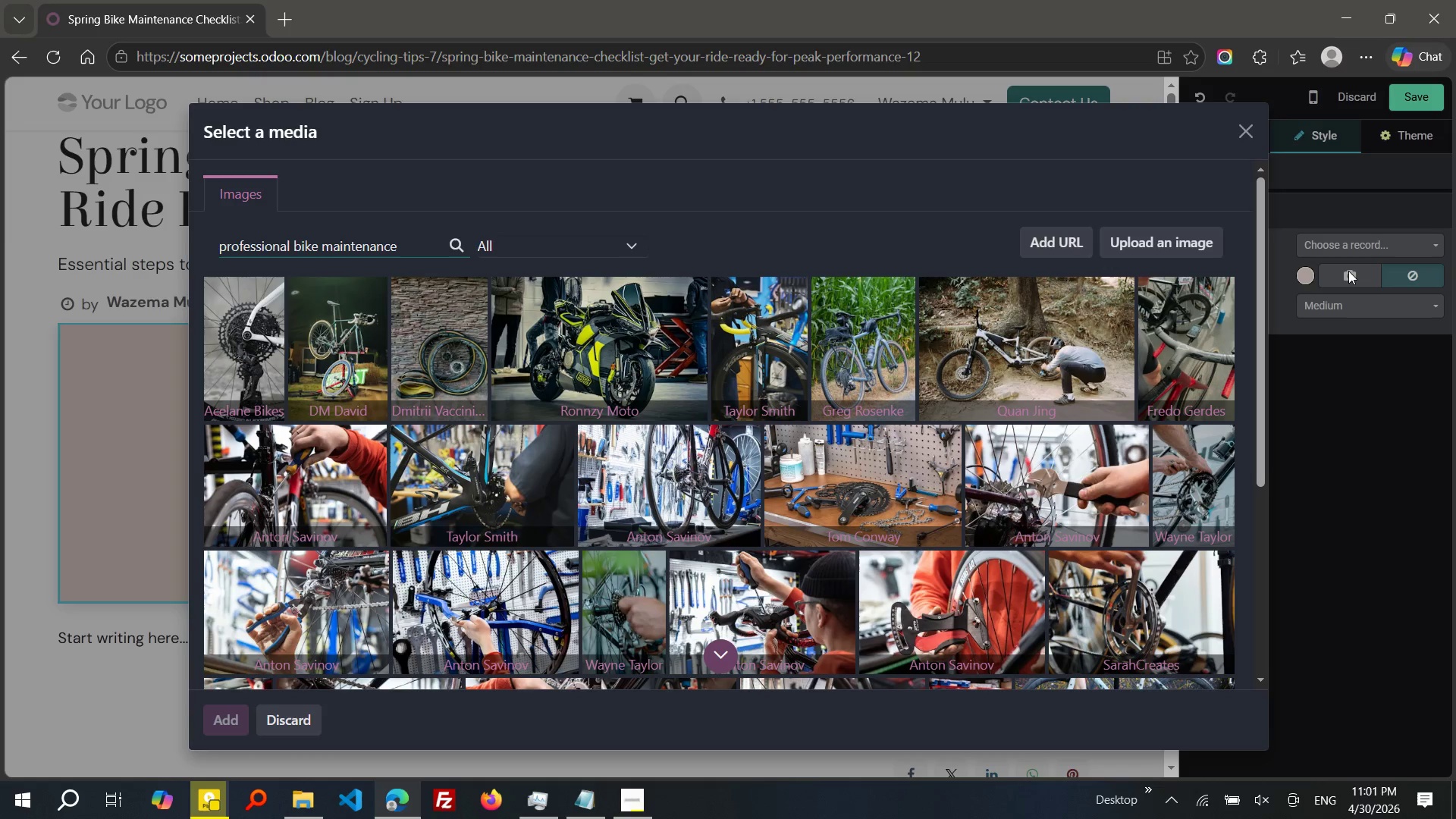 
left_click([658, 472])
 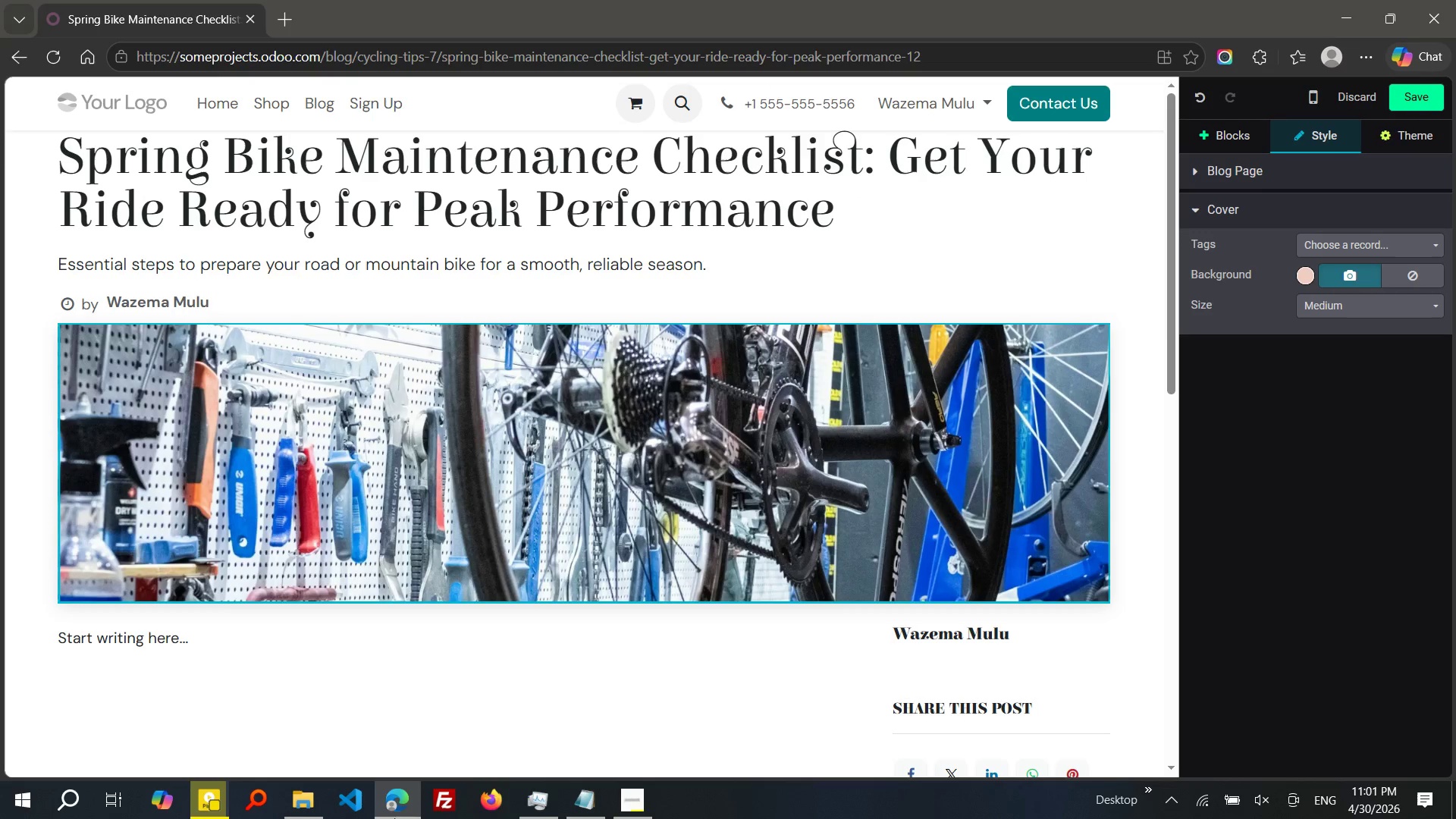 
wait(6.73)
 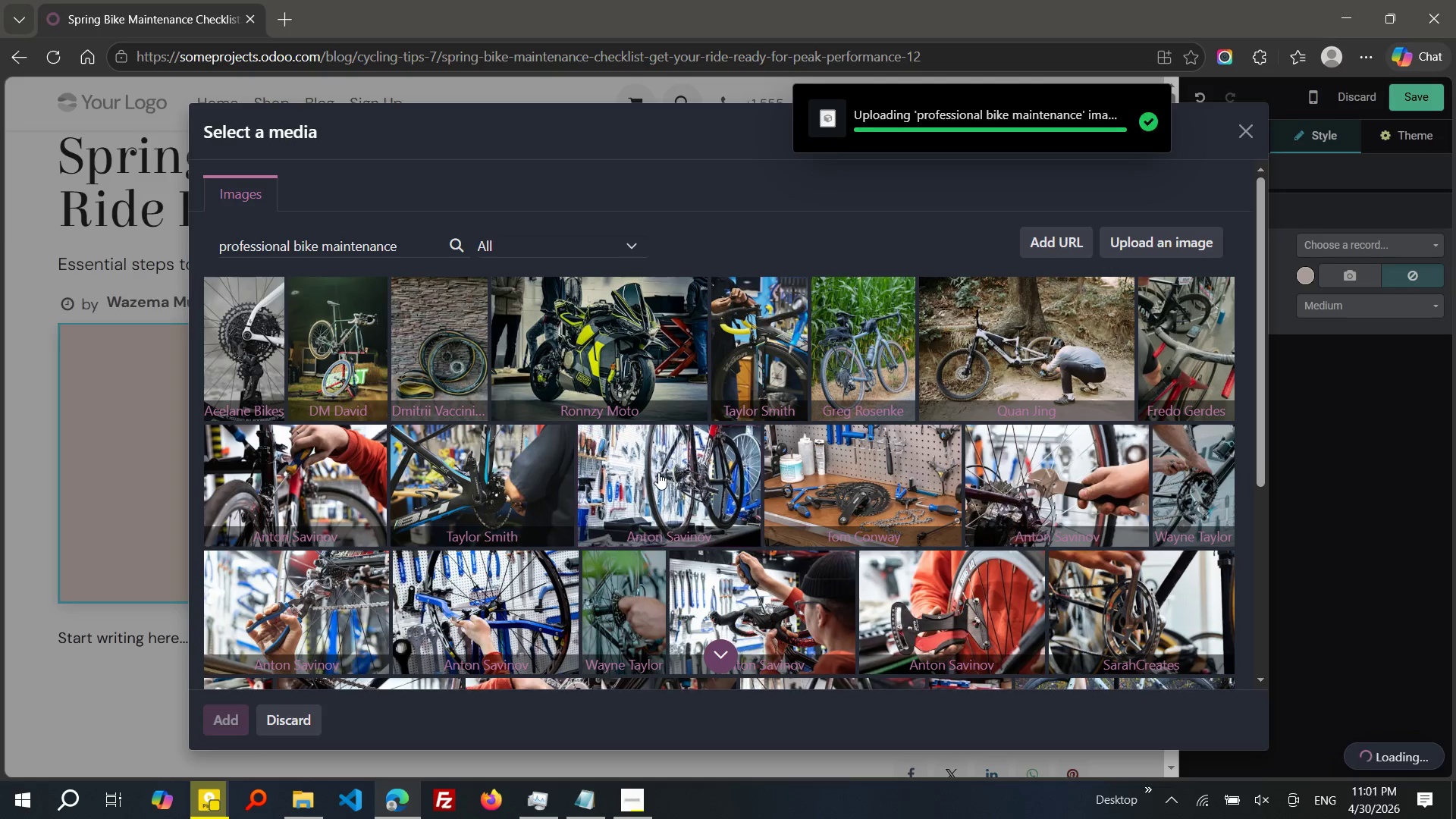 
left_click([532, 795])
 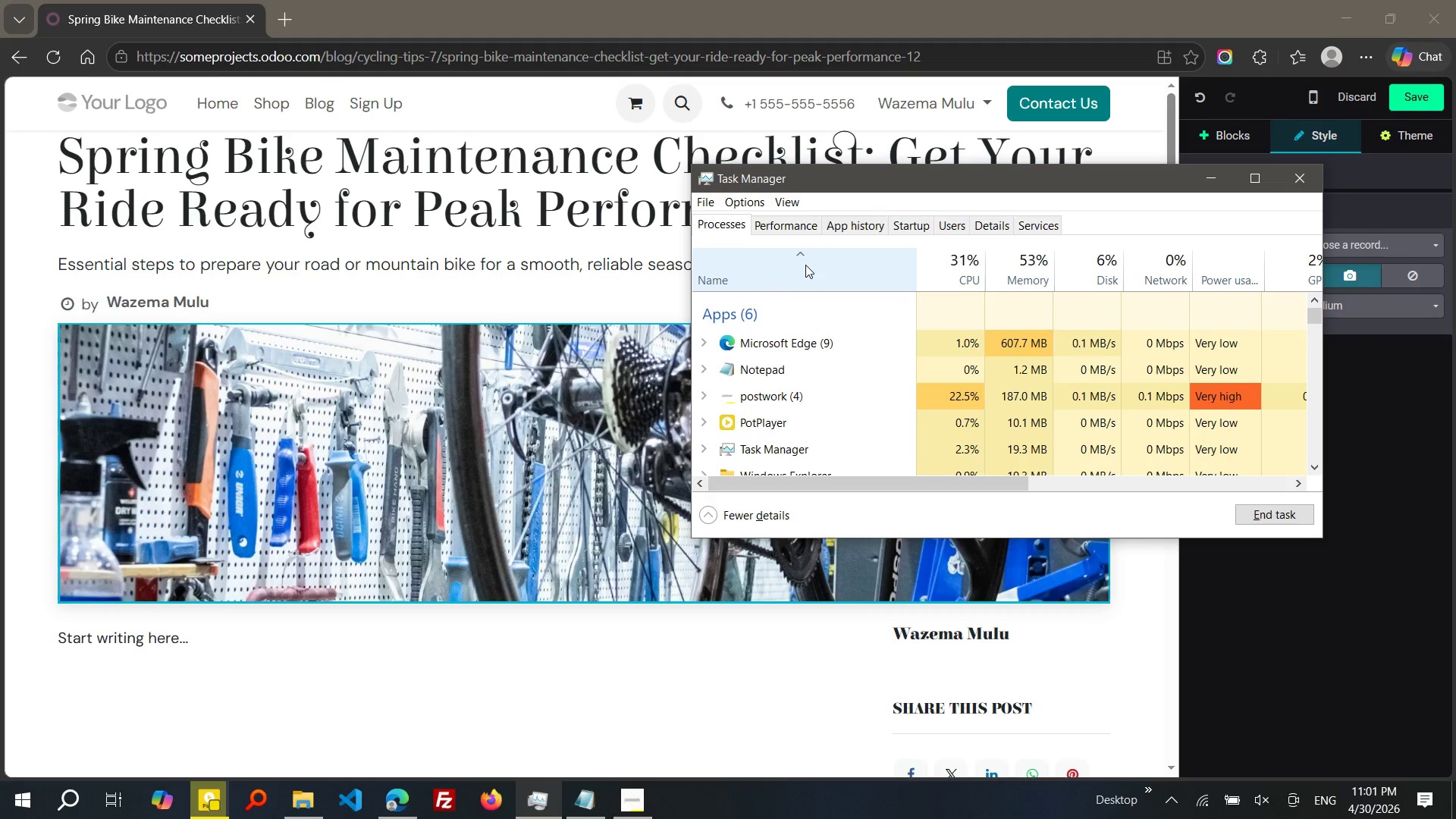 
wait(19.8)
 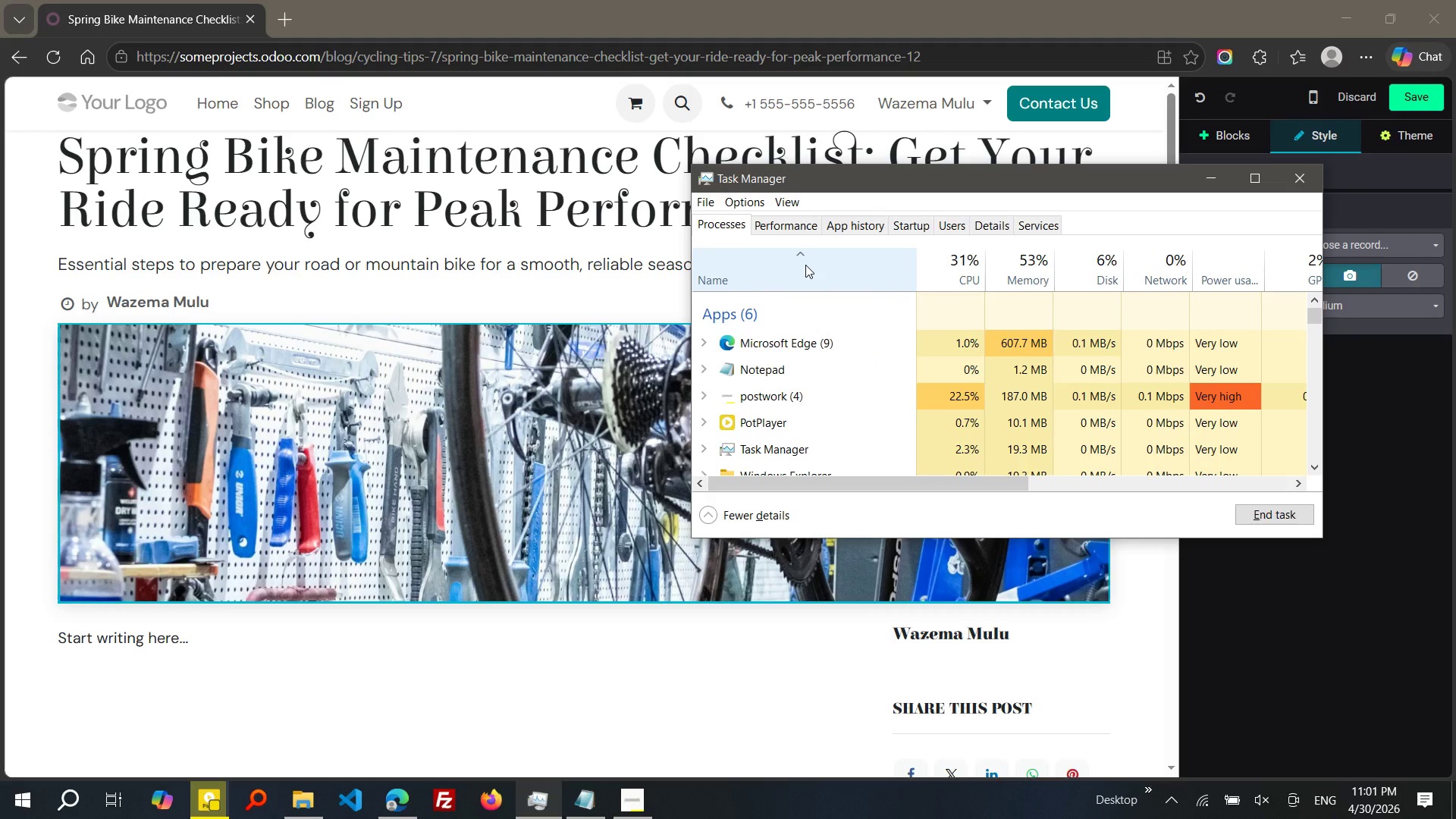 
left_click([290, 619])
 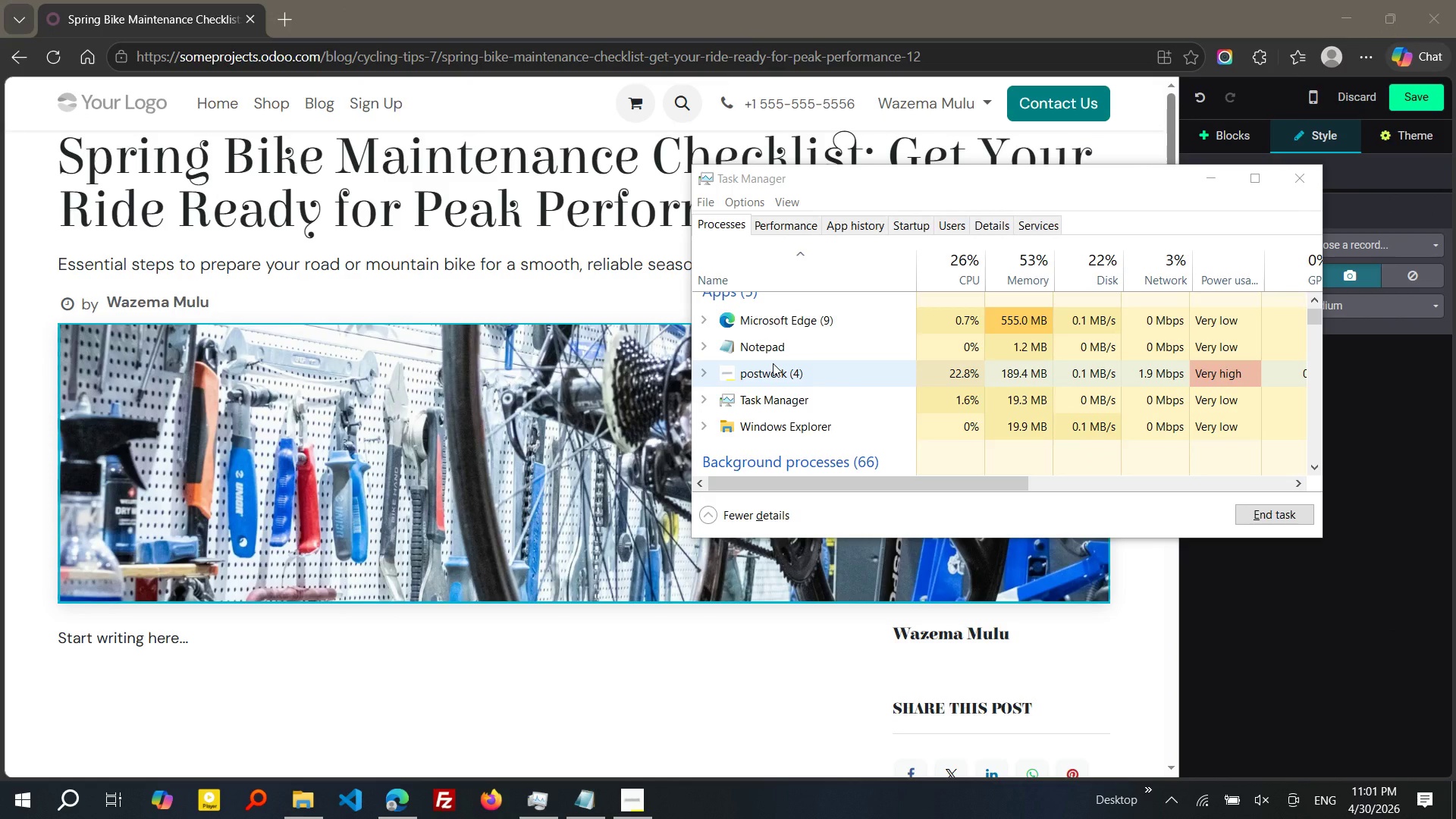 
wait(5.8)
 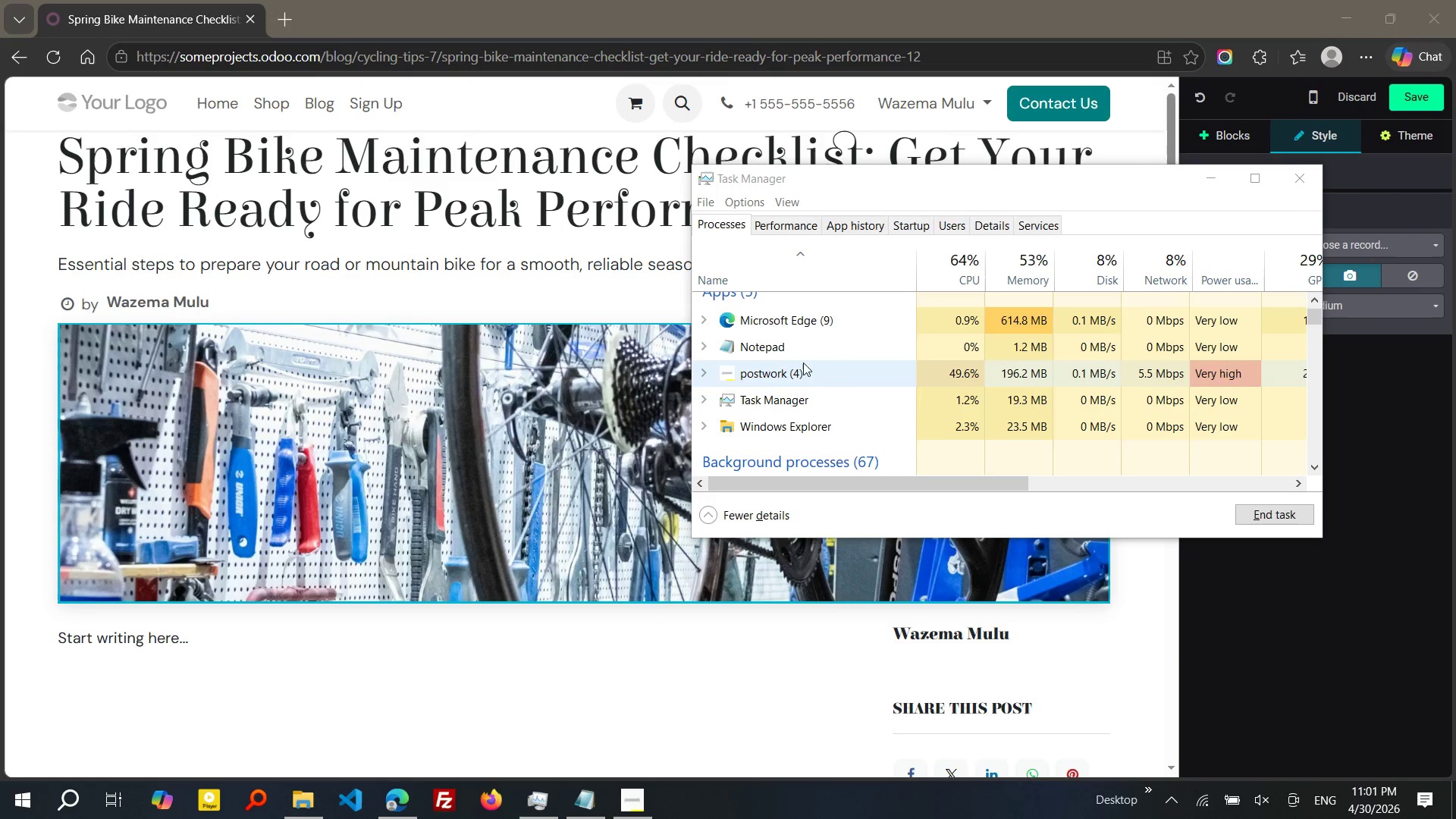 
scroll: coordinate [773, 363], scroll_direction: up, amount: 2.0
 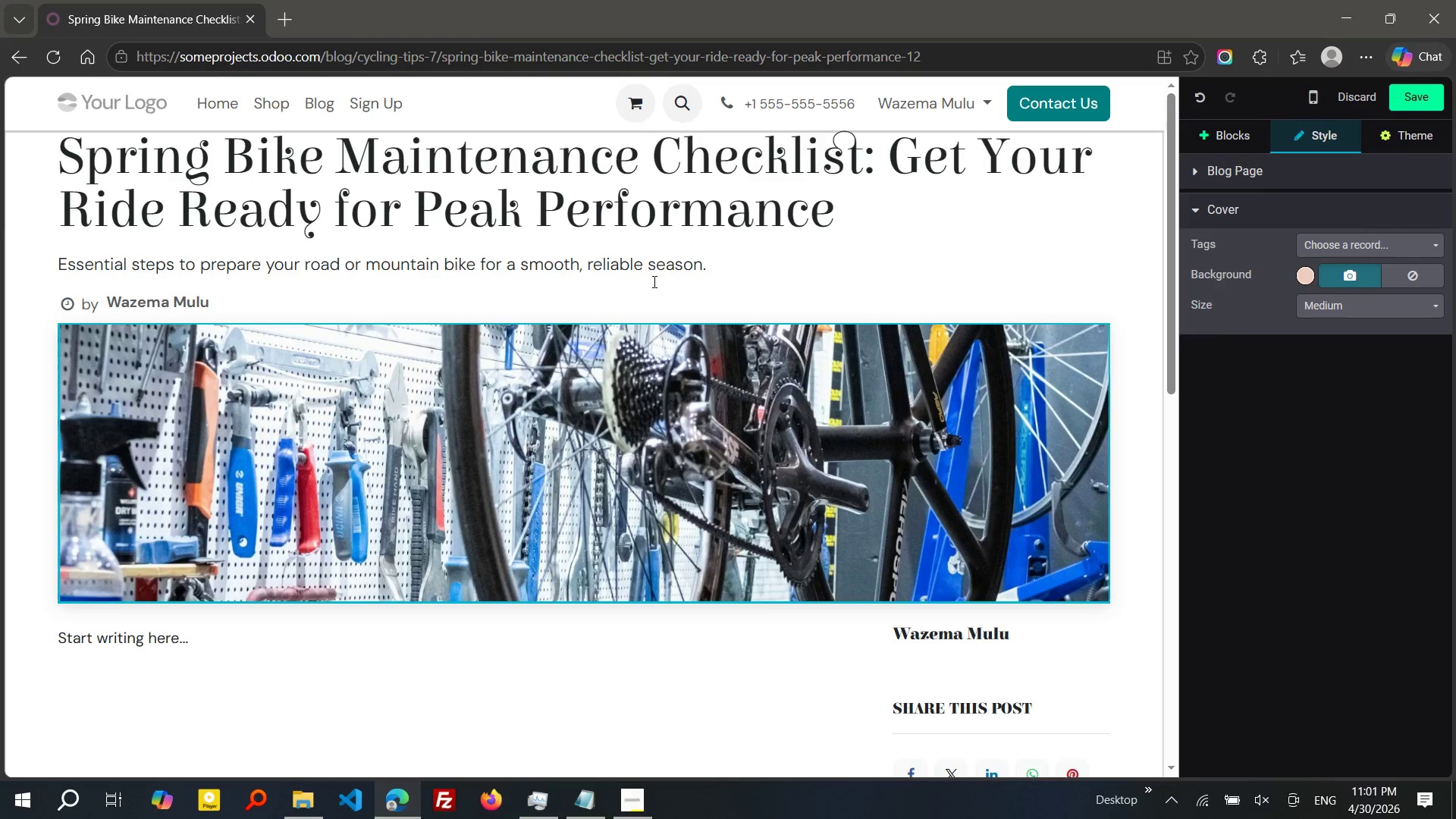 
wait(8.95)
 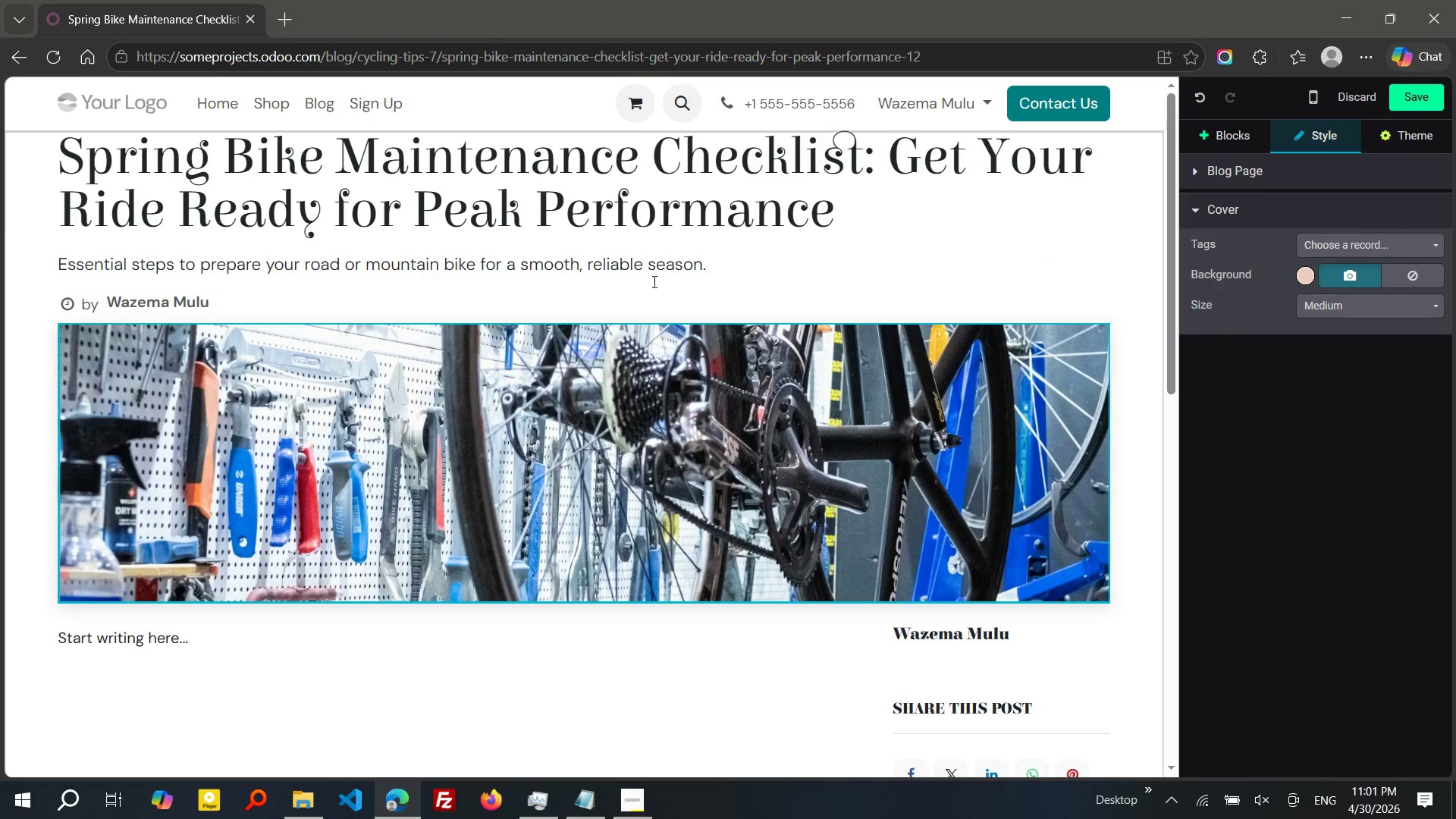 
left_click_drag(start_coordinate=[209, 645], to_coordinate=[61, 640])
 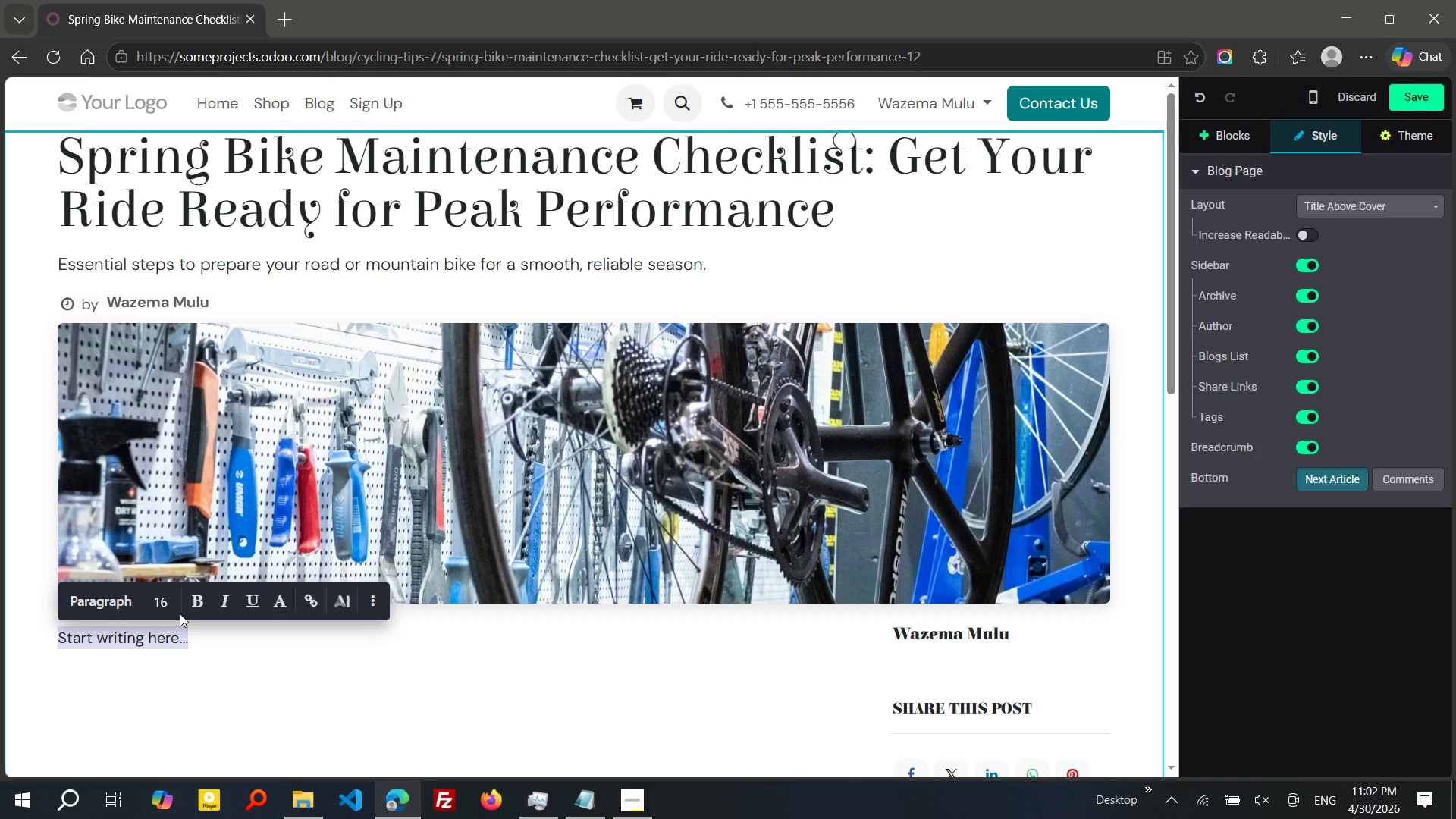 
wait(5.91)
 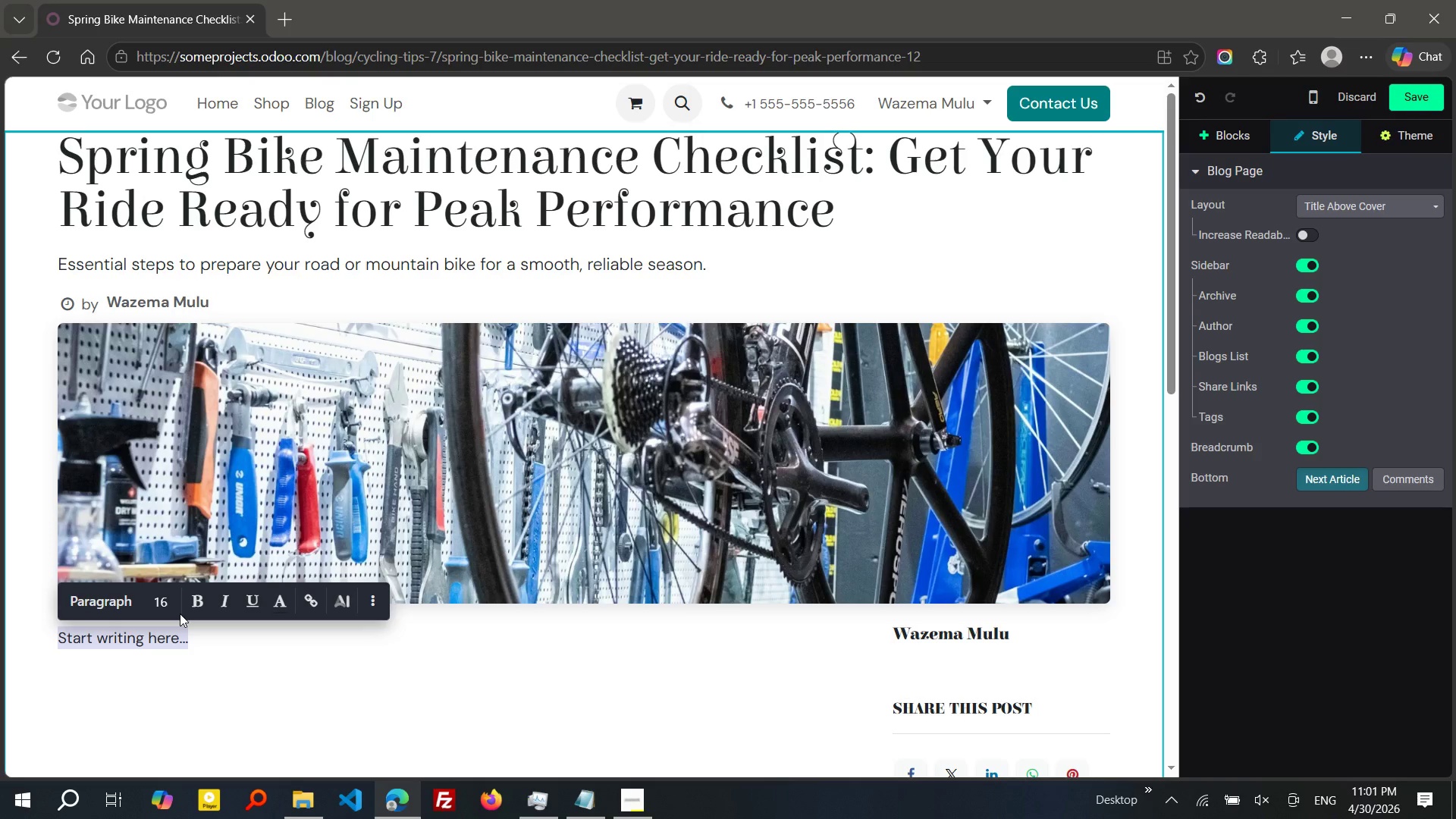 
type(/h2)
 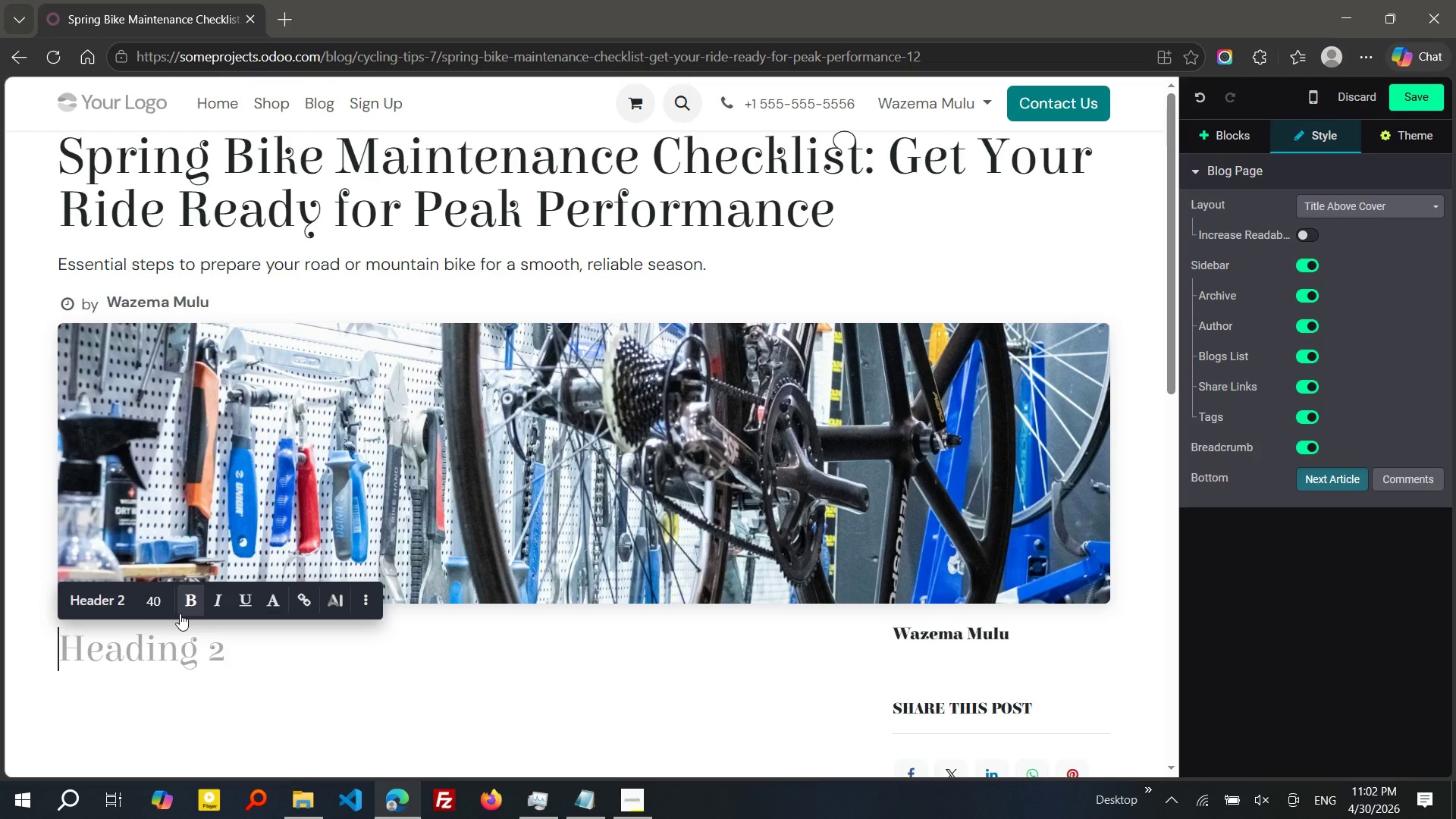 
key(Enter)
 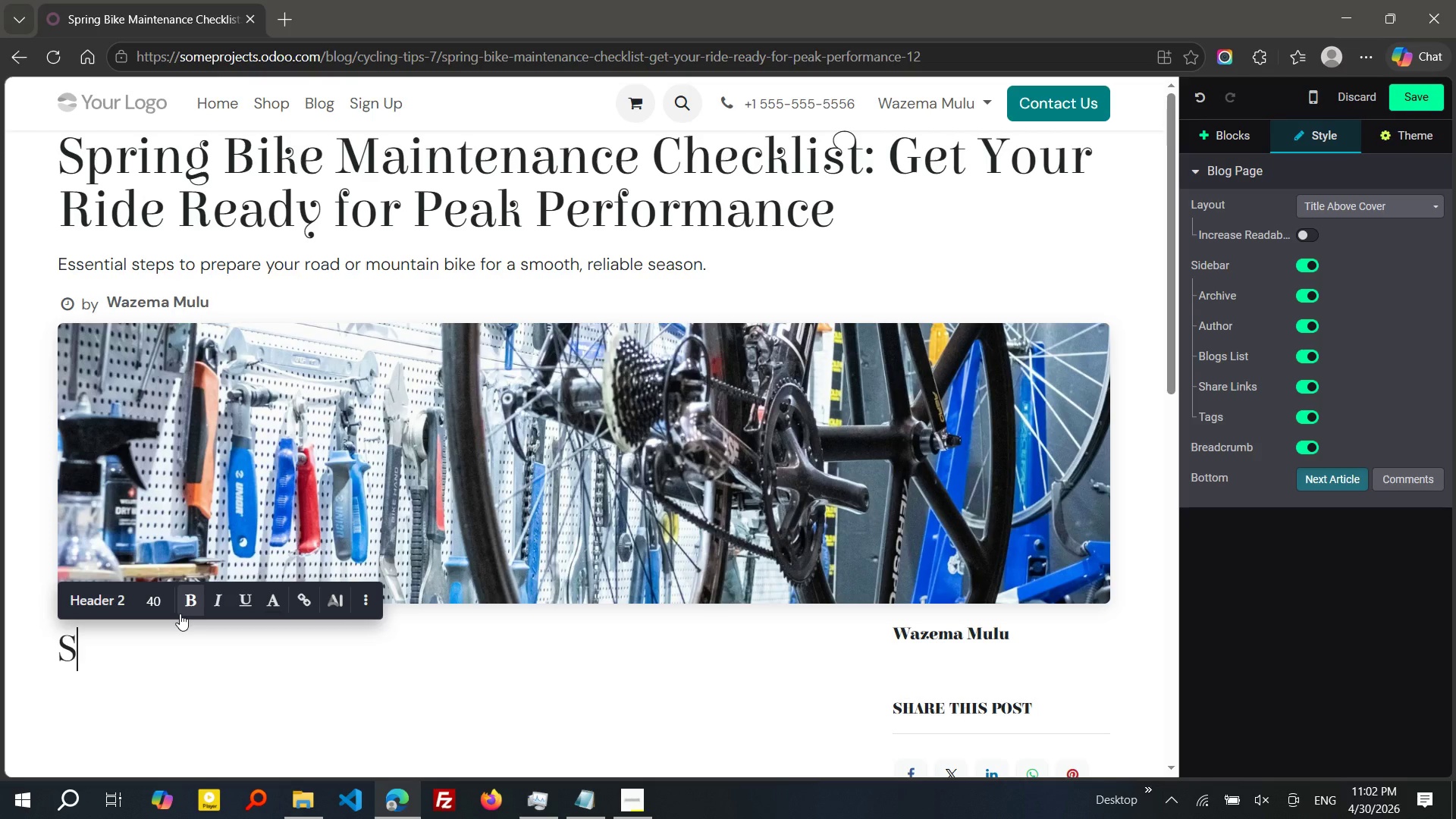 
type(Start with a Deep Clean)
 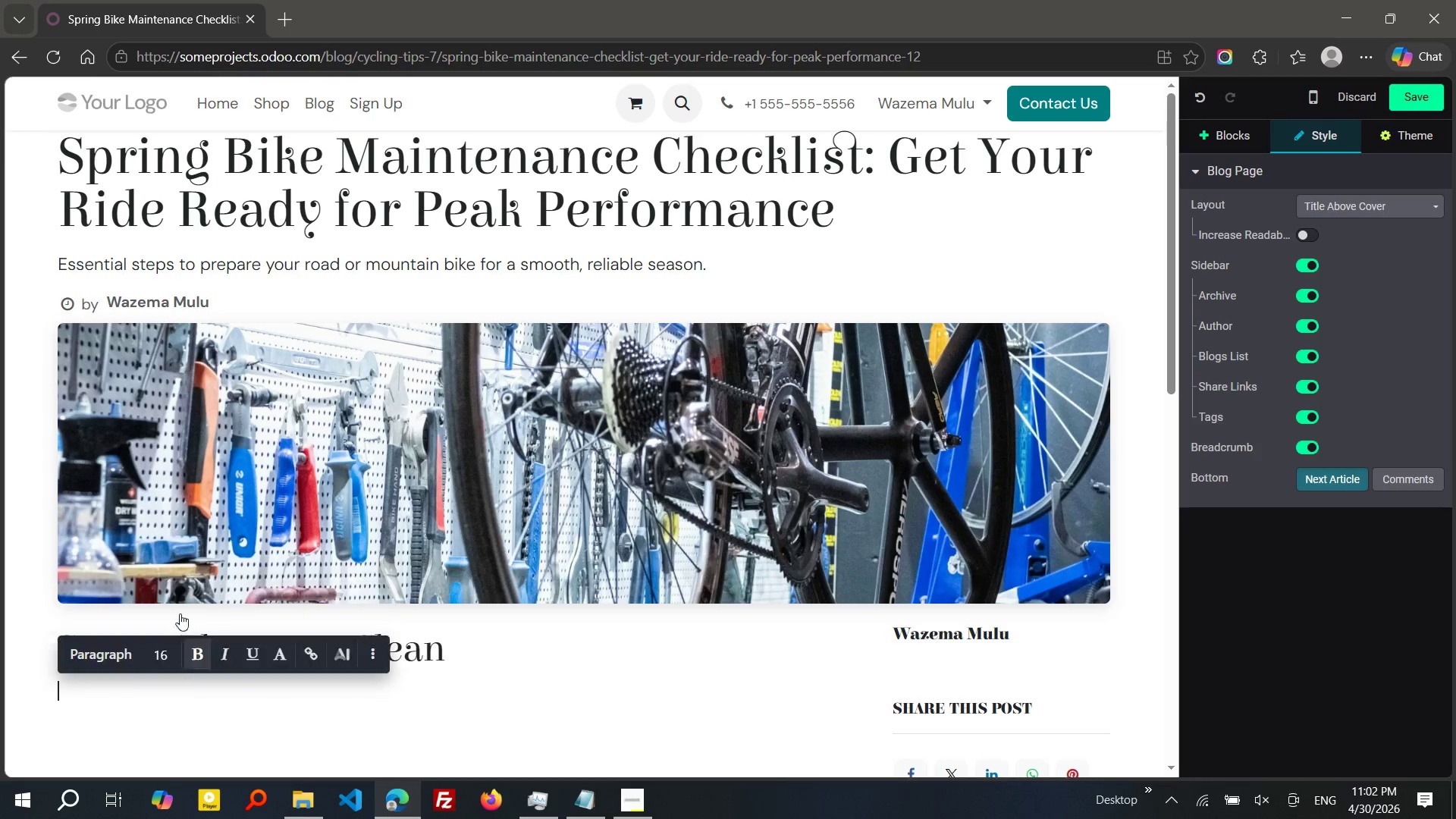 
key(Enter)
 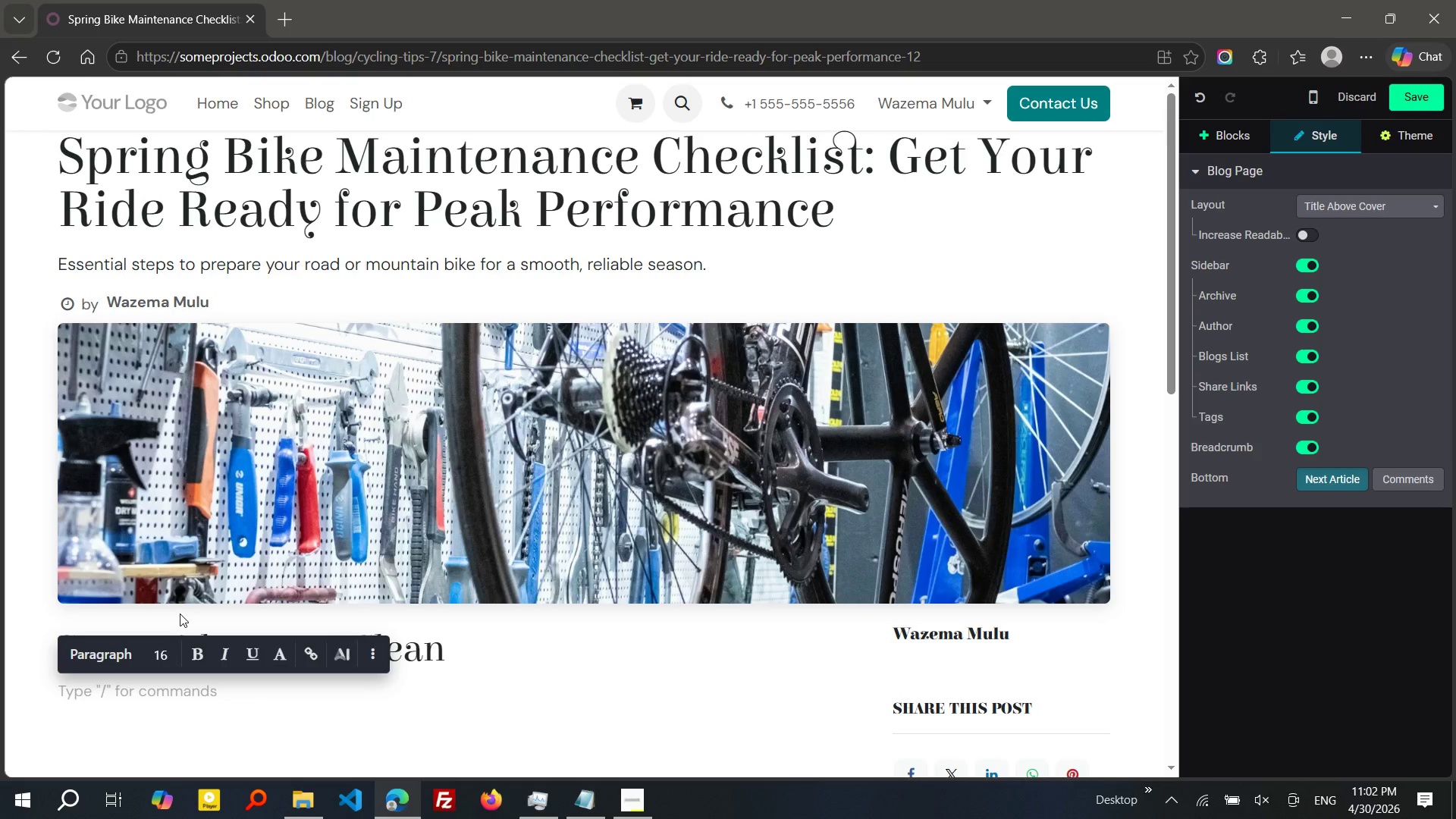 
wait(10.31)
 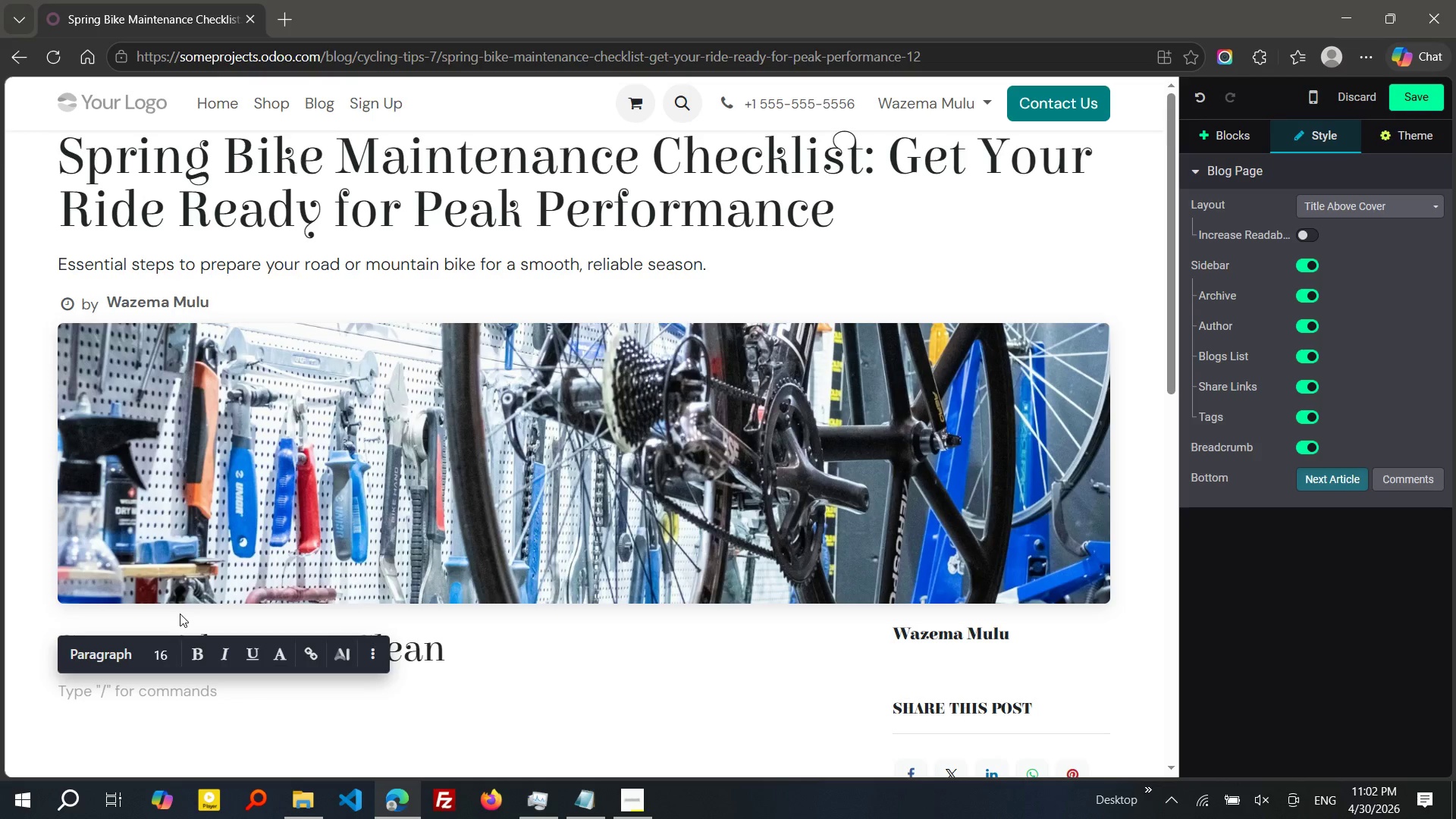 
type(After months of dust, moisture, and storage, your bike needs a proper reset.)
 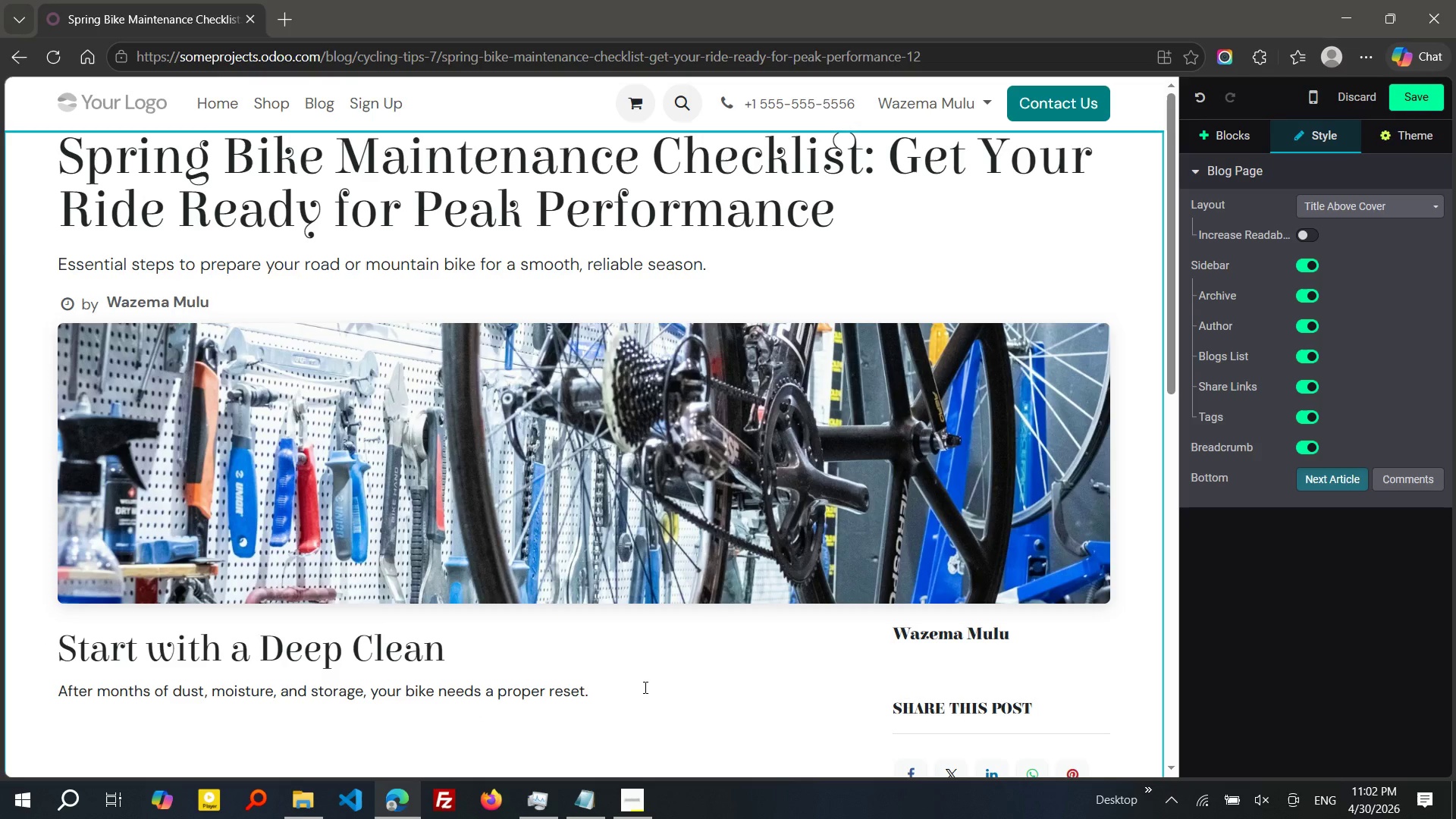 
left_click([644, 687])
 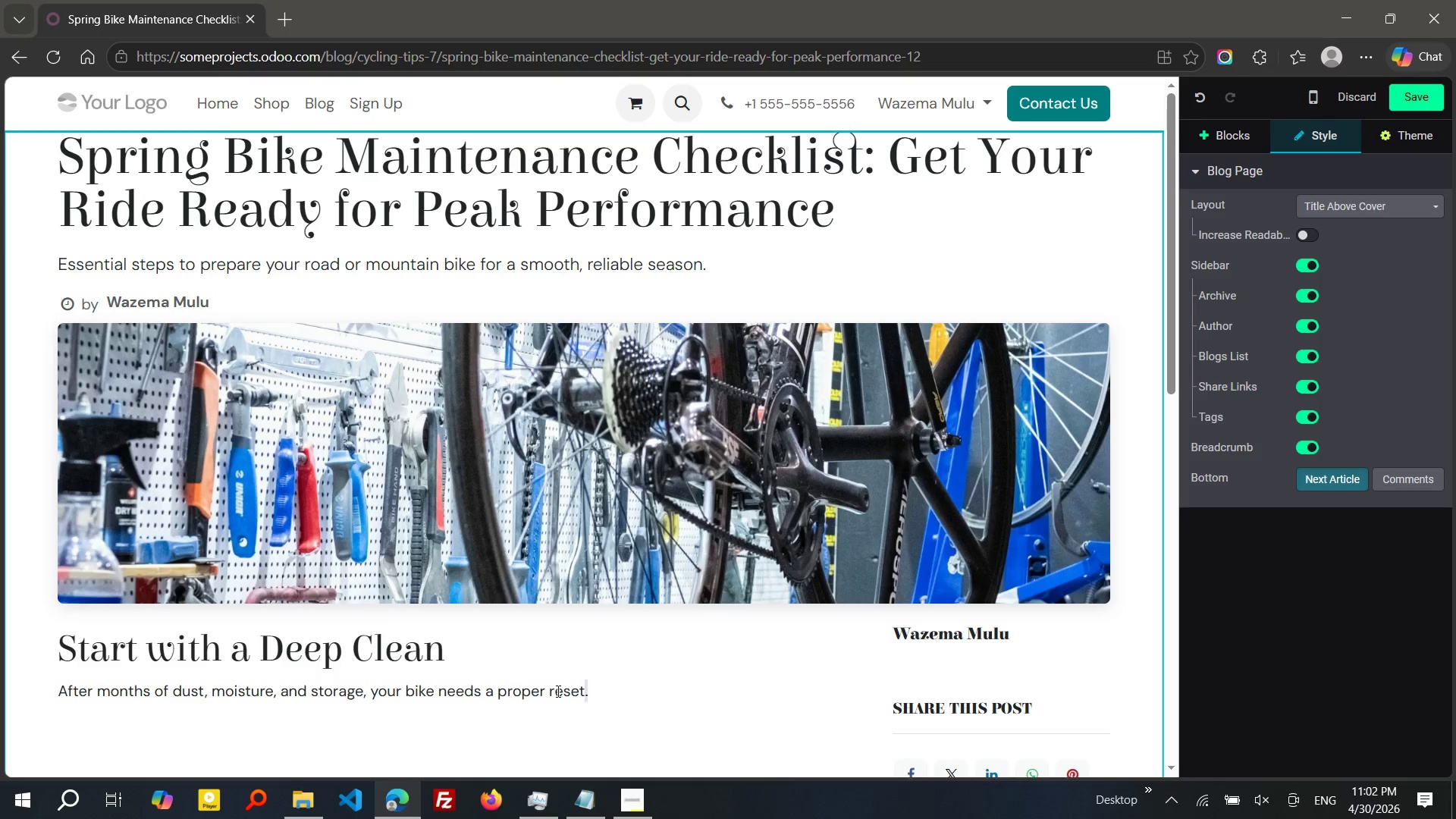 
left_click_drag(start_coordinate=[644, 687], to_coordinate=[52, 698])
 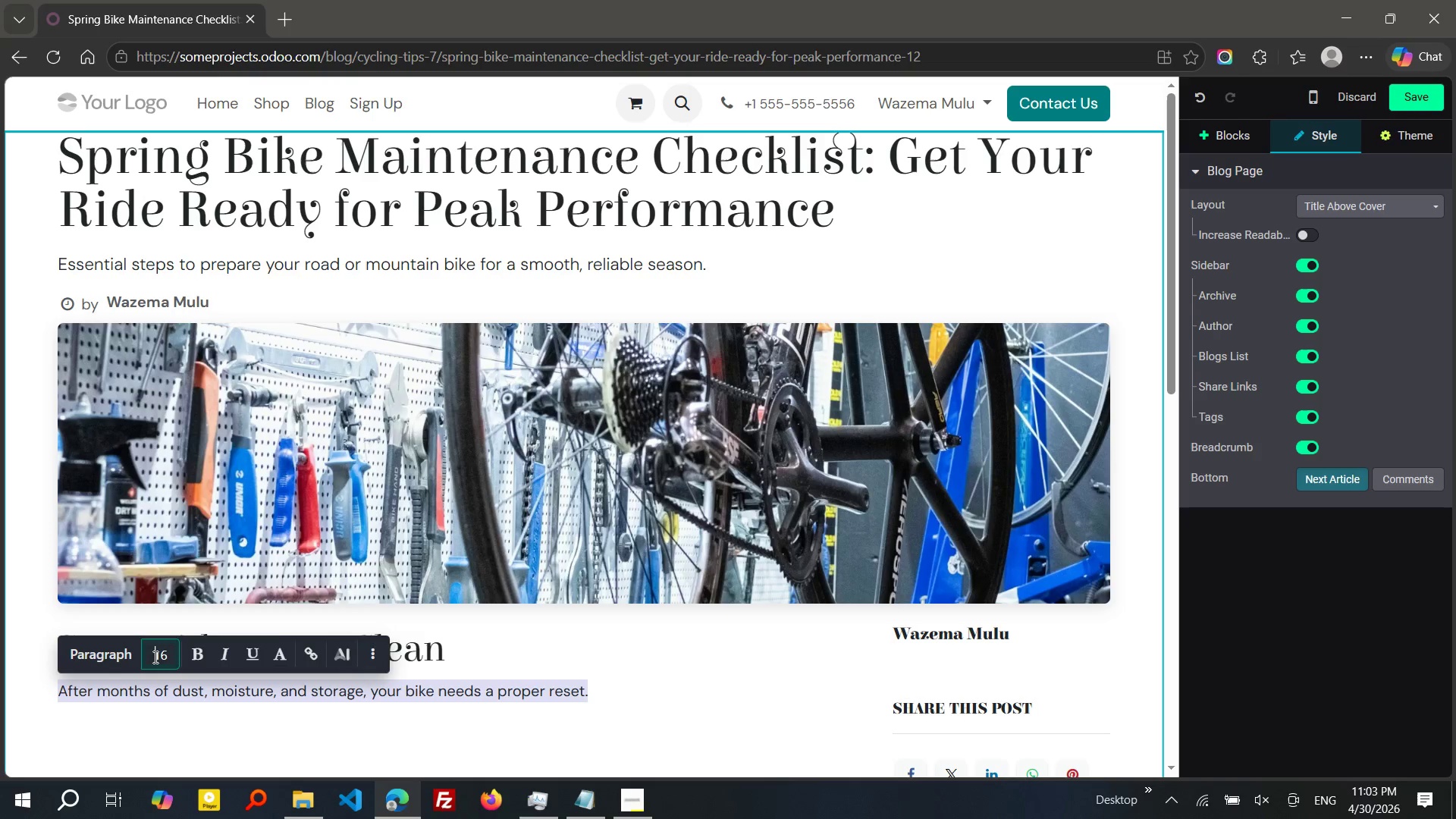 
left_click([154, 657])
 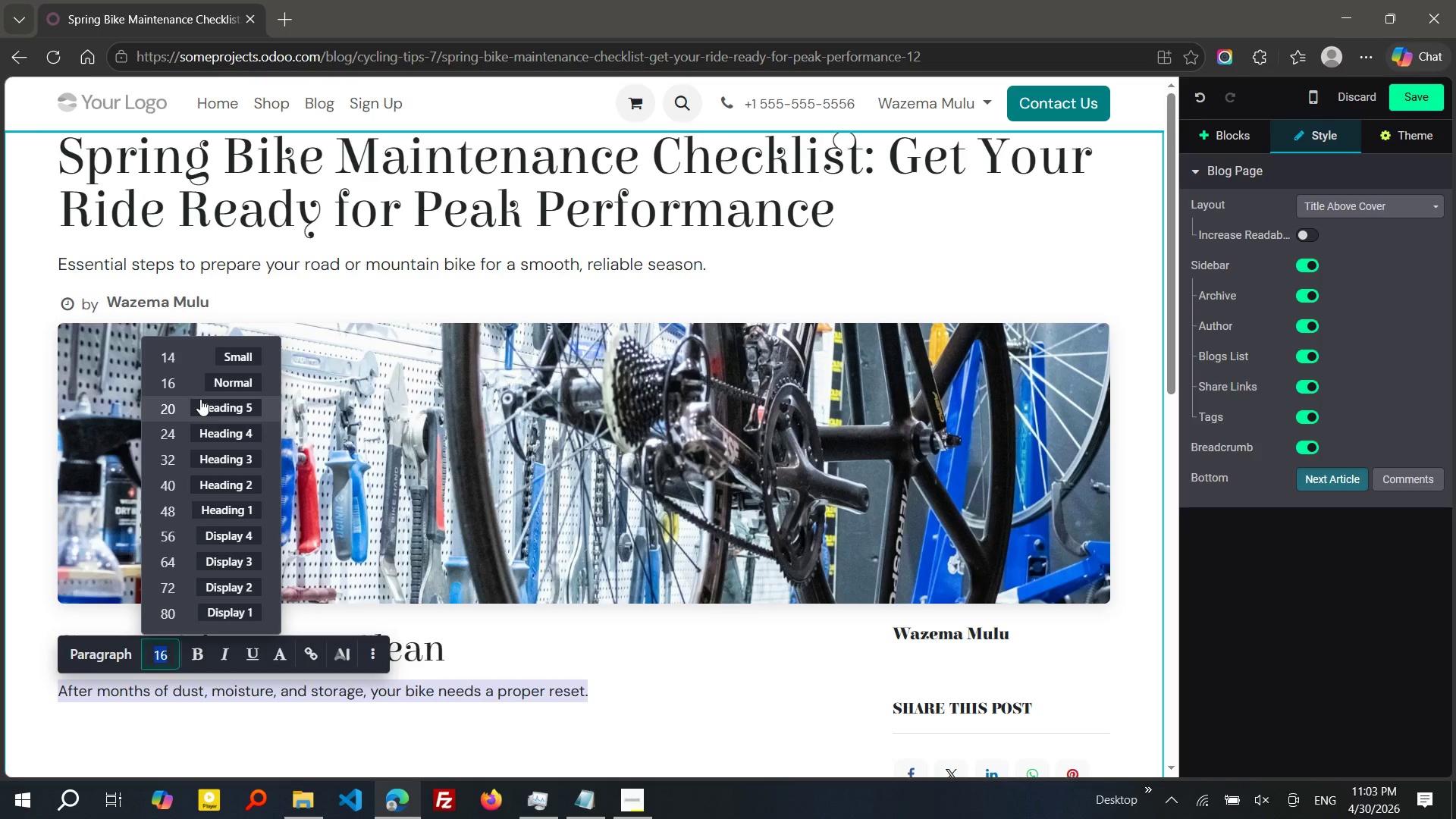 
left_click([200, 399])
 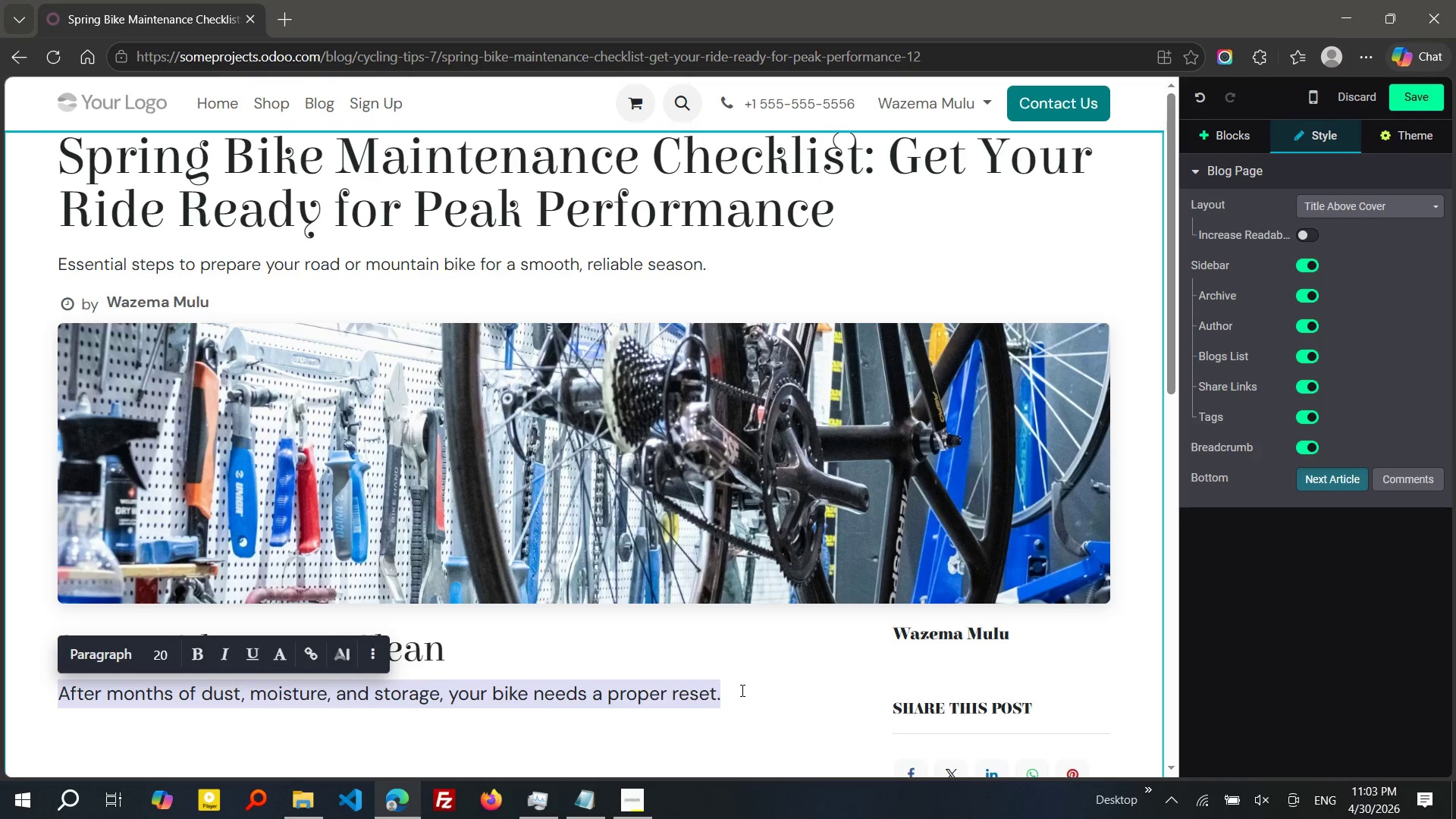 
left_click([741, 690])
 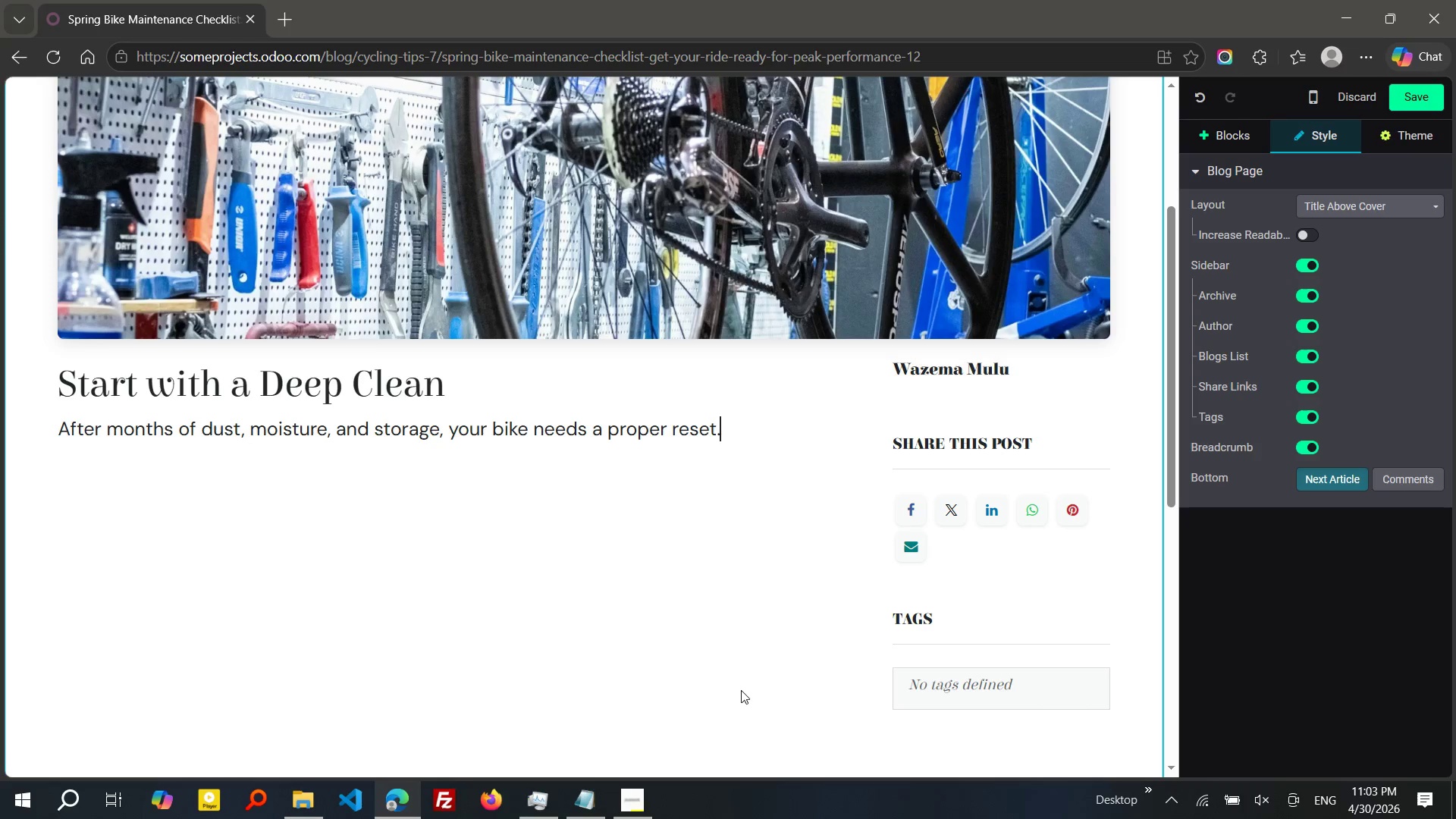 
wait(6.66)
 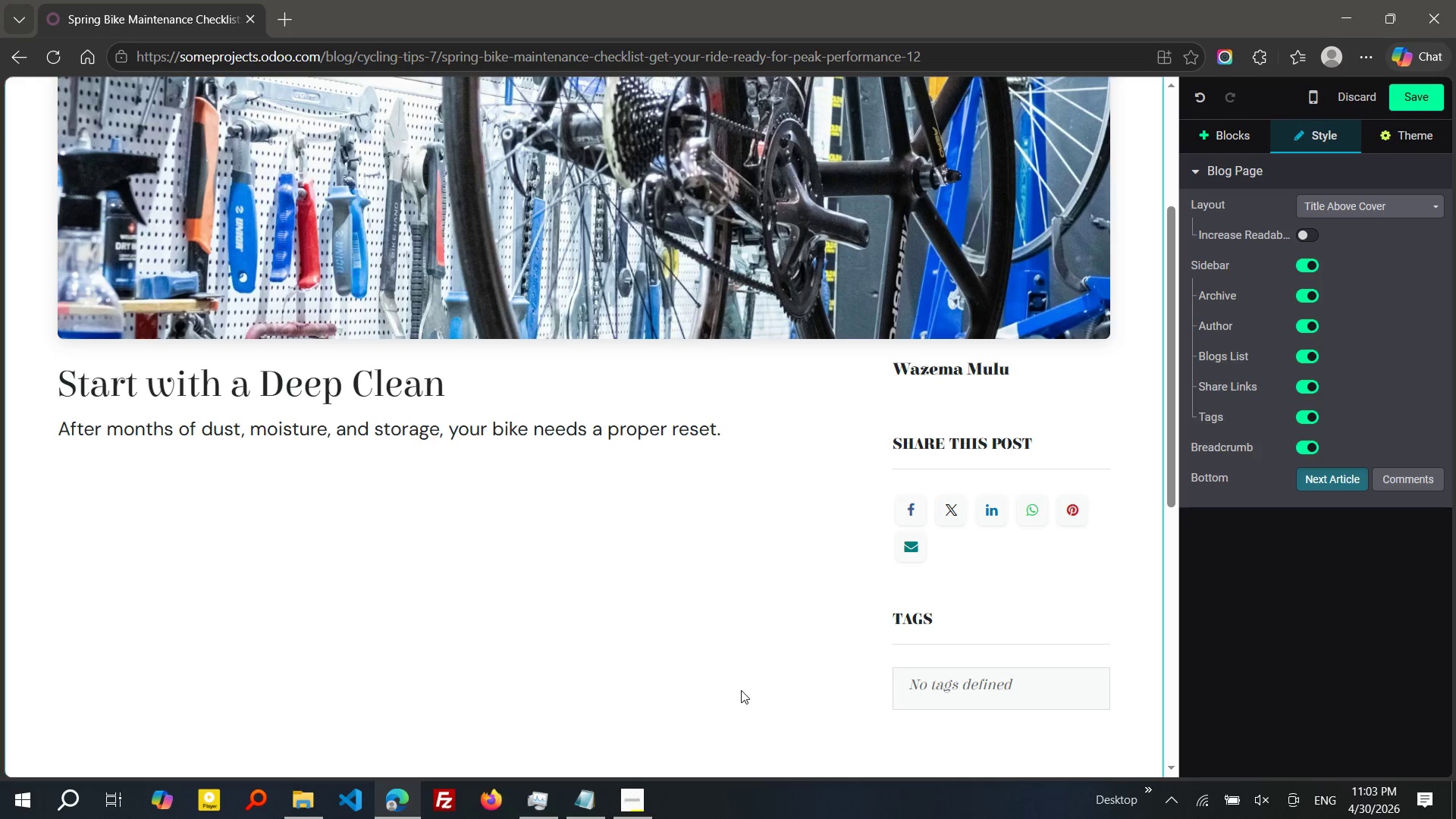 
type( A full clean not only improves performance but)
key(Tab)
type( helps you spot early signs of wear. Dirt buildup arond the drivetrain and frame can hide isse)
key(Backspace)
type(ues that become costlyif ignored.)
 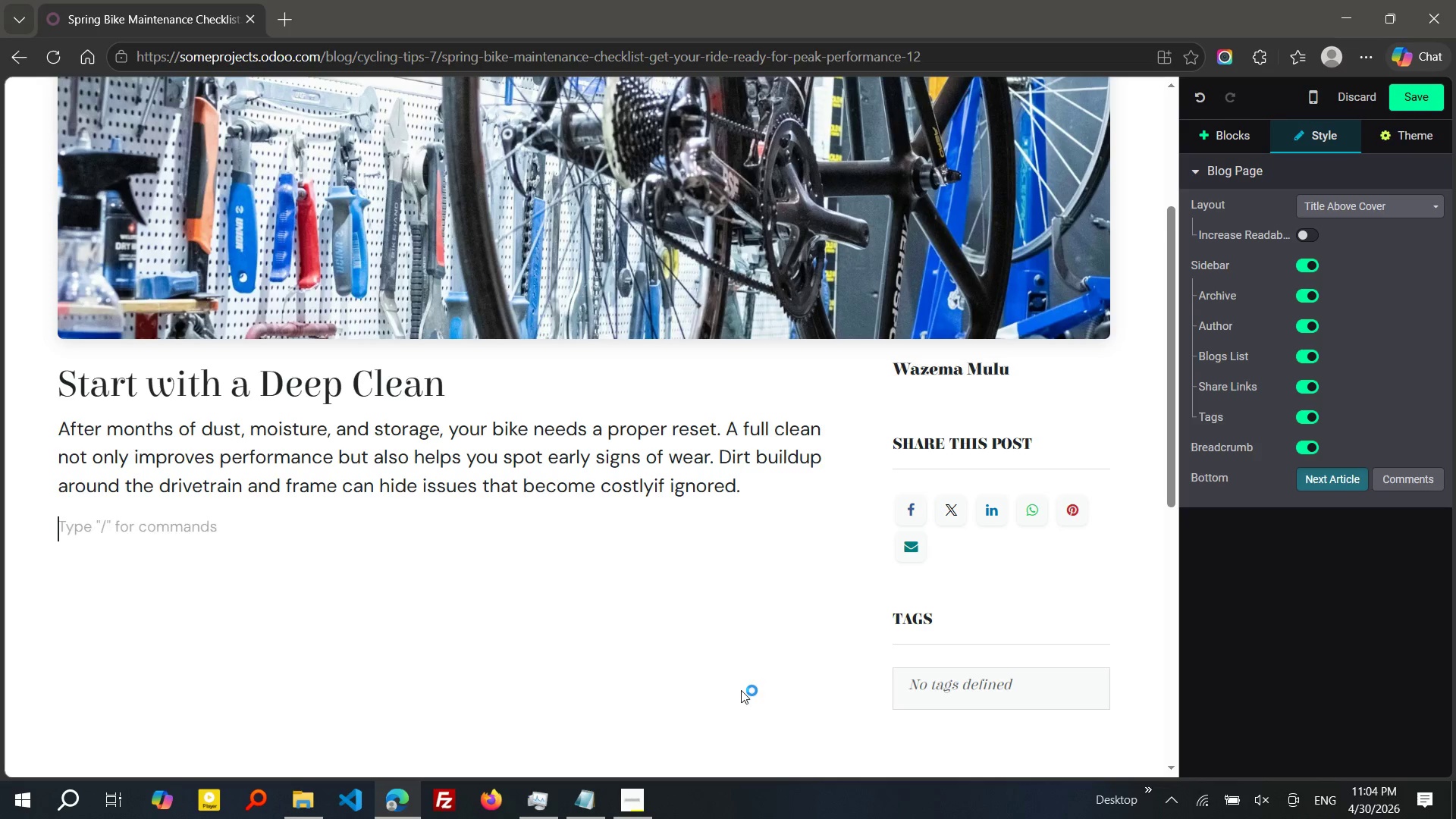 
key(Enter)
 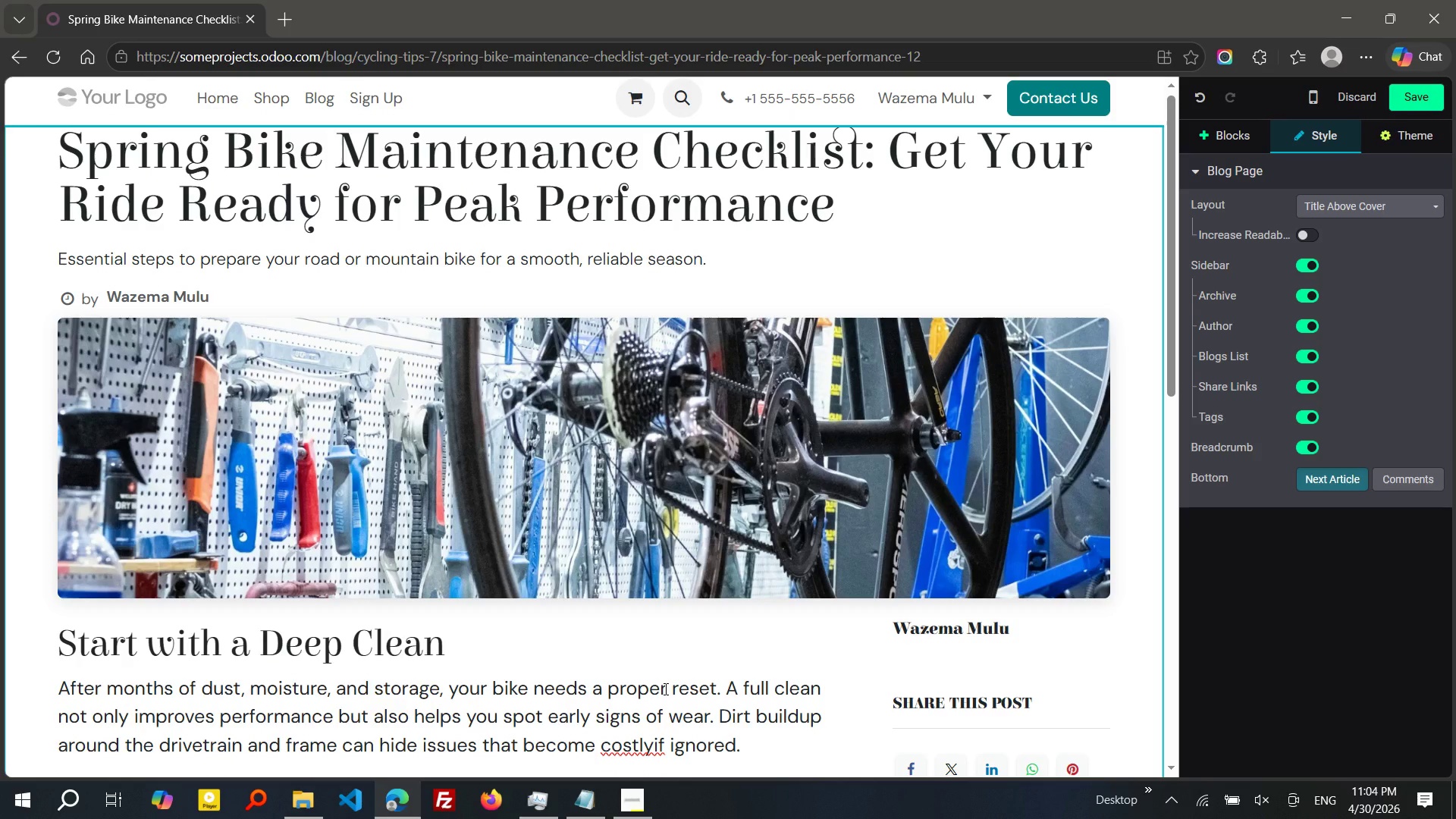 
wait(17.0)
 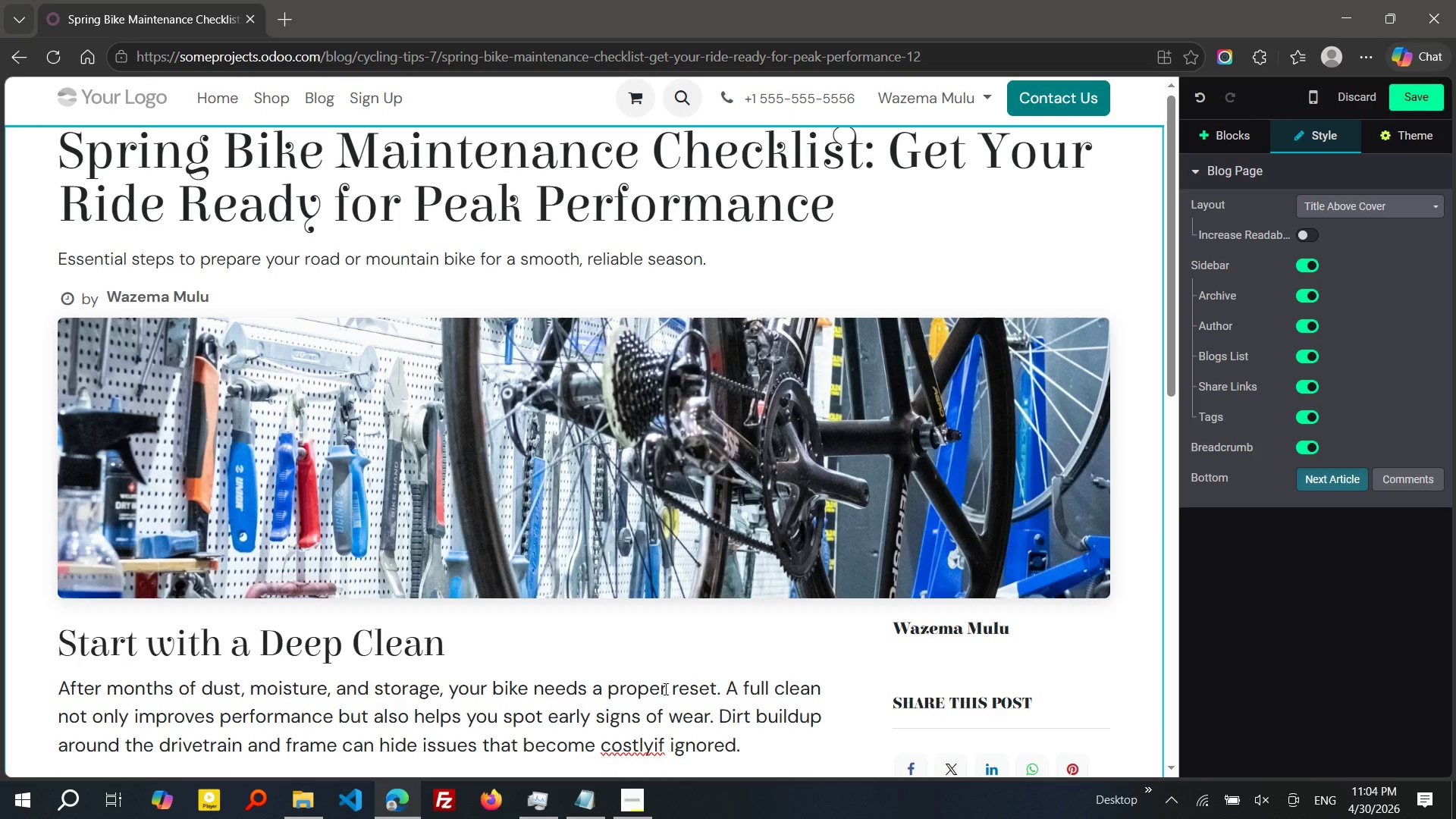 
left_click([651, 751])
 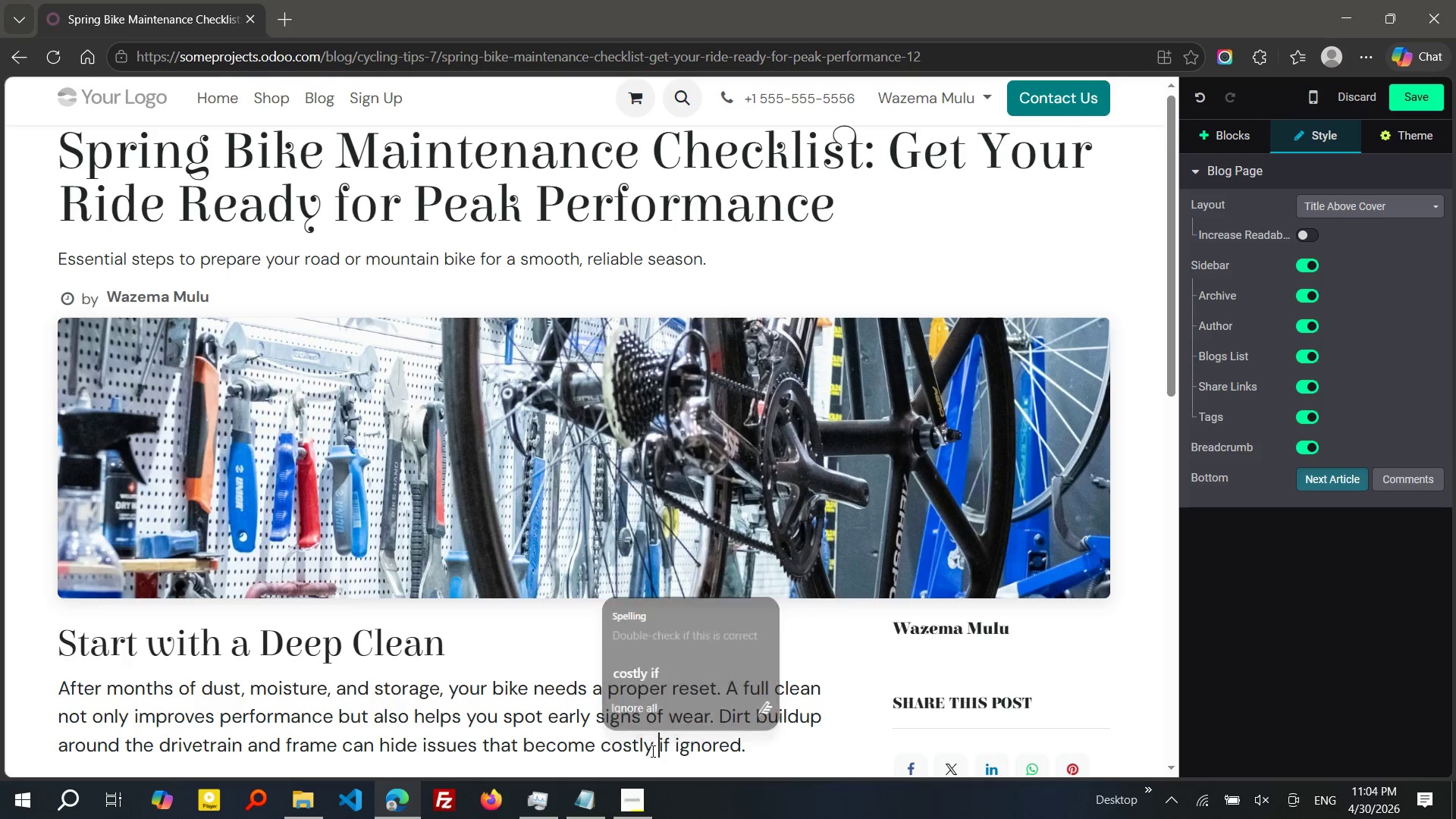 
key(Space)
 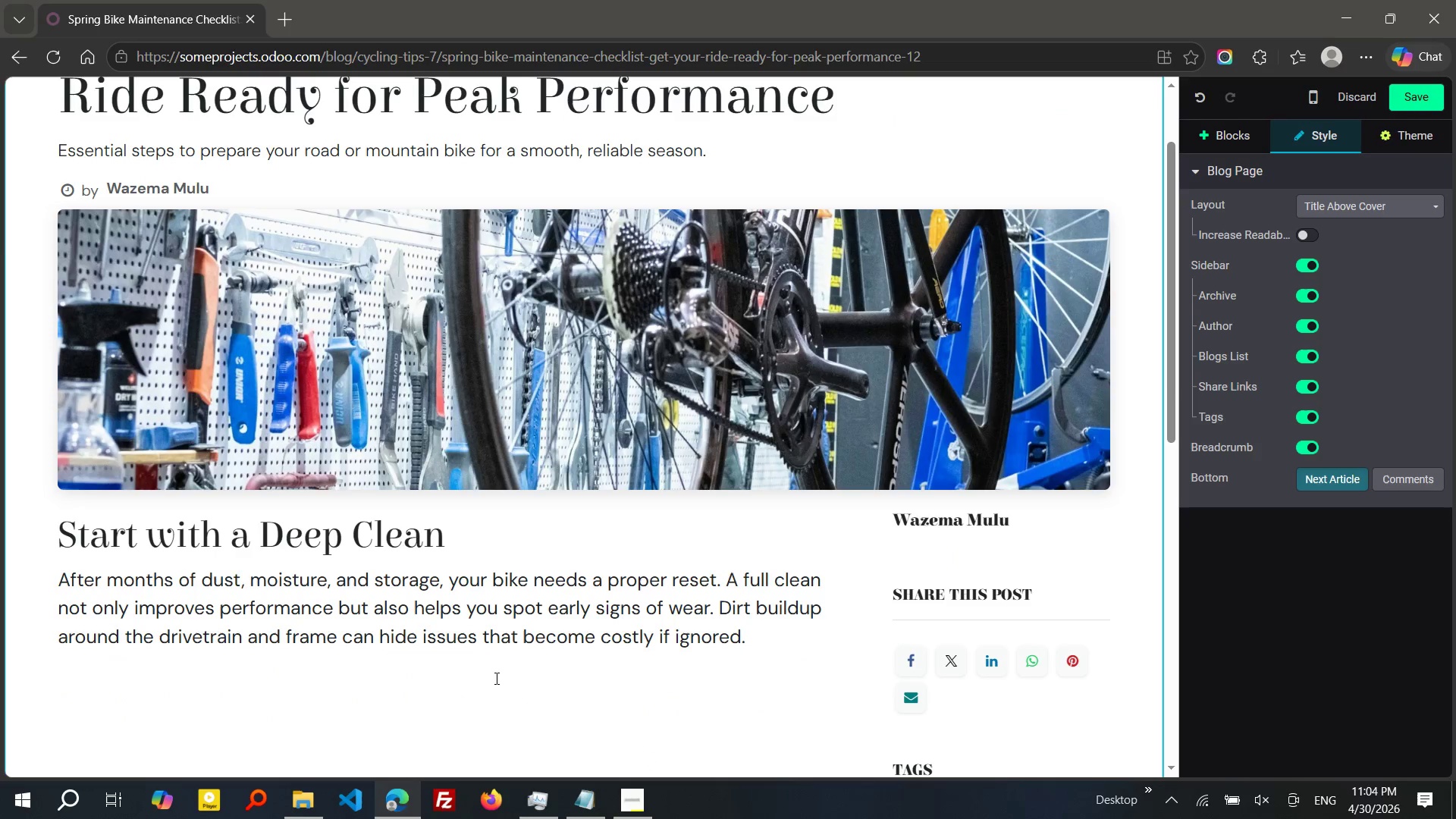 
left_click([495, 678])
 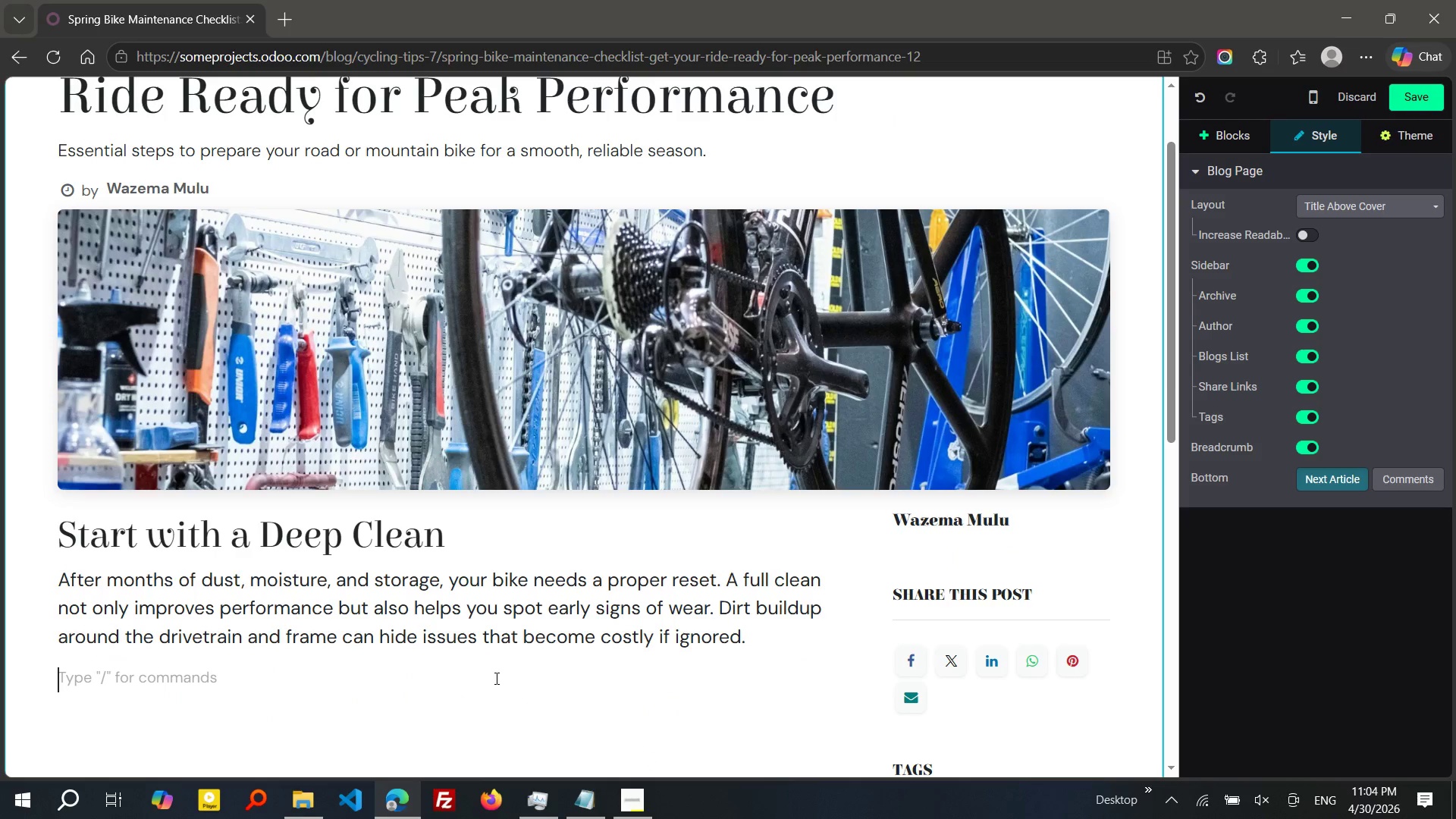 
type(A Proper wash also ensures that your components perform efficiently)
 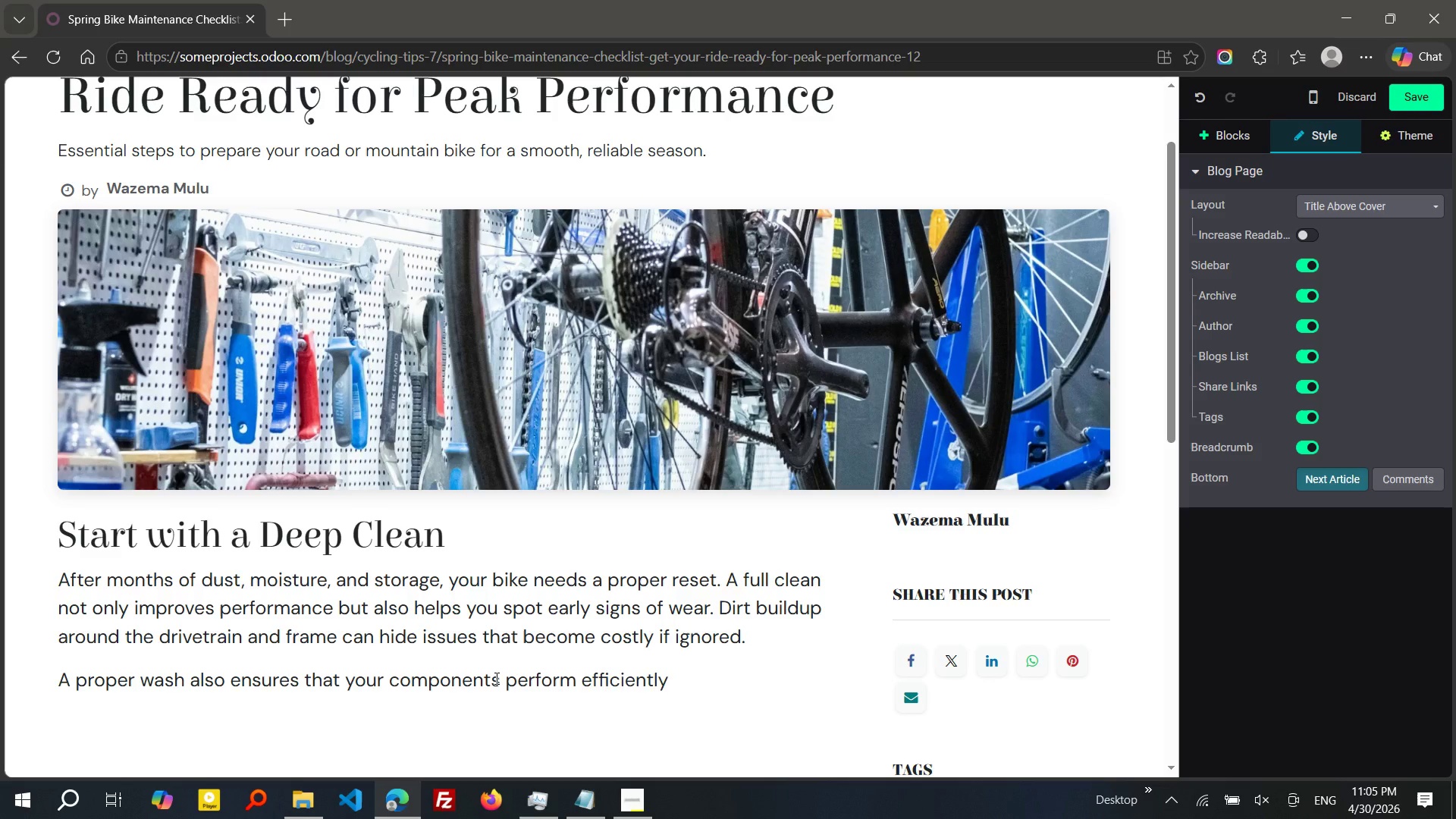 
wait(9.39)
 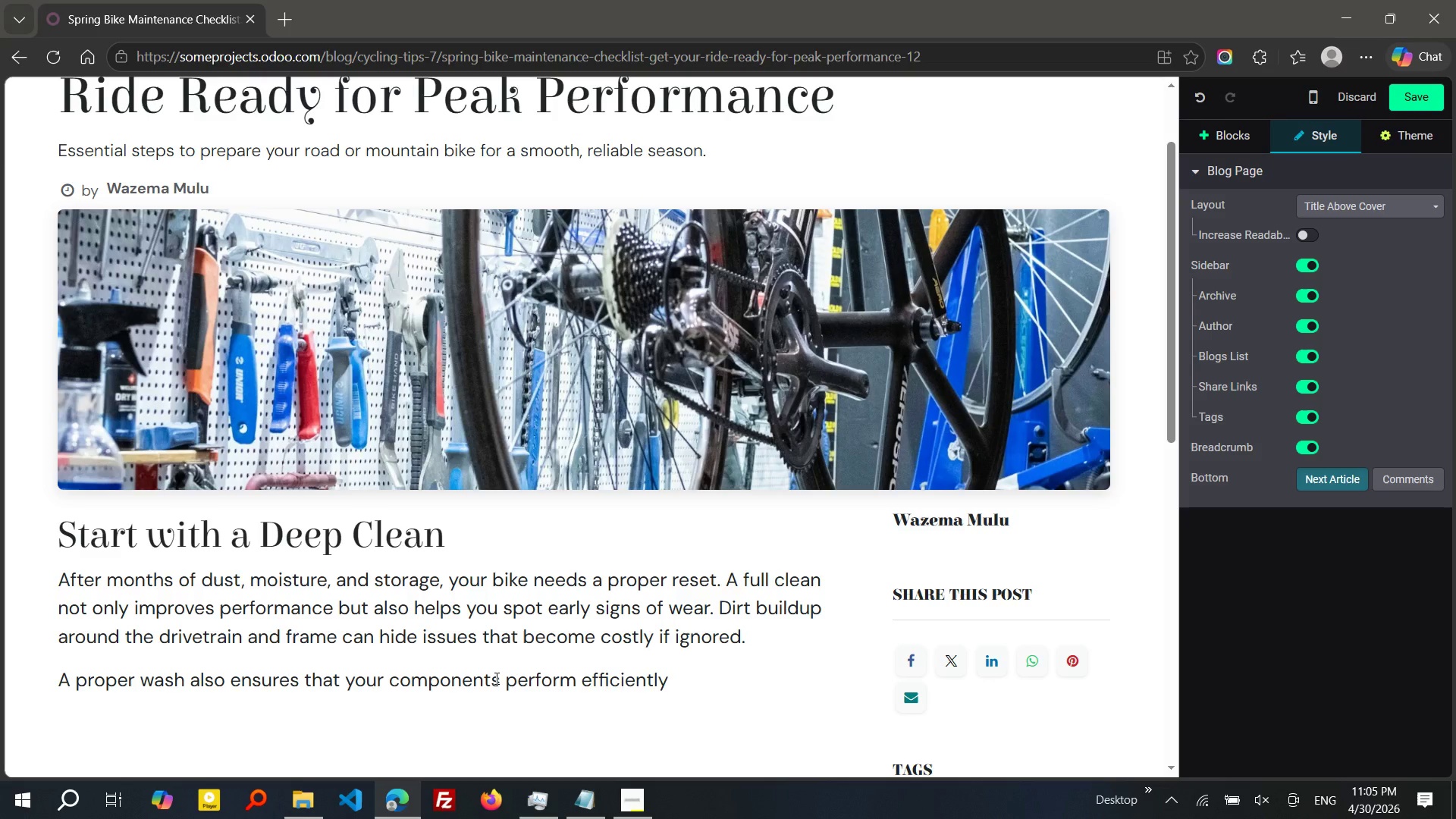 
type( under load. WHEN grime builds up, it en)
key(Backspace)
key(Backspace)
type(increases fricton, reducs efficien)
 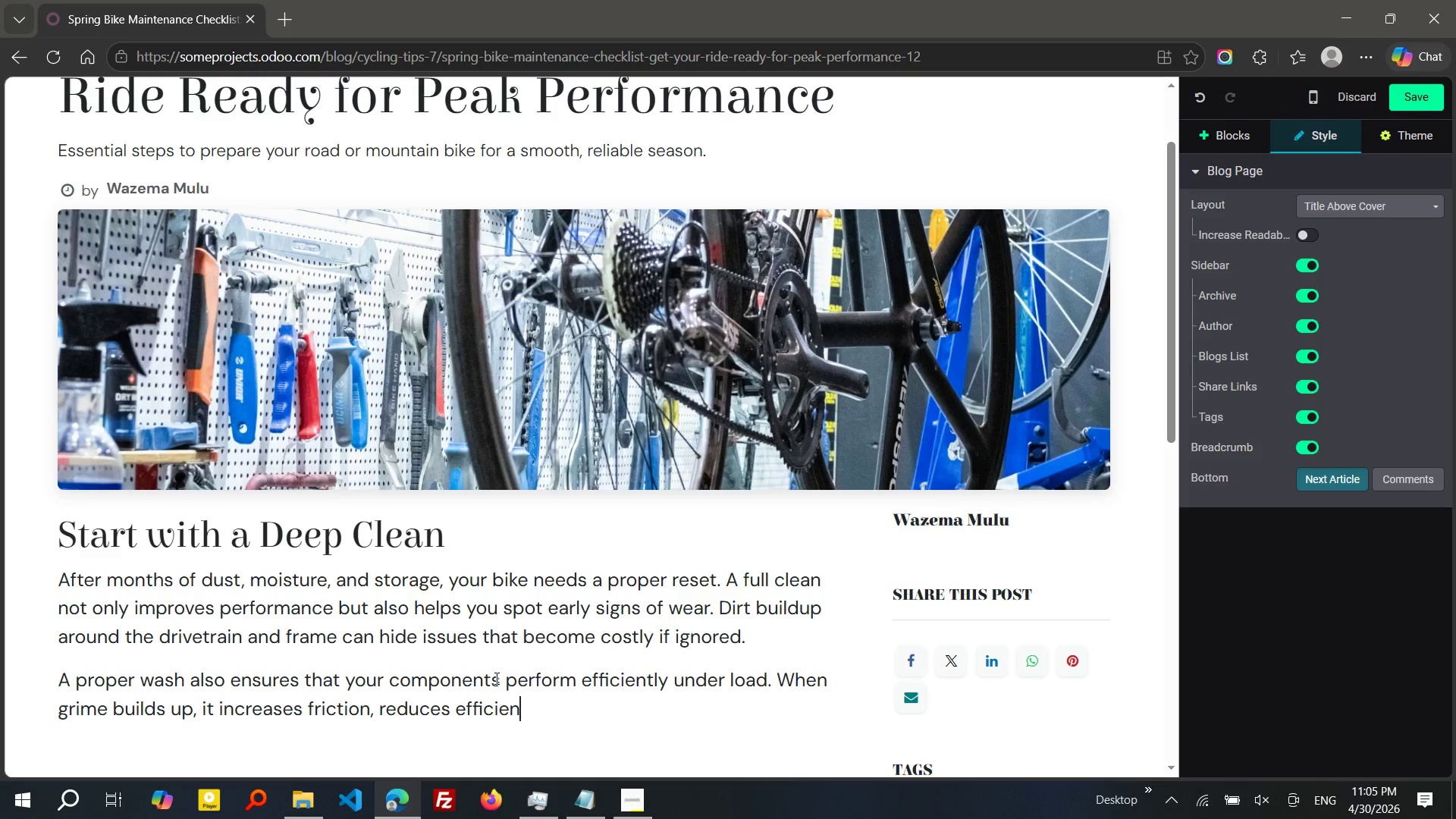 
type(cy)
 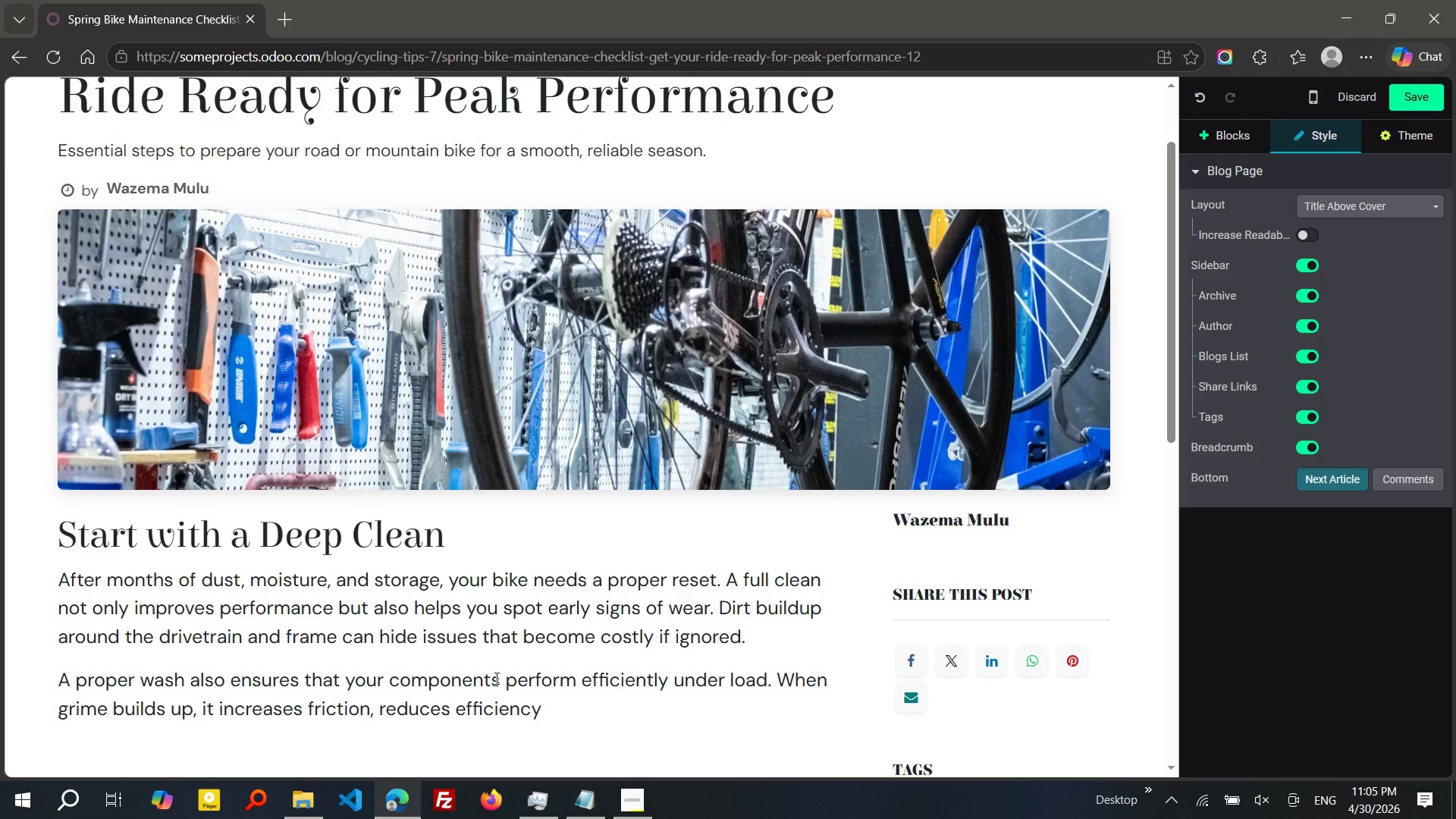 
type(, and accela)
key(Backspace)
type(erates wear acroo)
key(Backspace)
type(ss multiple systems.)
 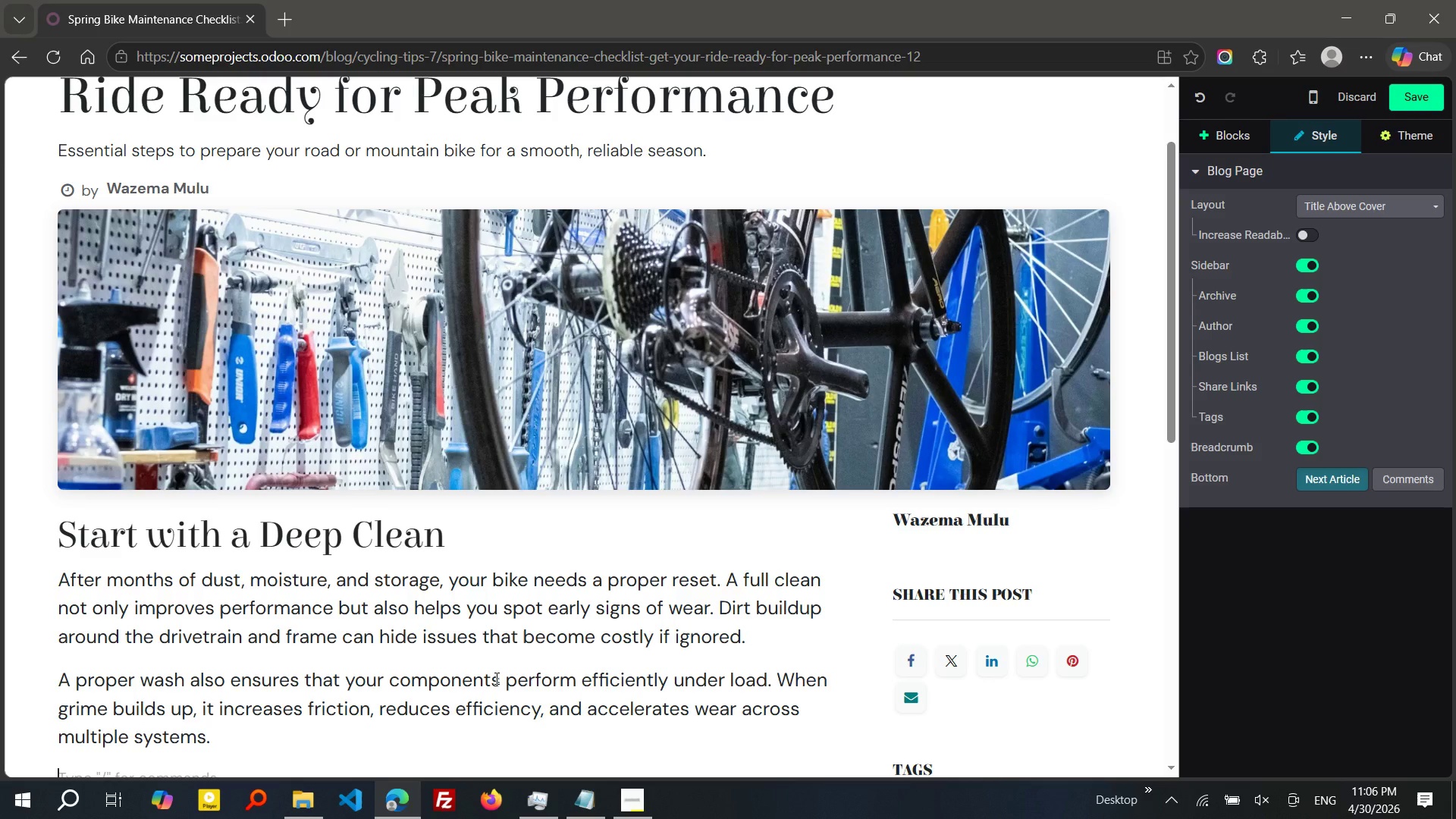 
key(Enter)
 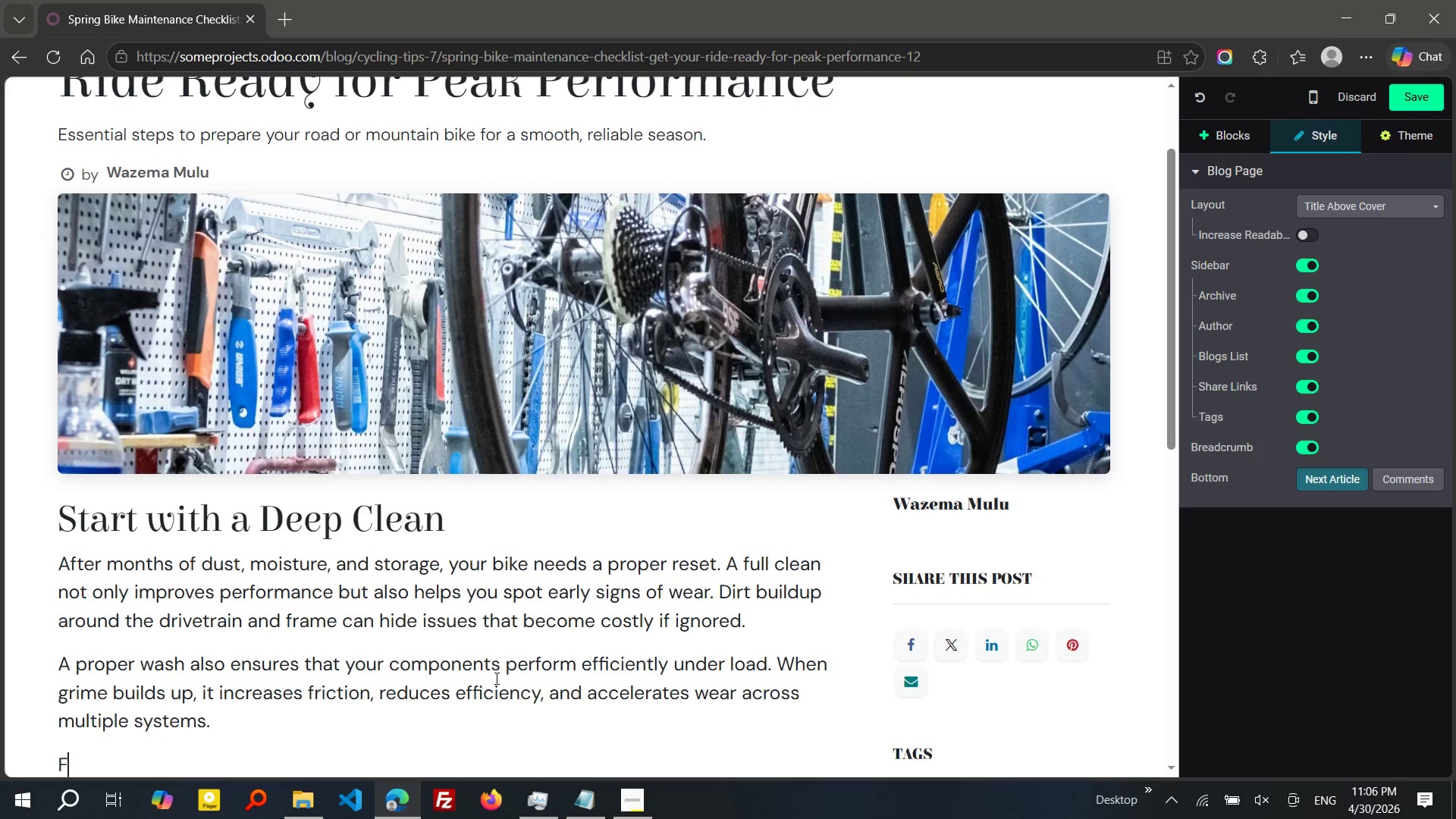 
key(Shift+F)
 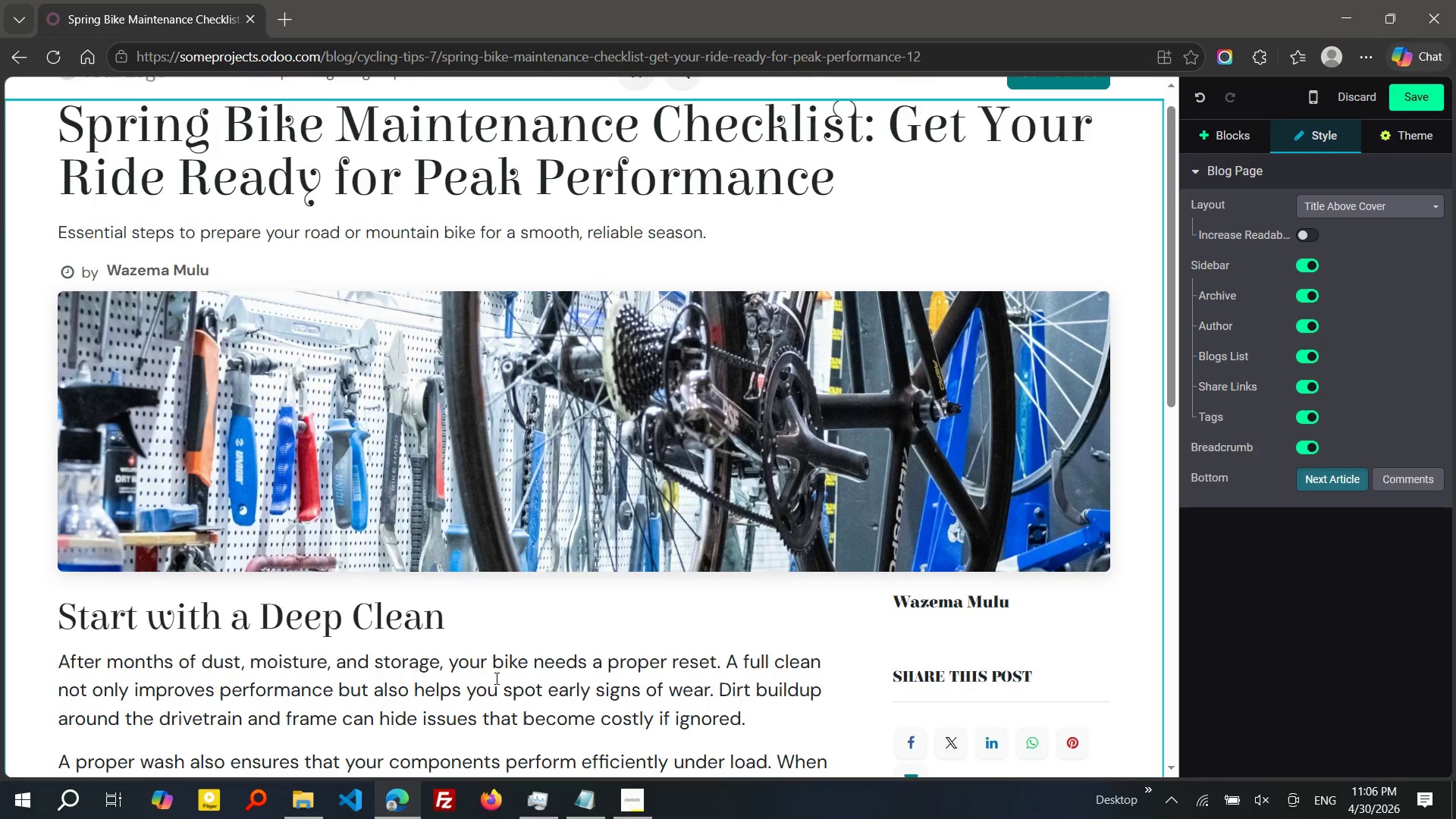 
wait(13.81)
 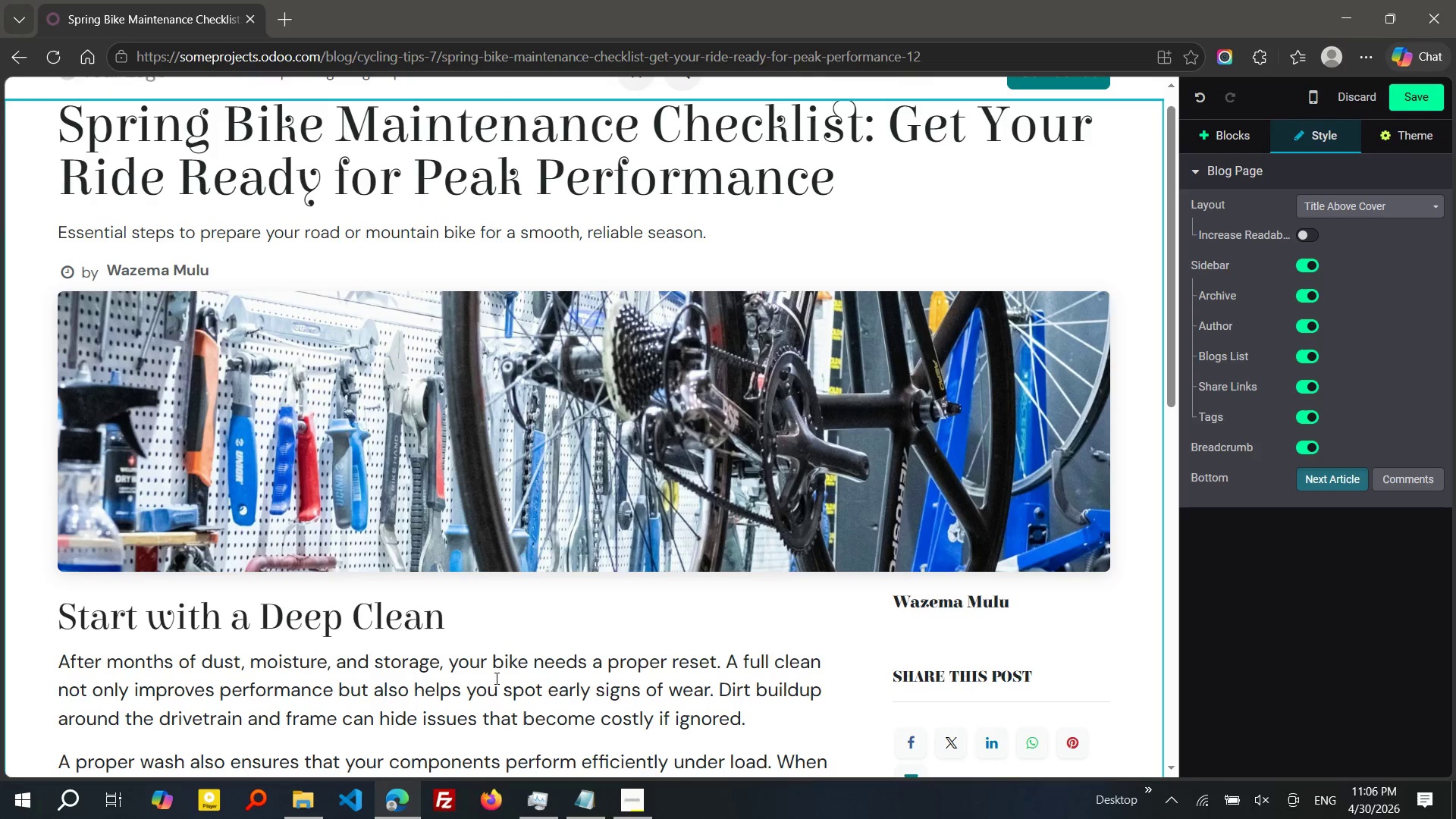 
type(ocus on key areas:)
 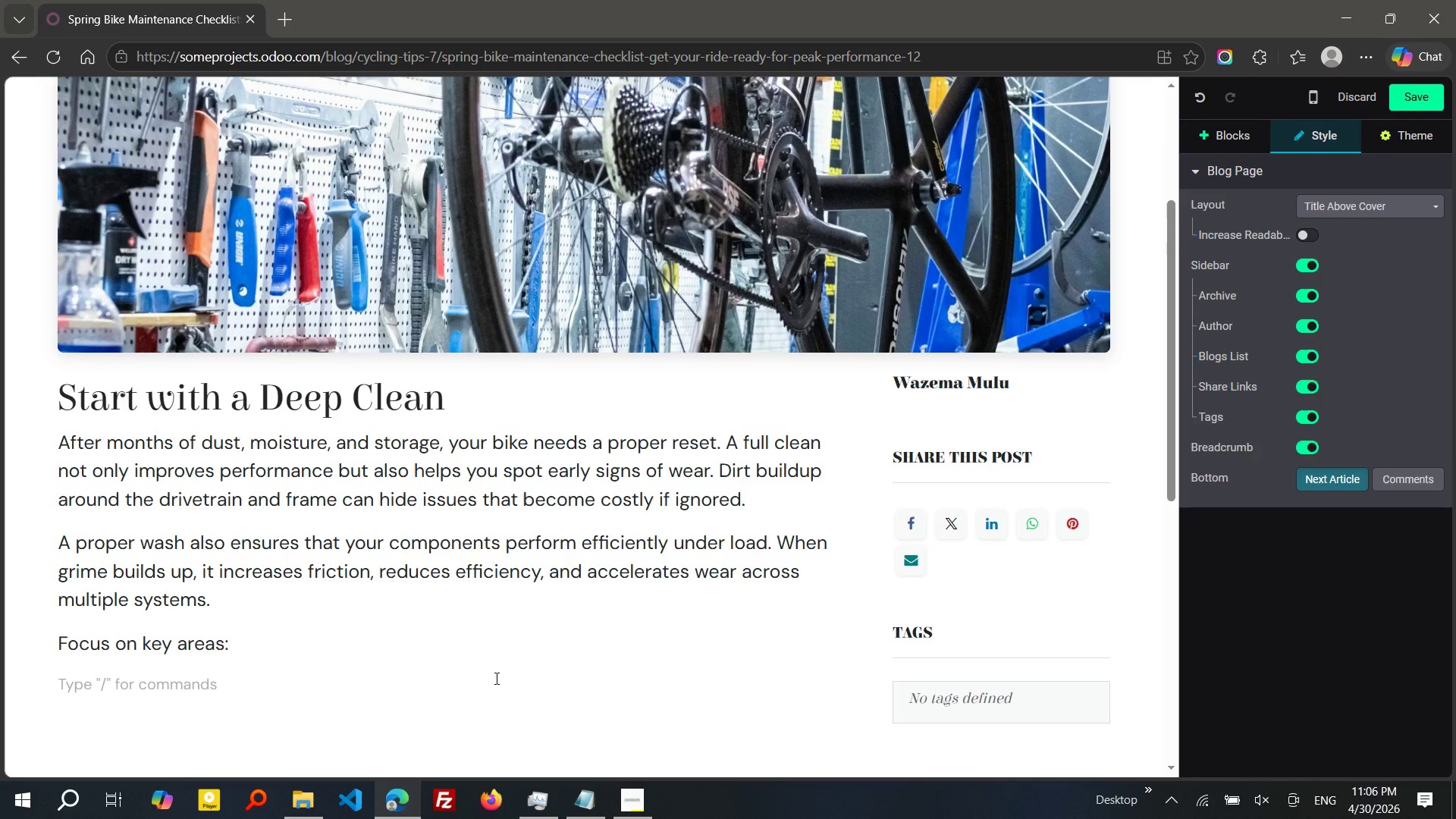 
 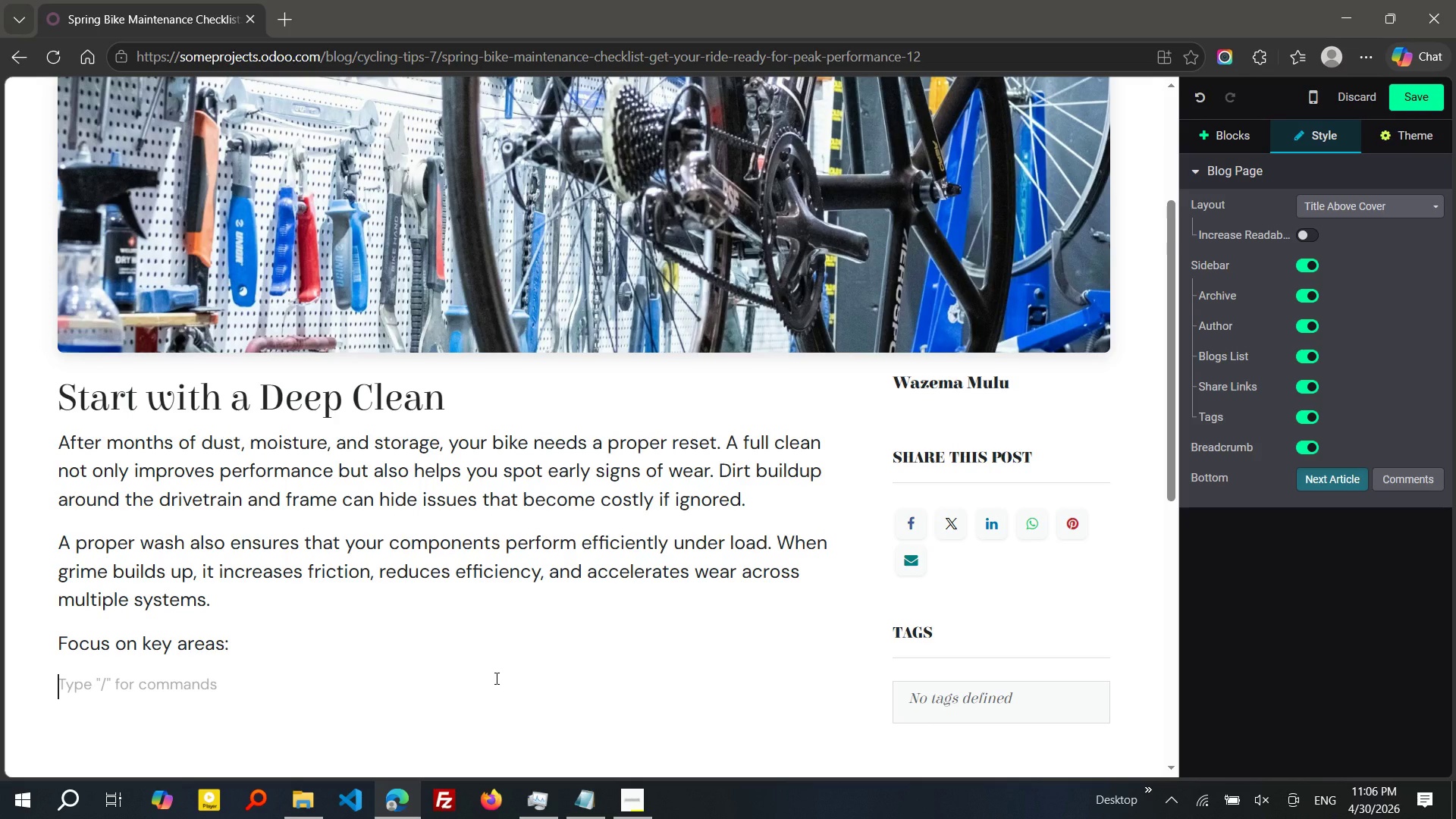 
key(Shift+ShiftRight)
 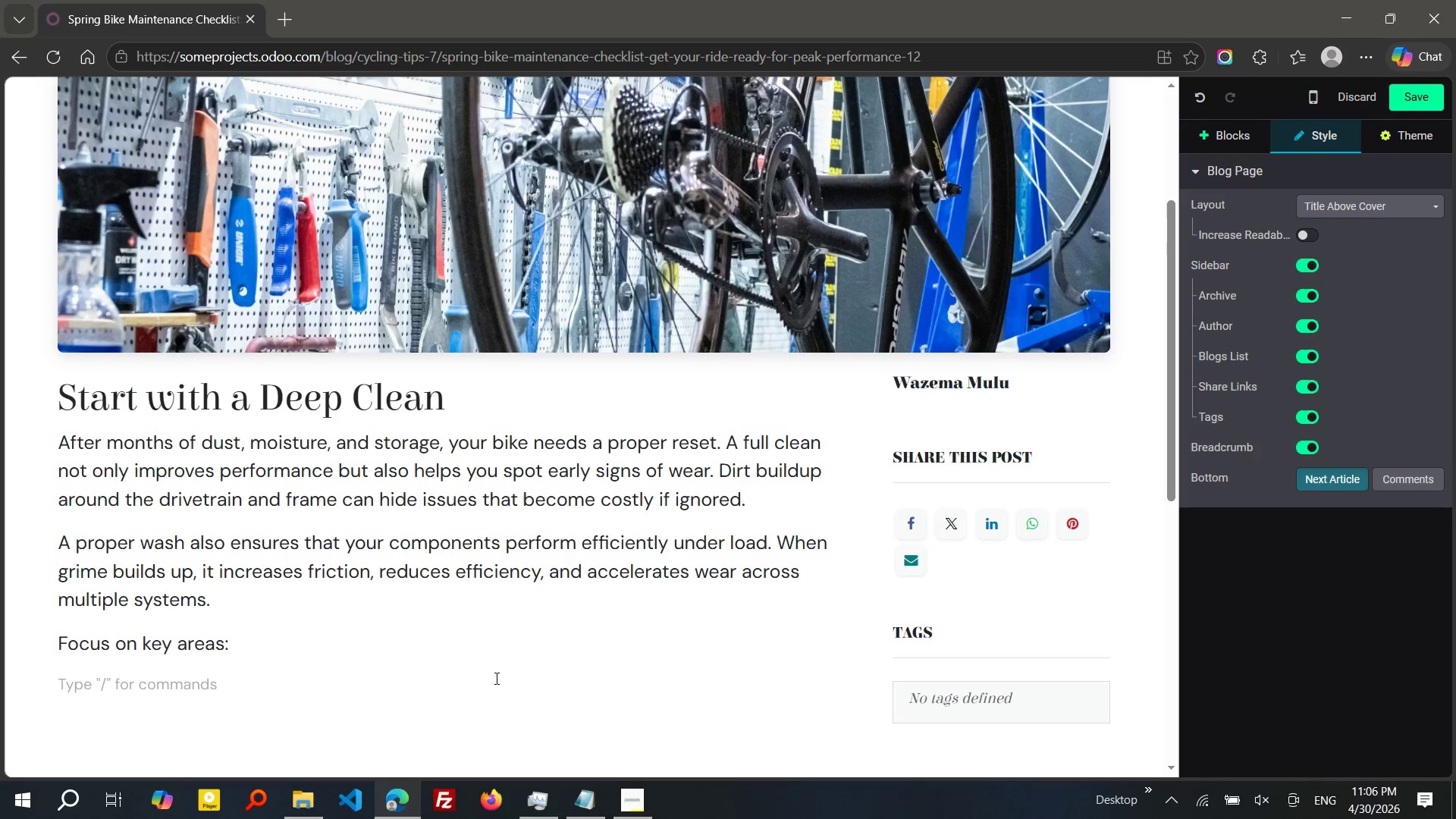 
key(Shift+Enter)
 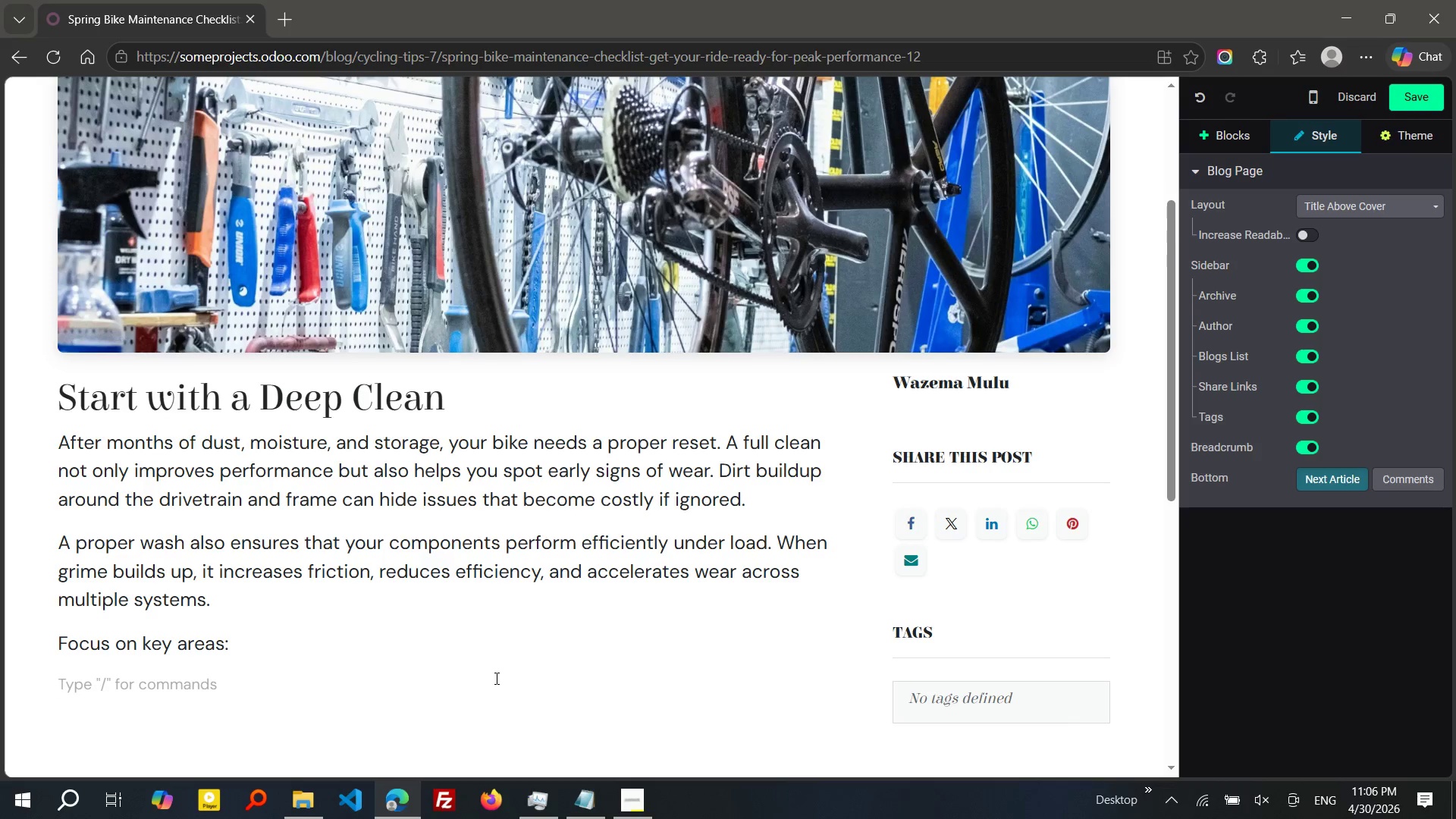 
wait(12.73)
 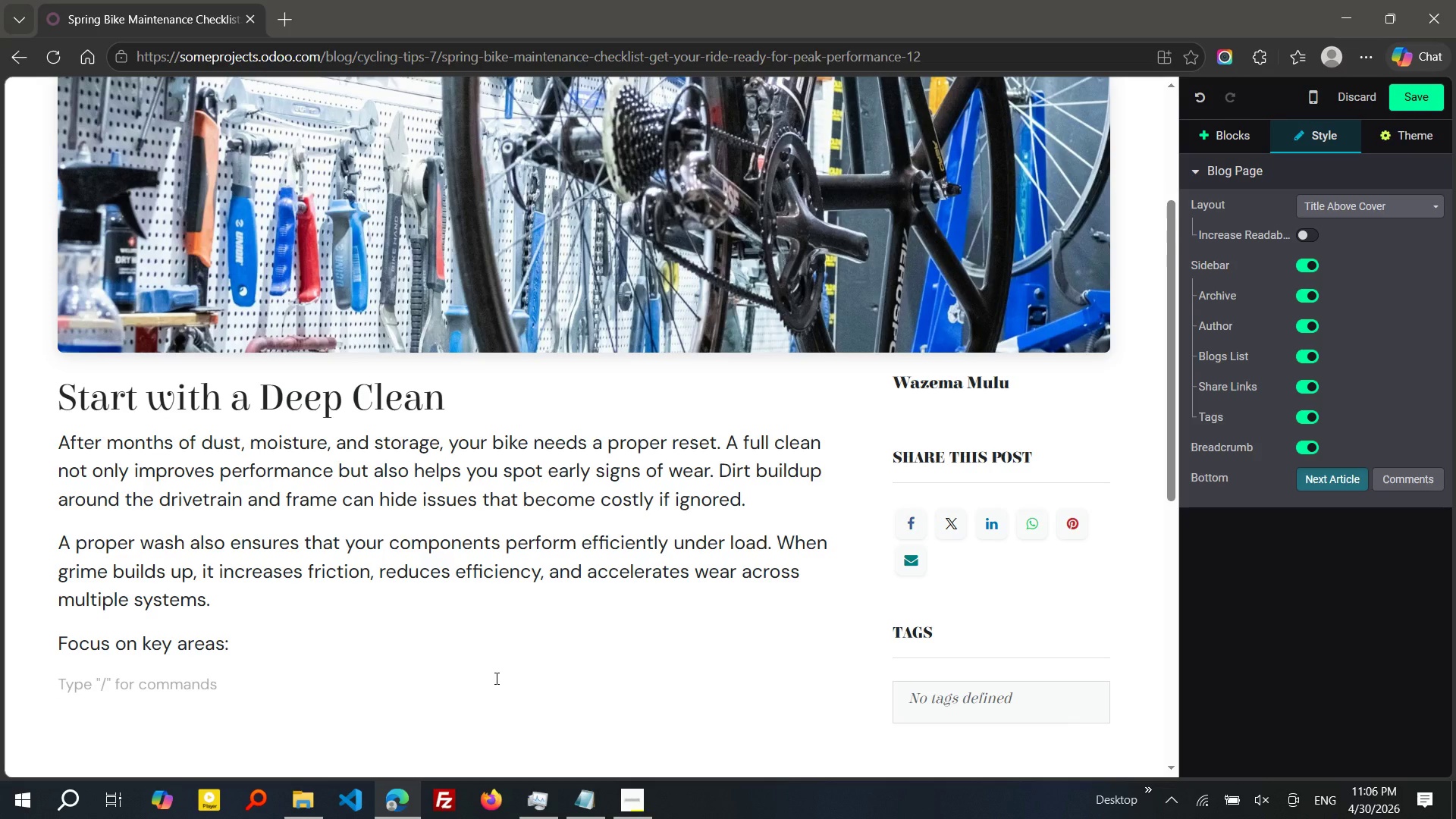 
type(D)
key(Backspace)
type(?Bu)
 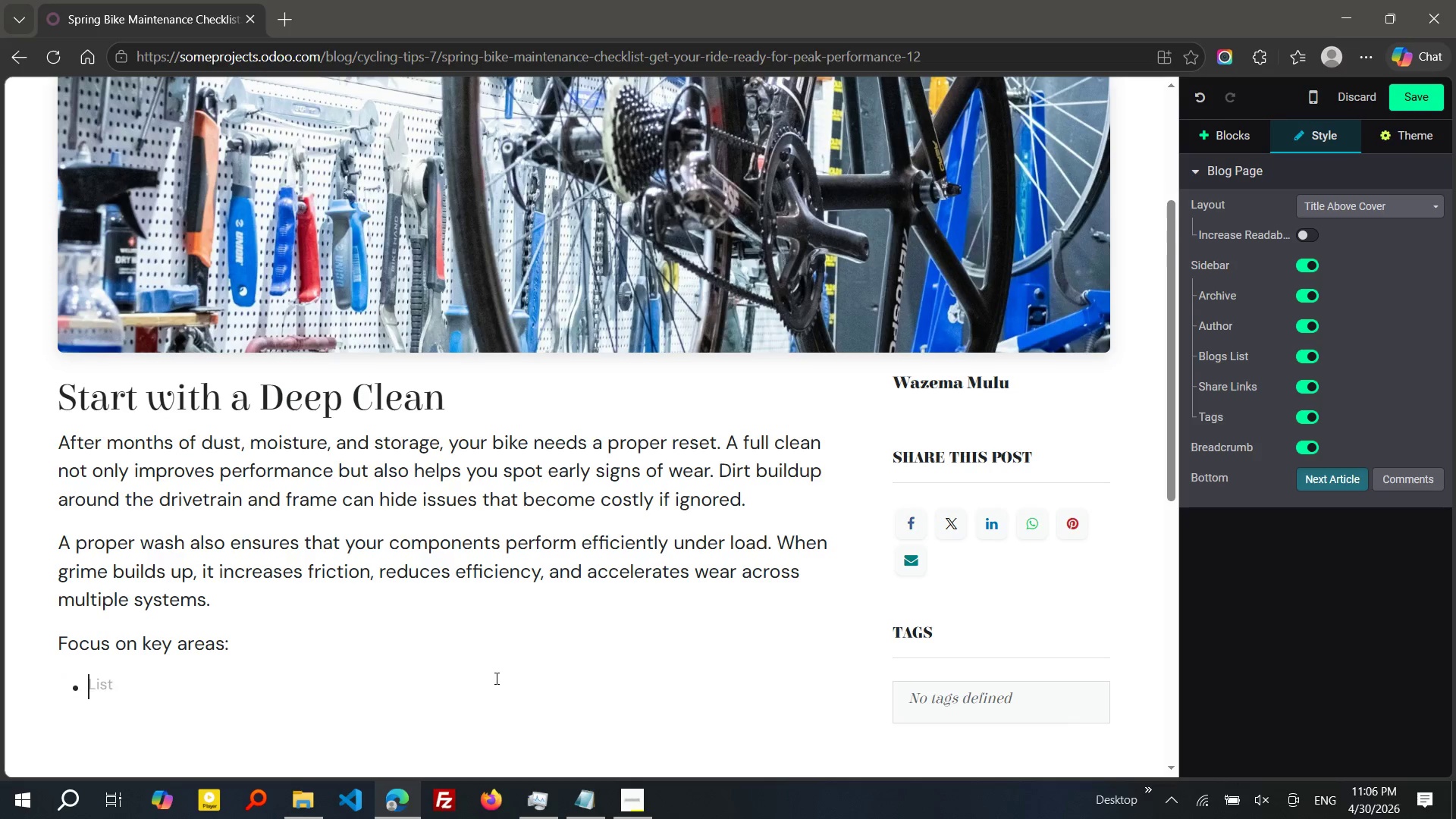 
key(Enter)
 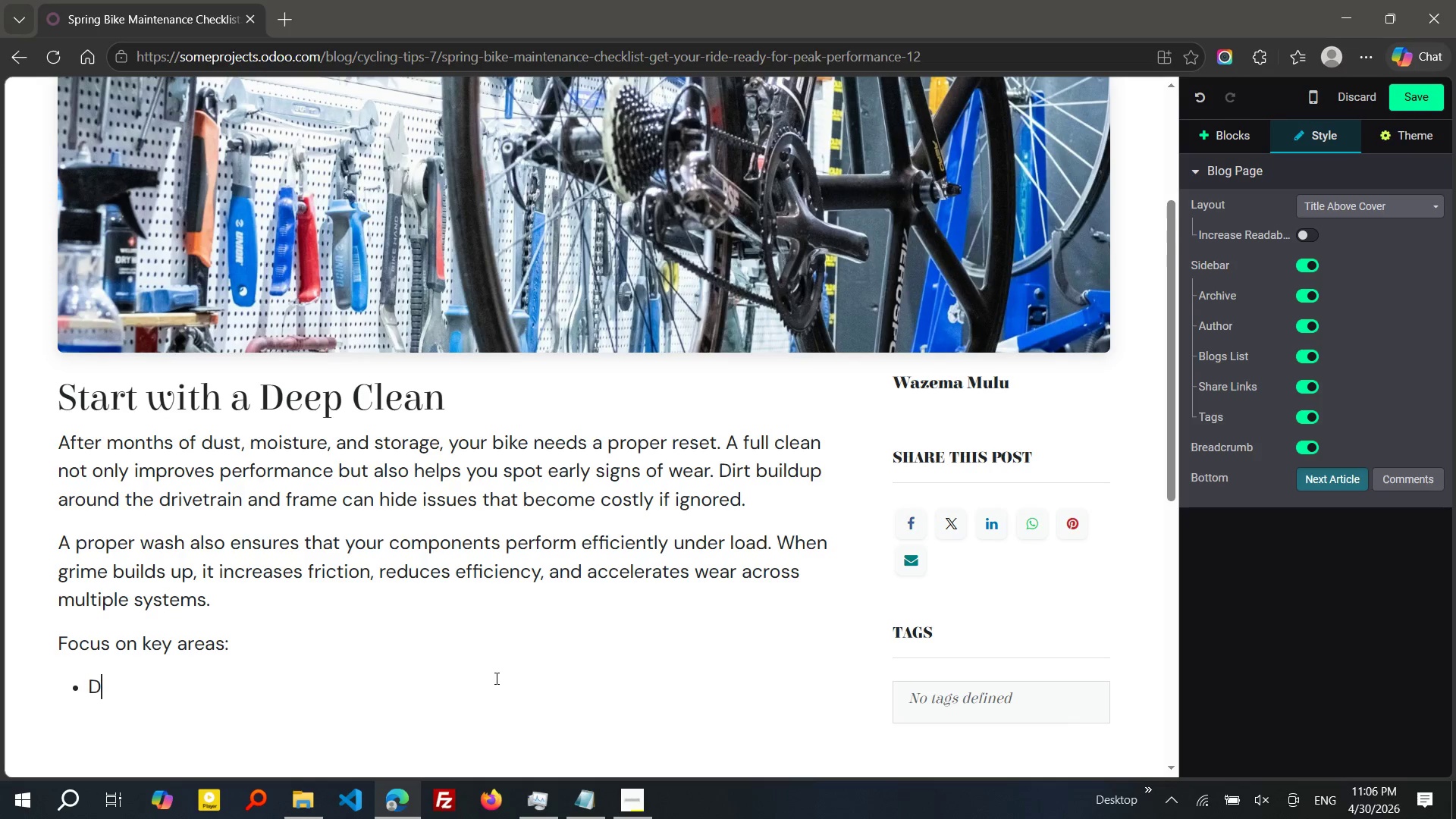 
type(Drivetran (chain, cassette, derailleur))
 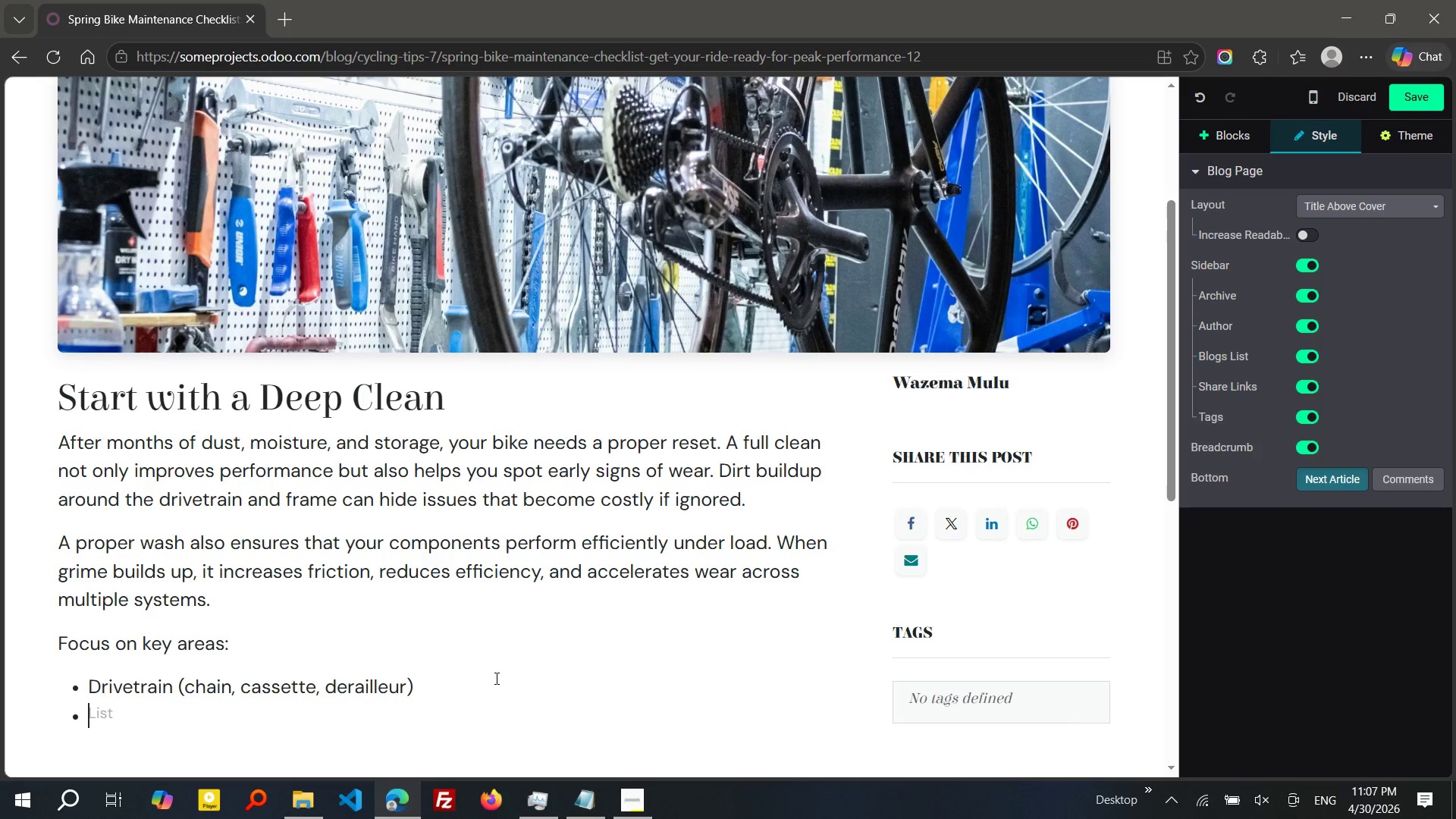 
key(Enter)
 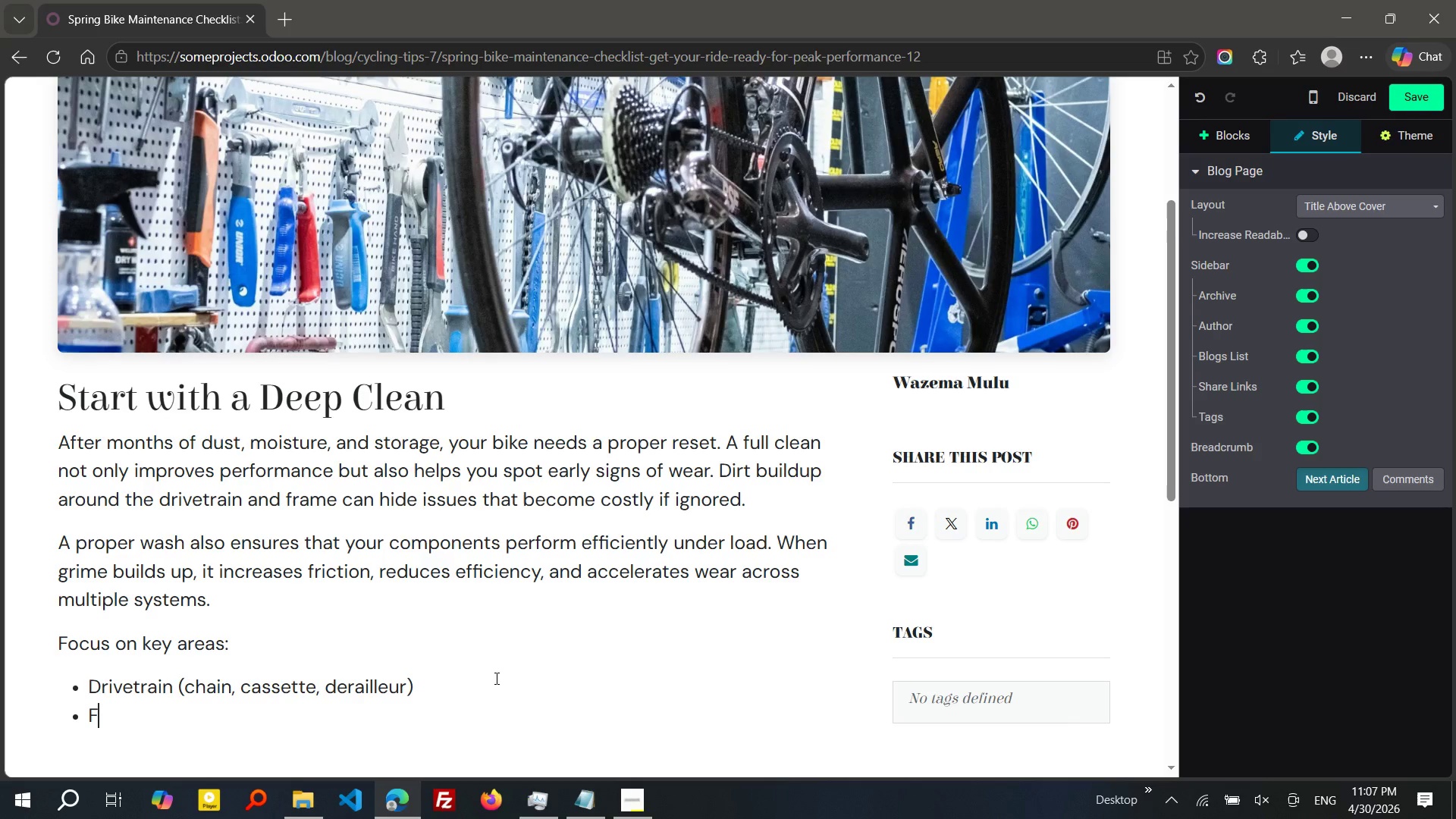 
hold_key(key=ShiftRight, duration=0.31)
 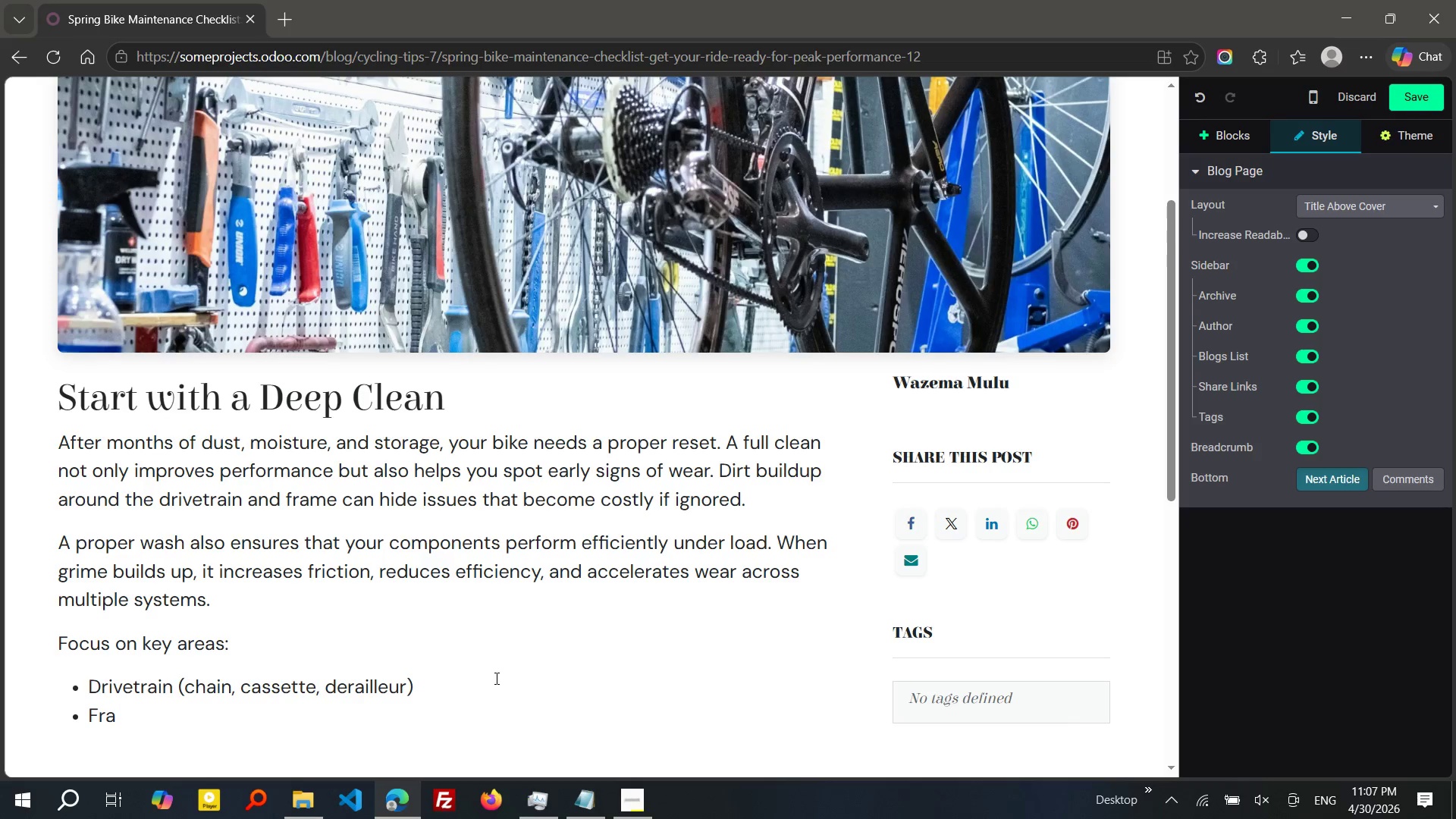 
type(frame joints and hard-o)
key(Backspace)
type(to-reach sections)
 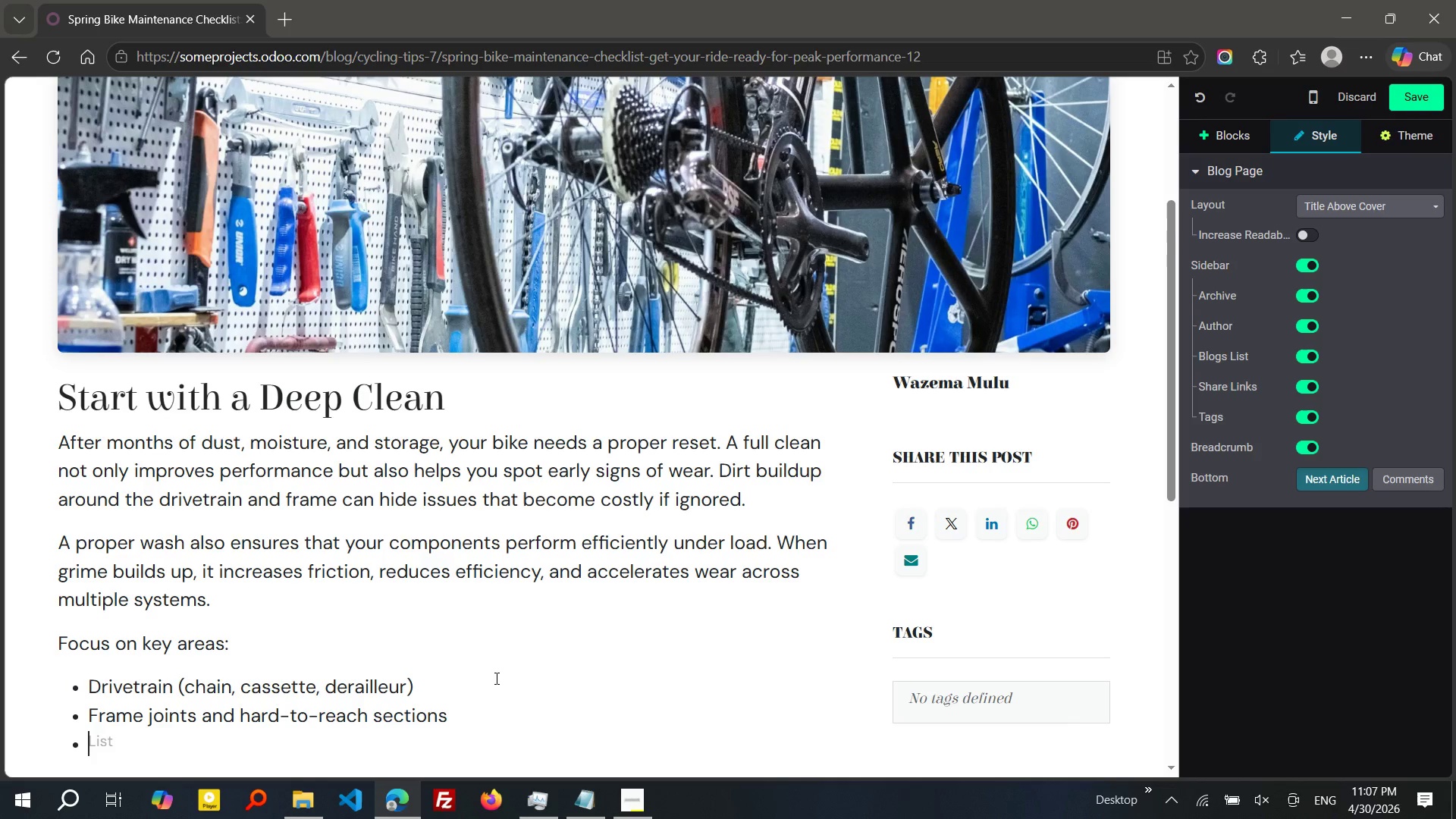 
key(Enter)
 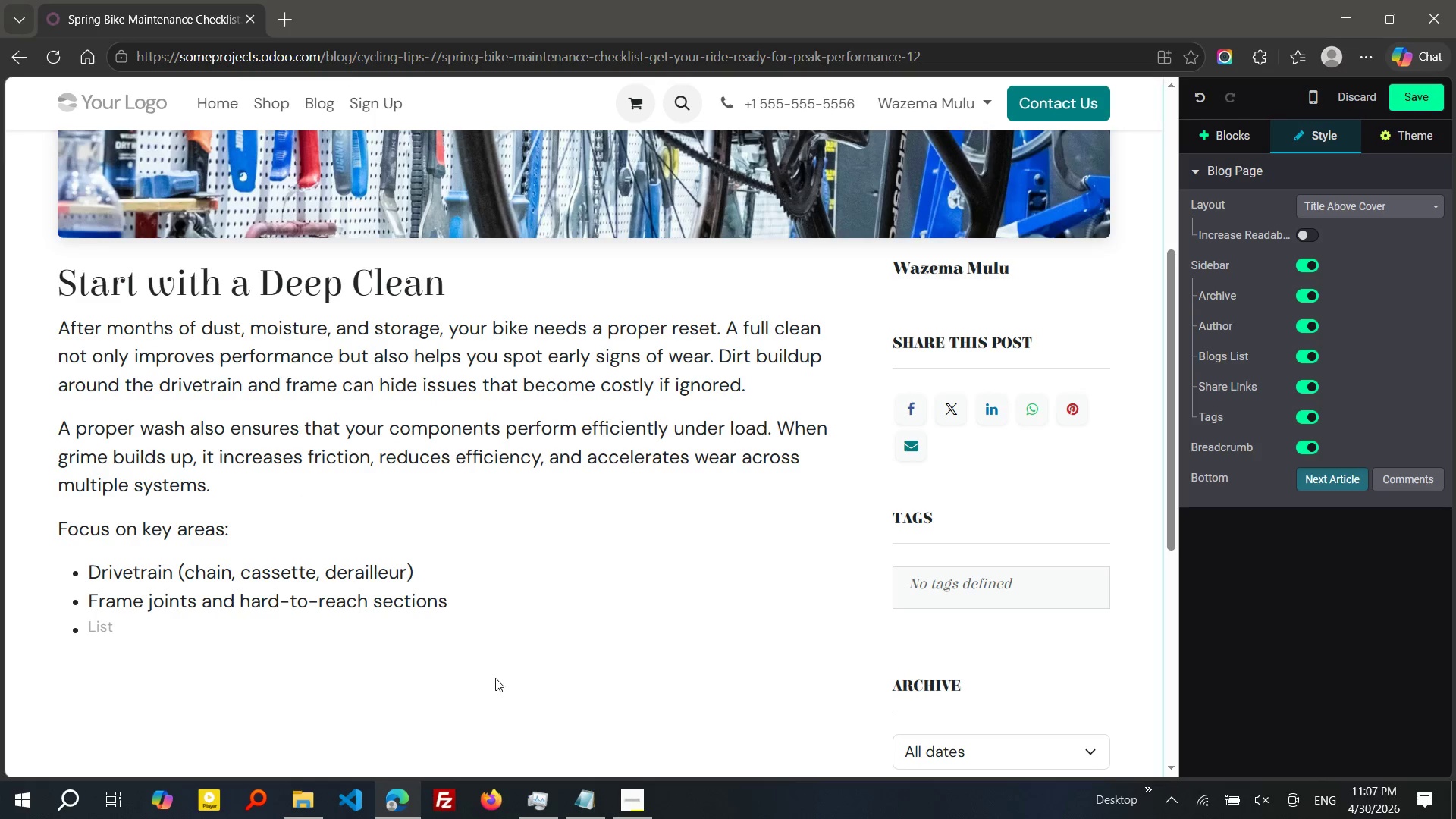 
type(Brake calipers and wheel )
 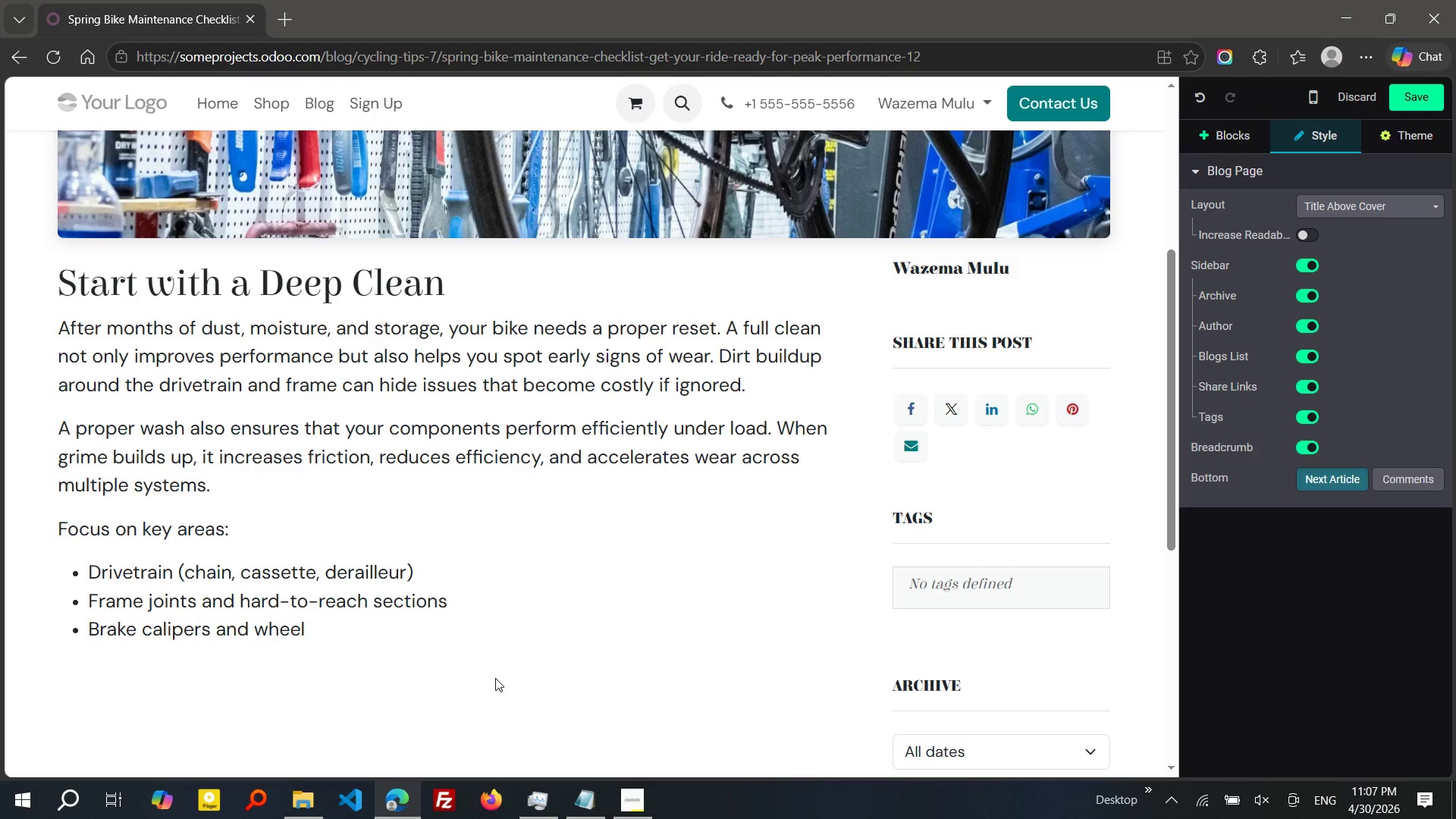 
type(hubs)
 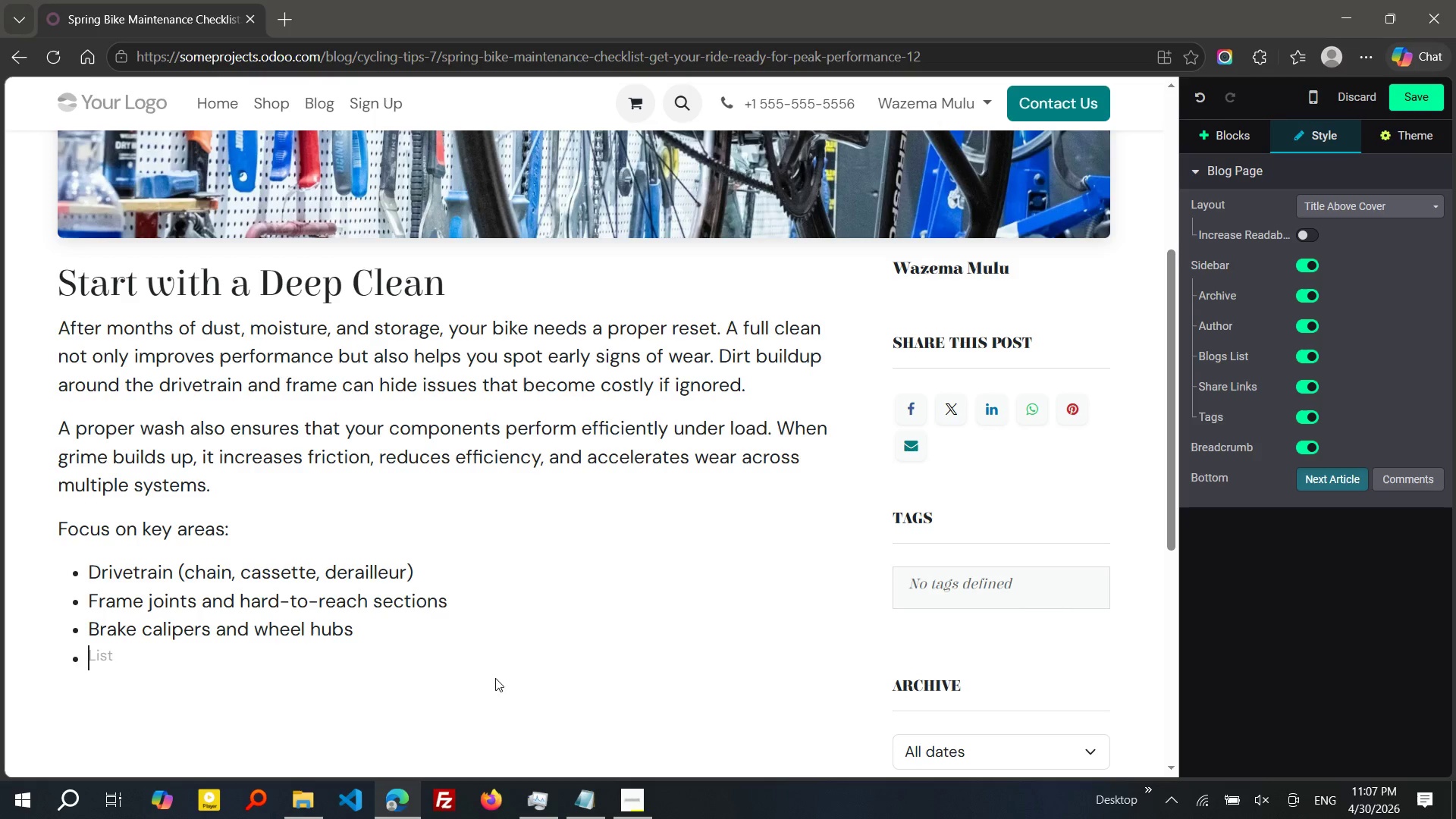 
key(Enter)
 